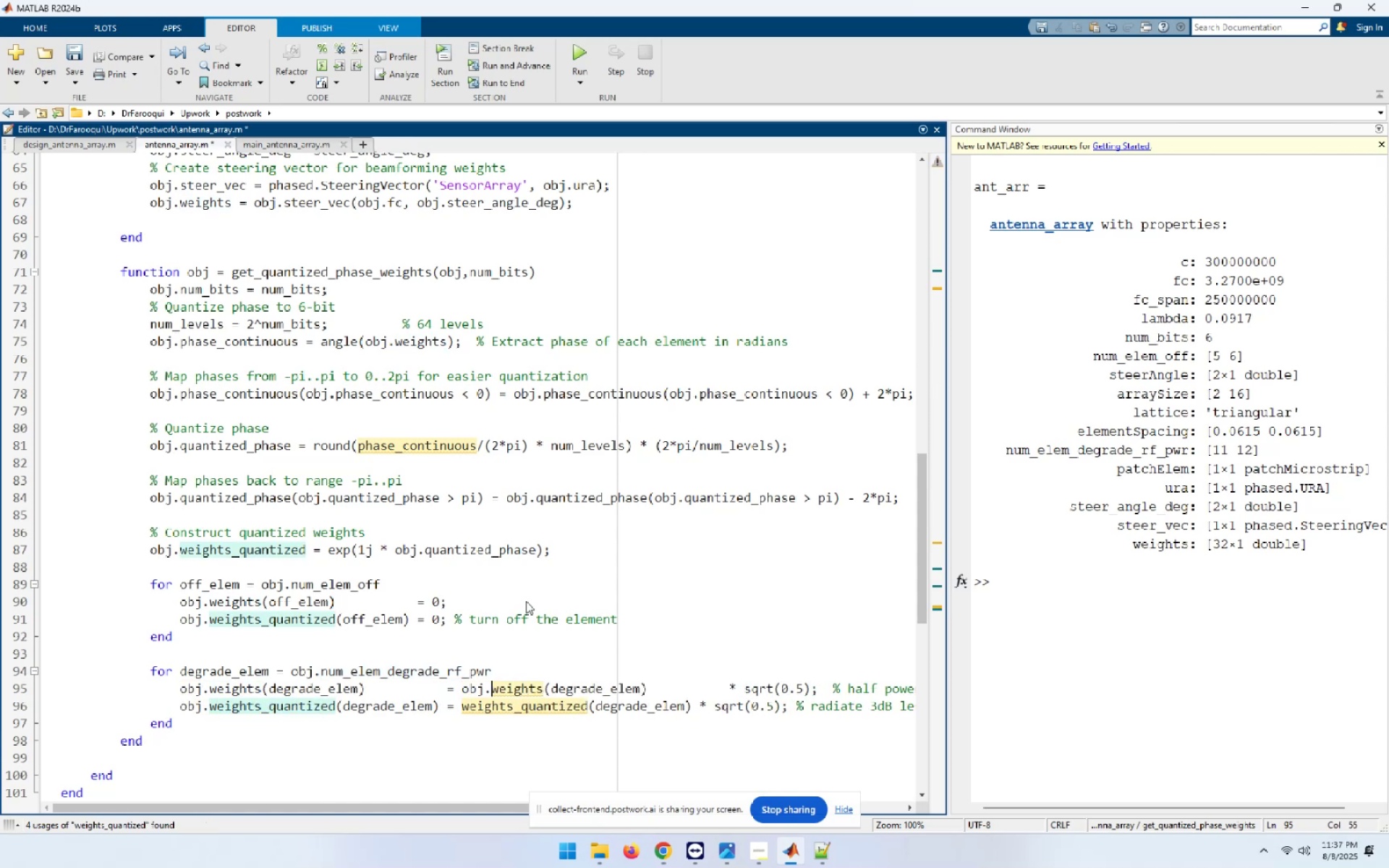 
key(ArrowDown)
 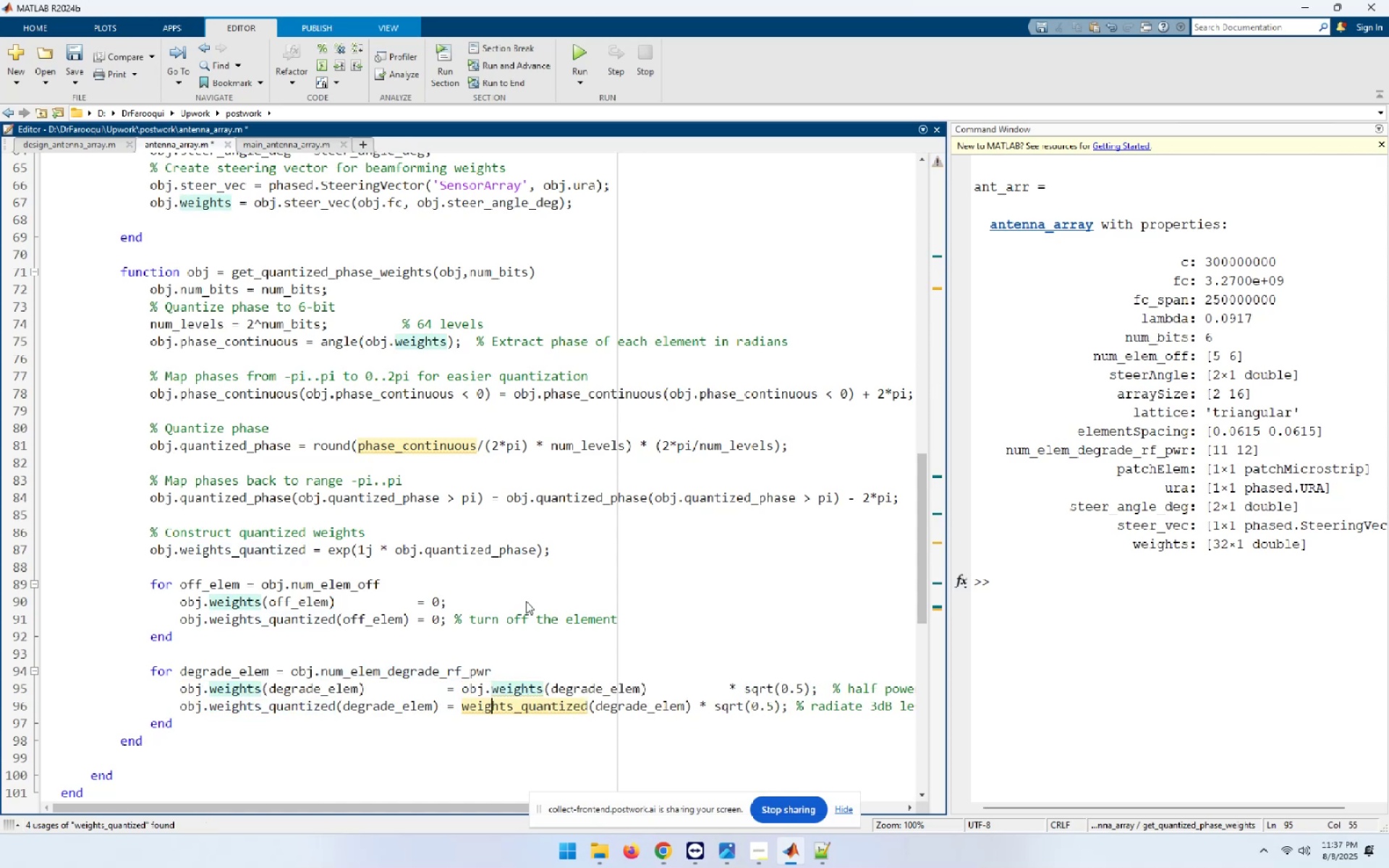 
hold_key(key=ArrowLeft, duration=0.59)
 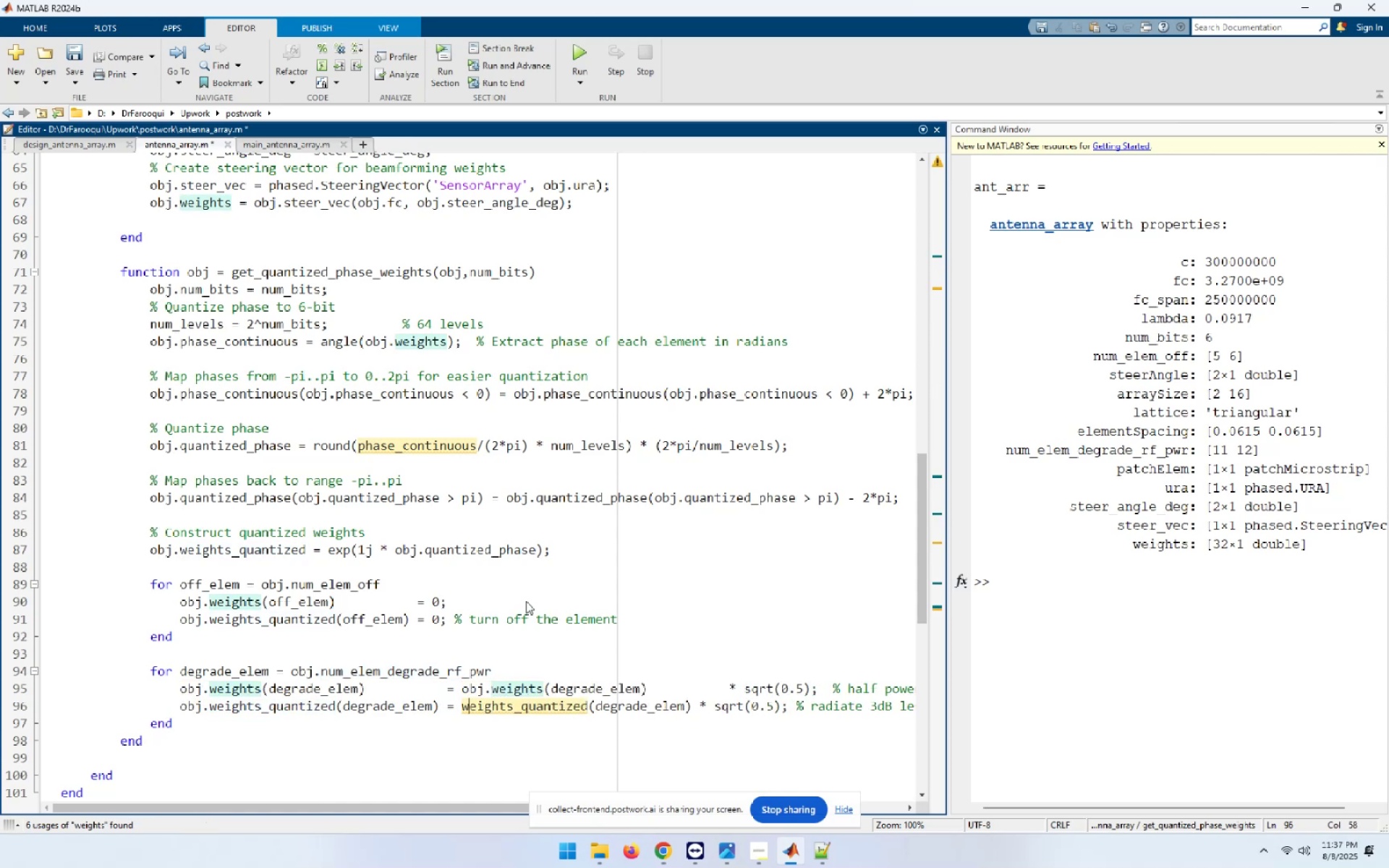 
key(ArrowLeft)
 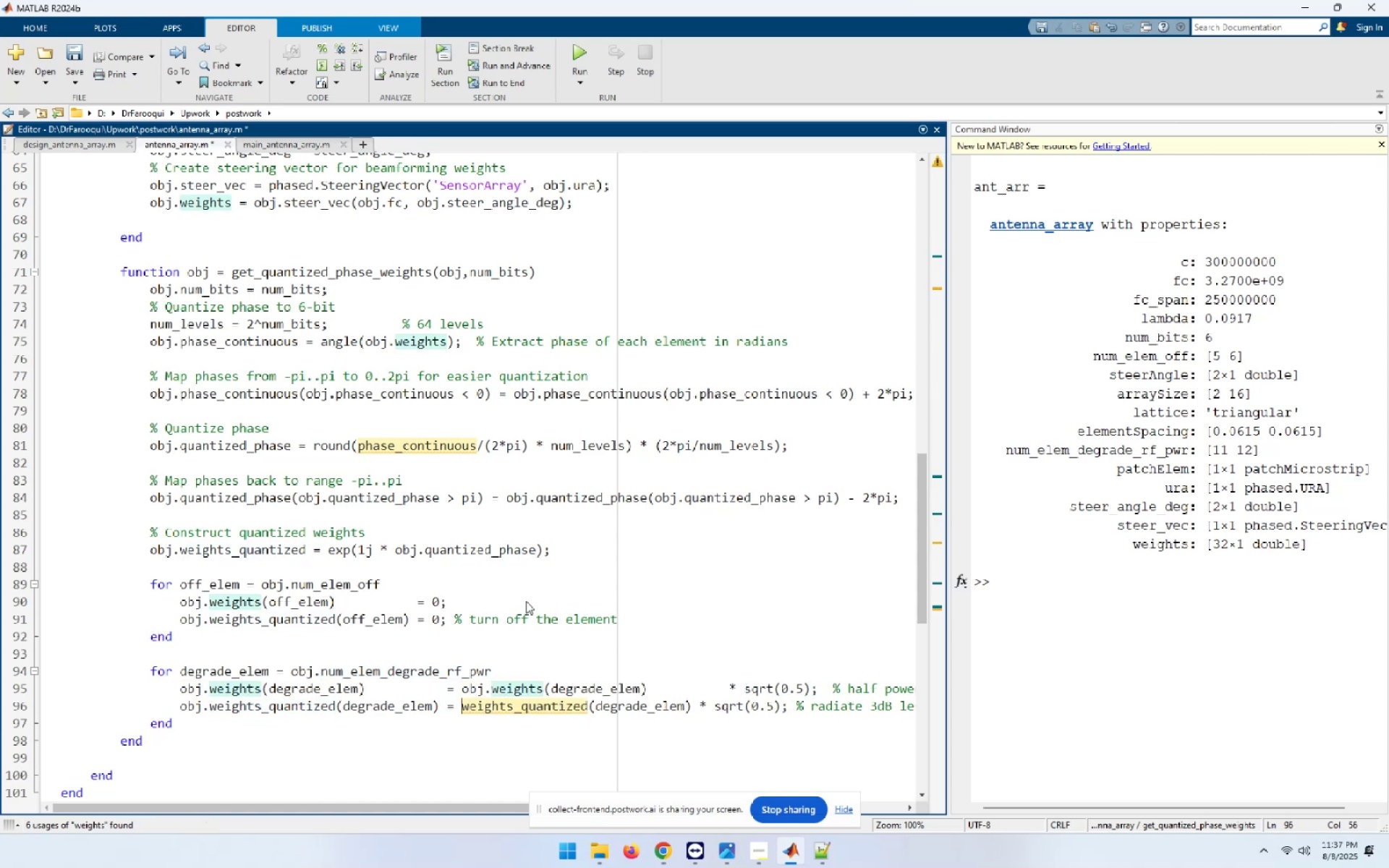 
key(Control+ControlLeft)
 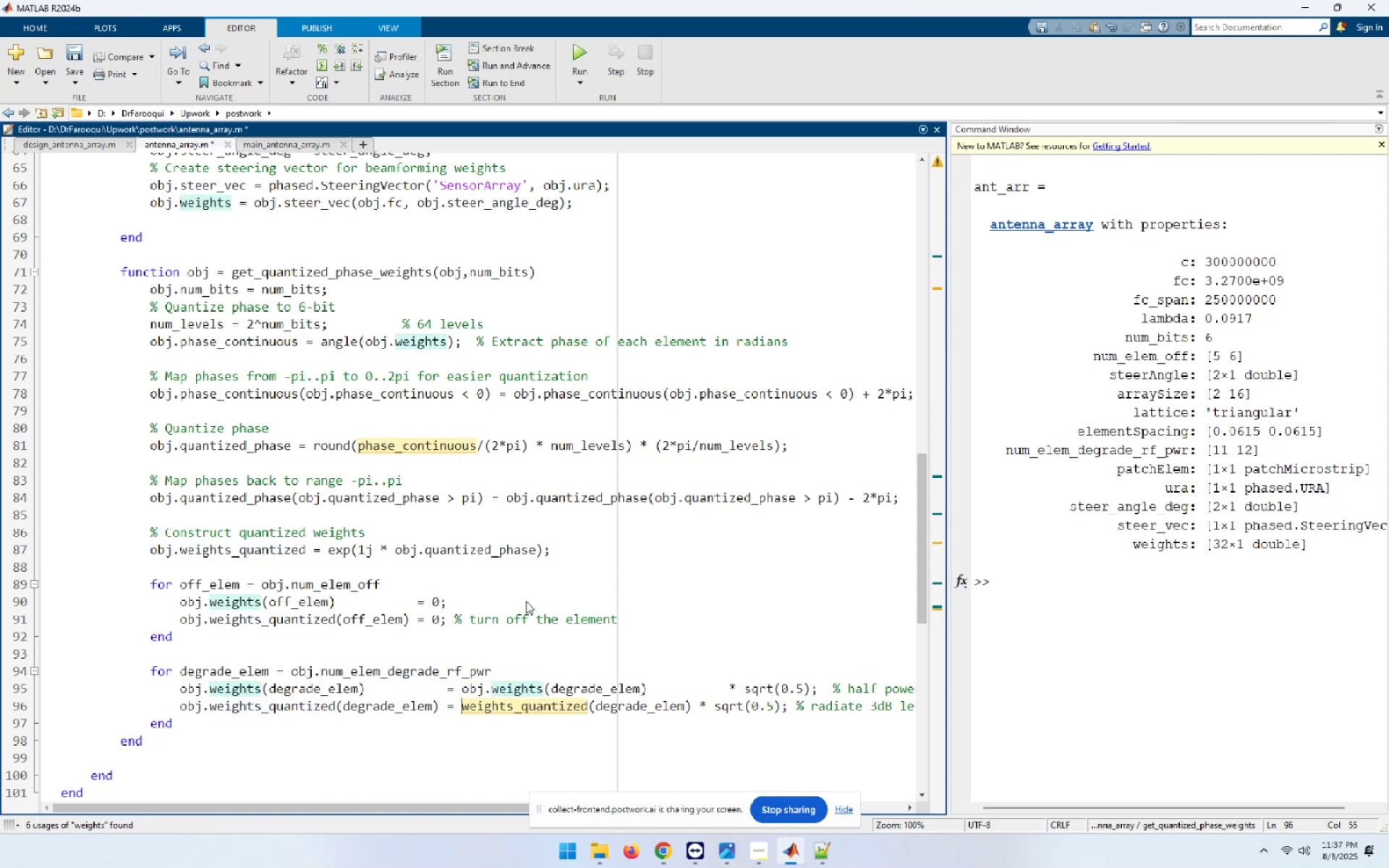 
key(Control+V)
 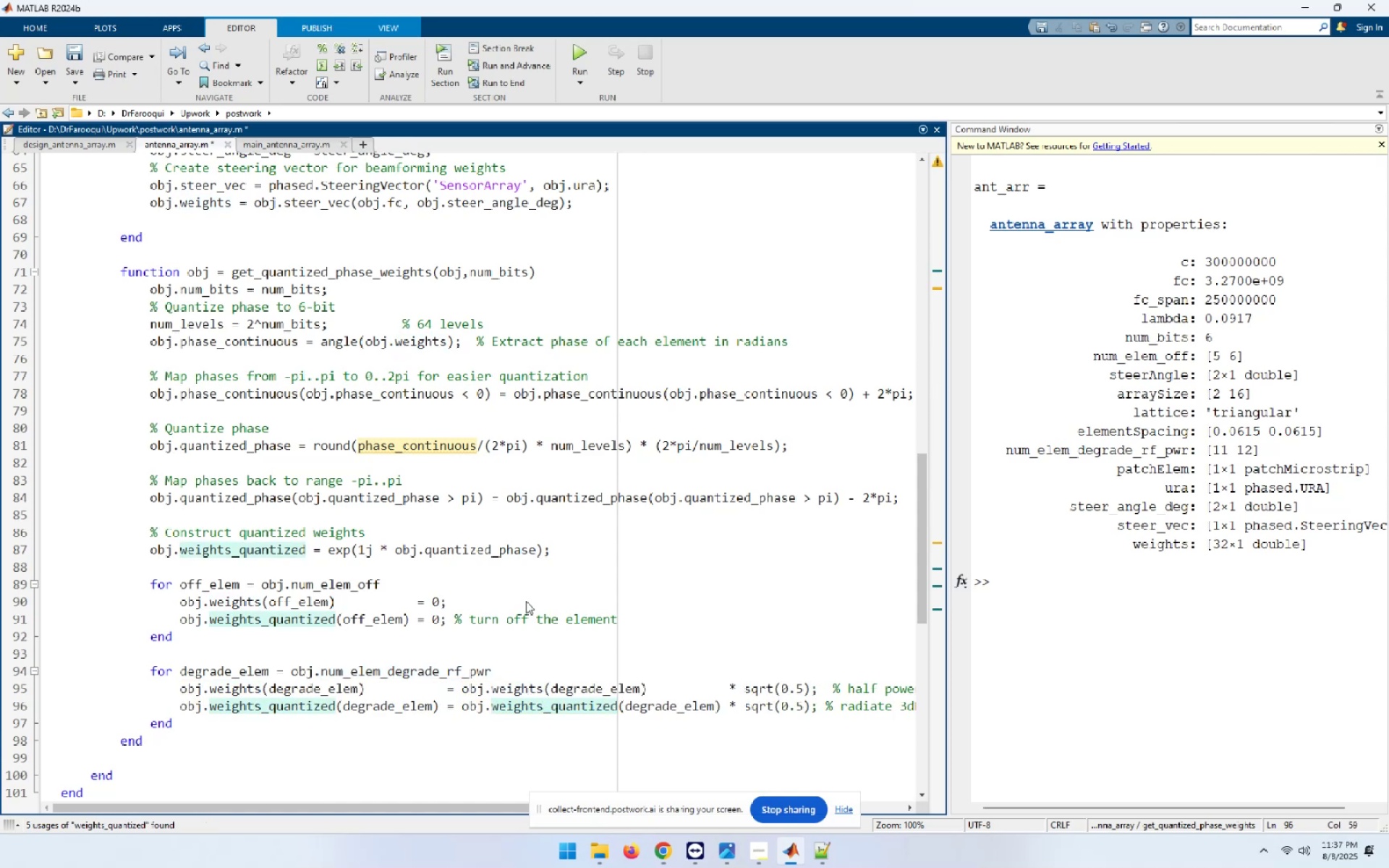 
key(ArrowDown)
 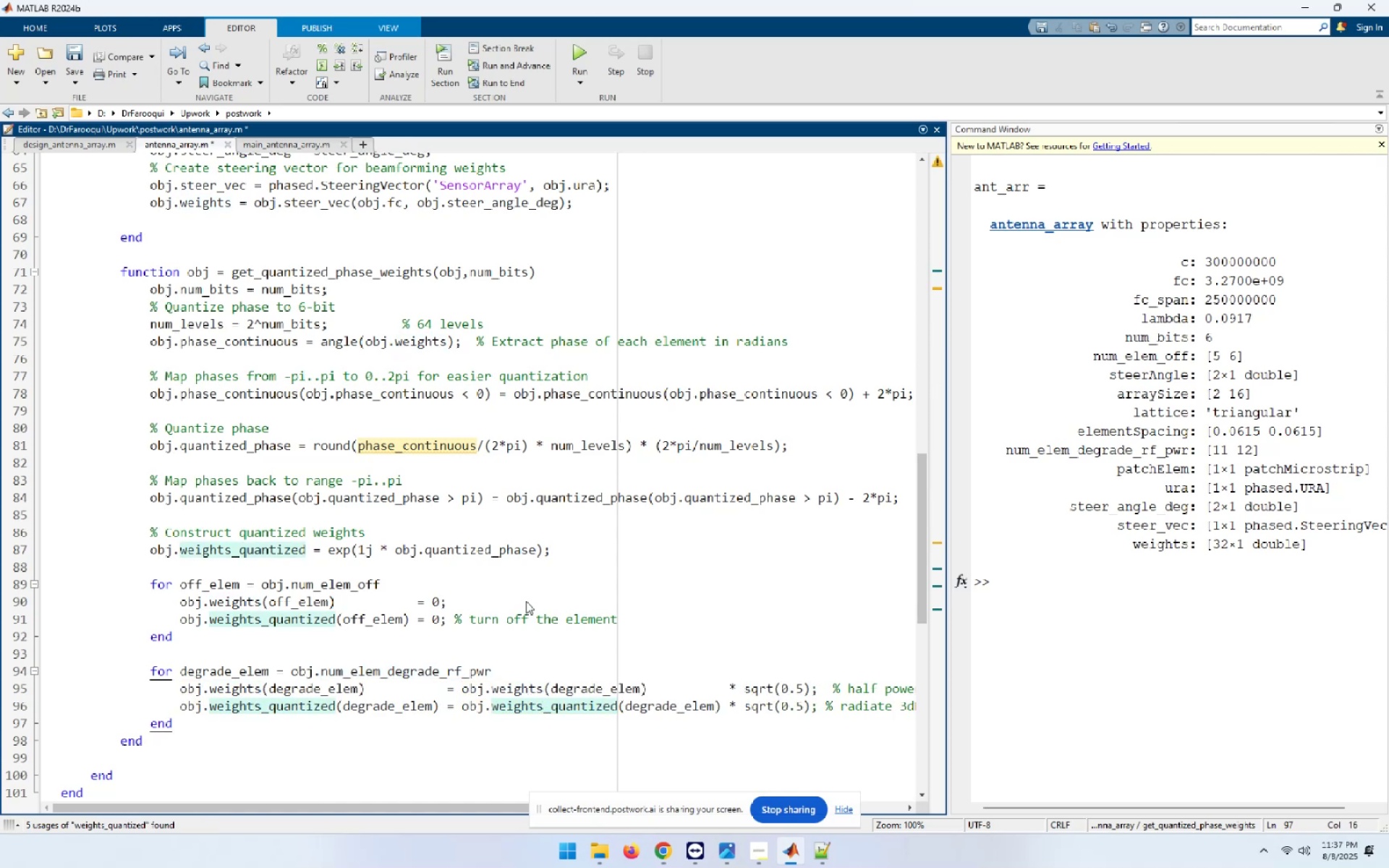 
key(ArrowDown)
 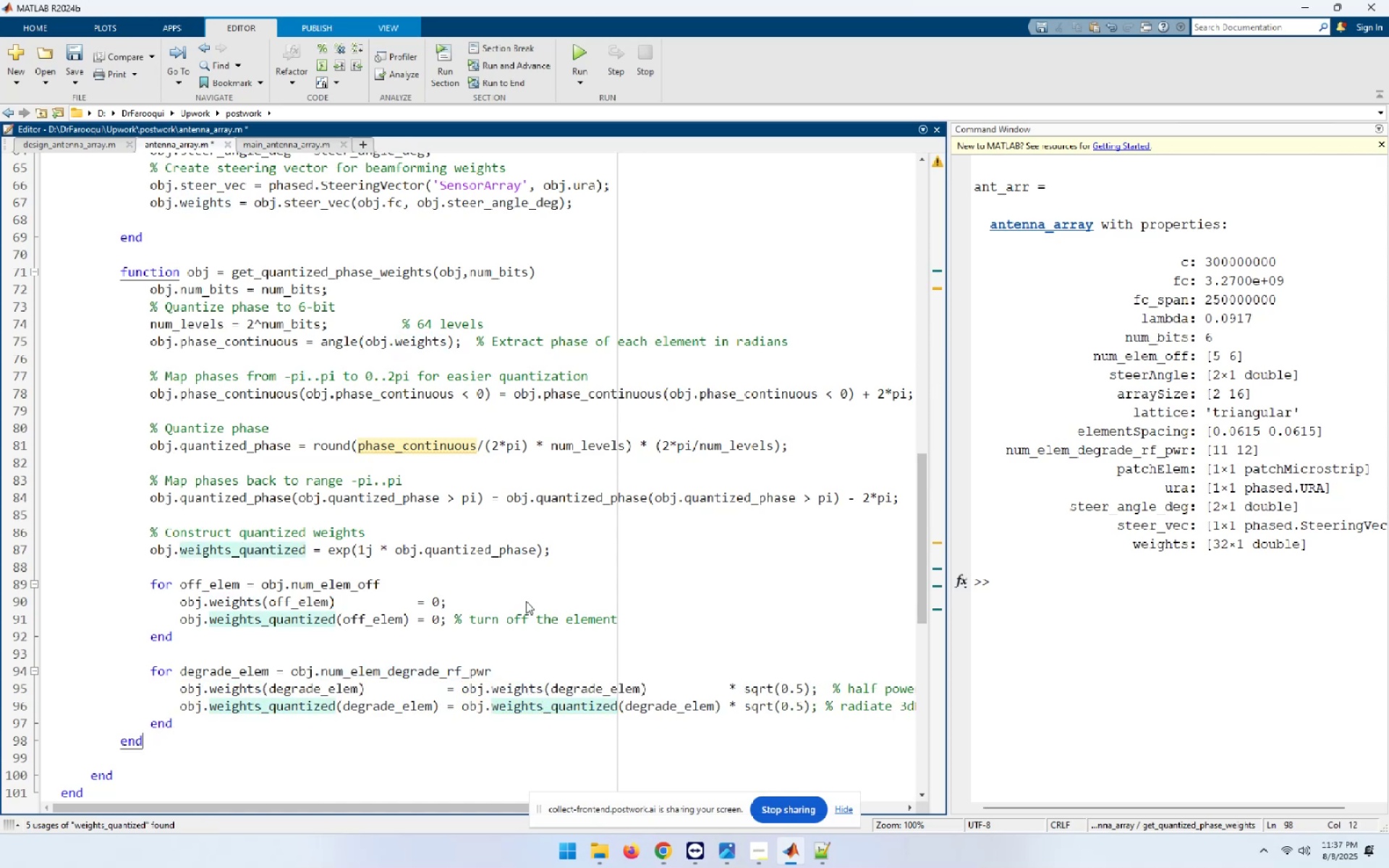 
hold_key(key=ArrowUp, duration=0.7)
 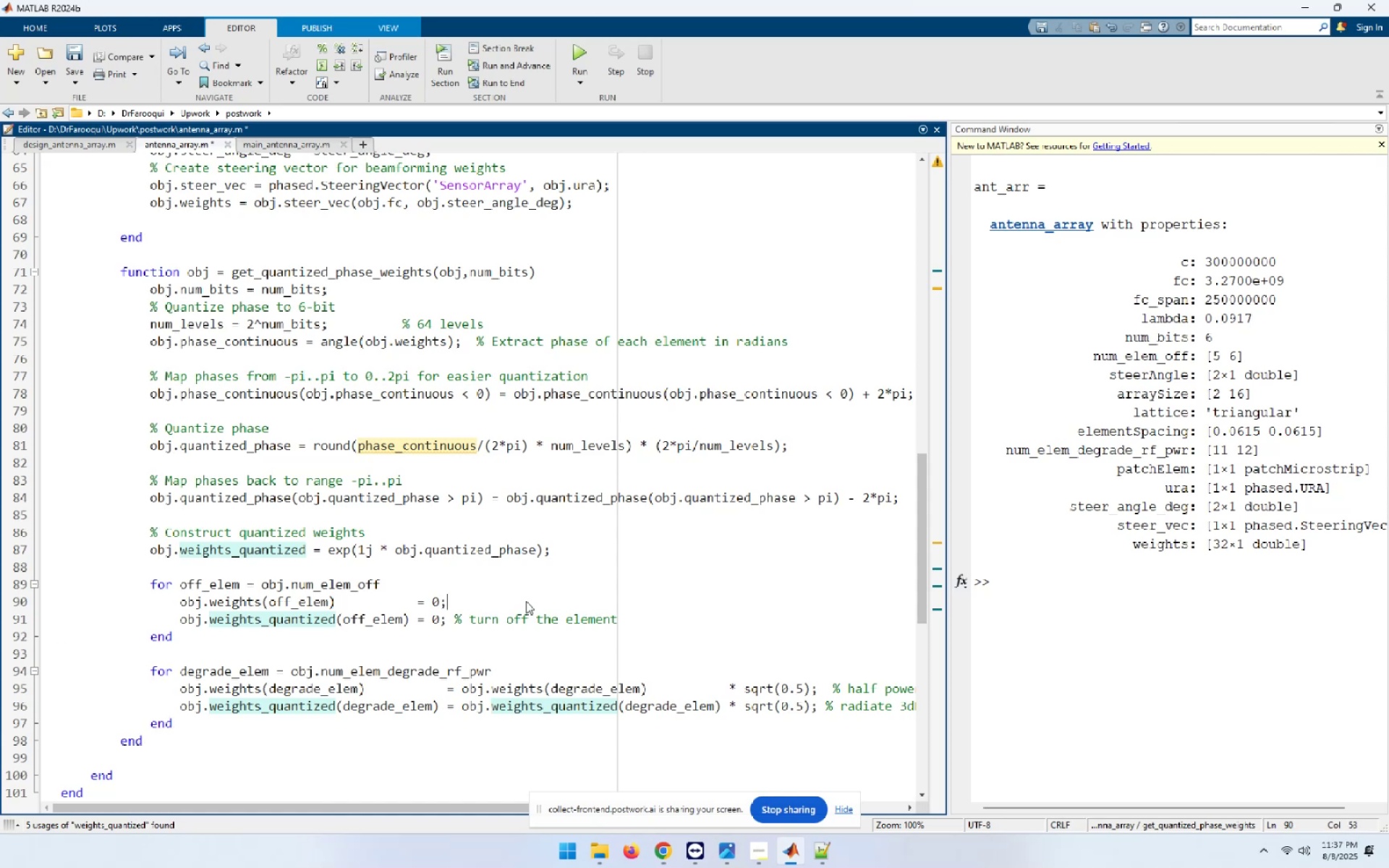 
key(ArrowUp)
 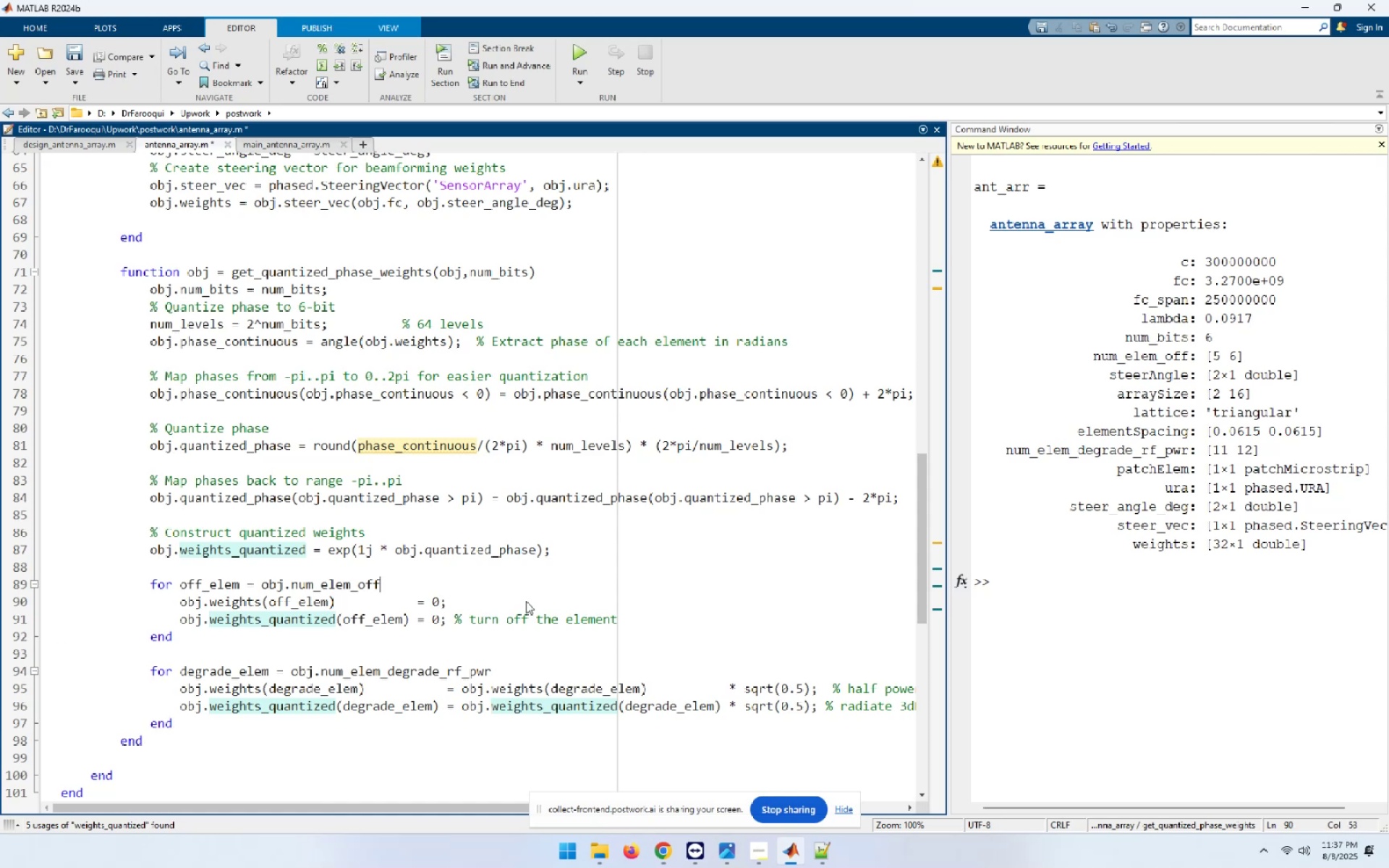 
key(ArrowUp)
 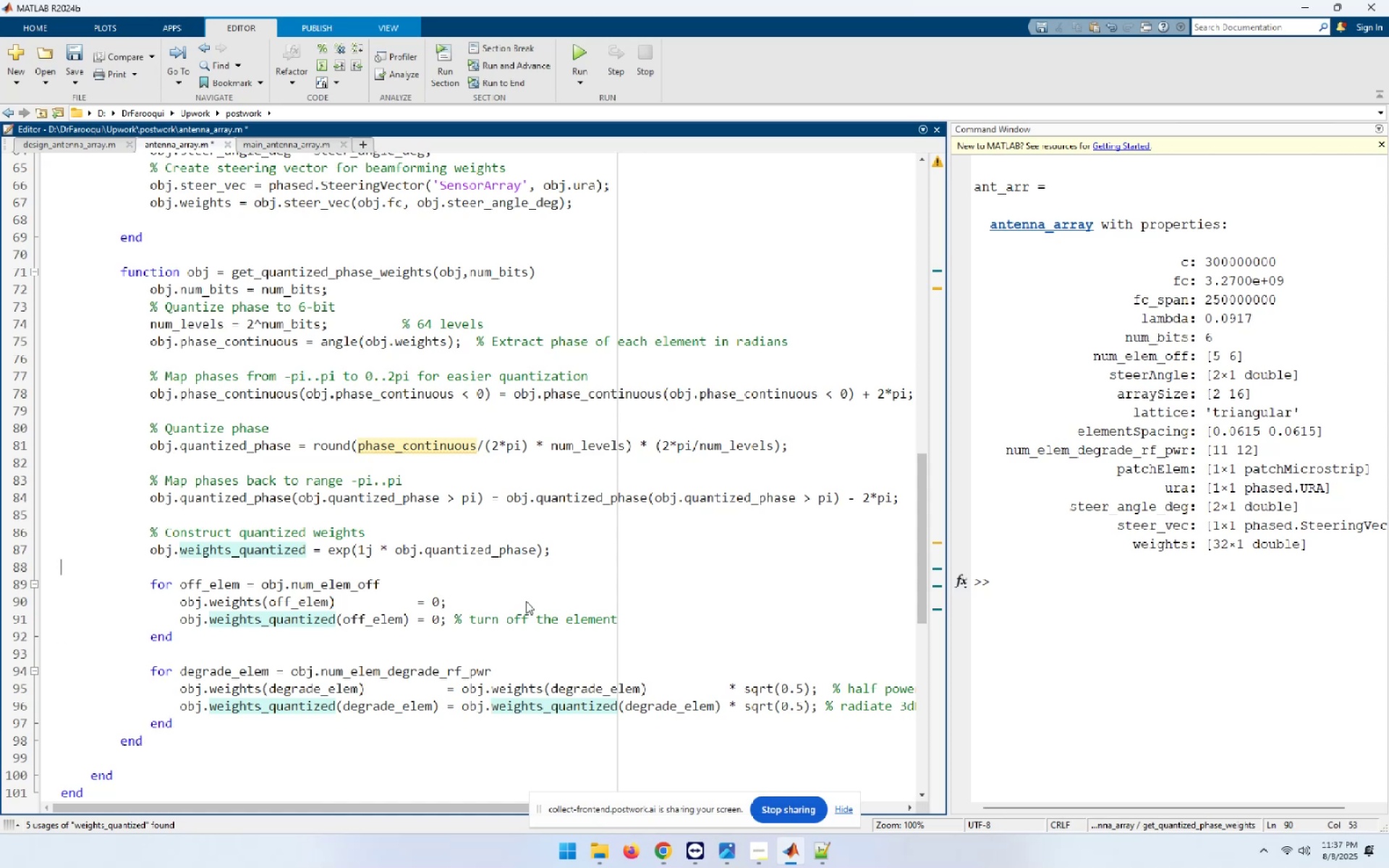 
key(ArrowUp)
 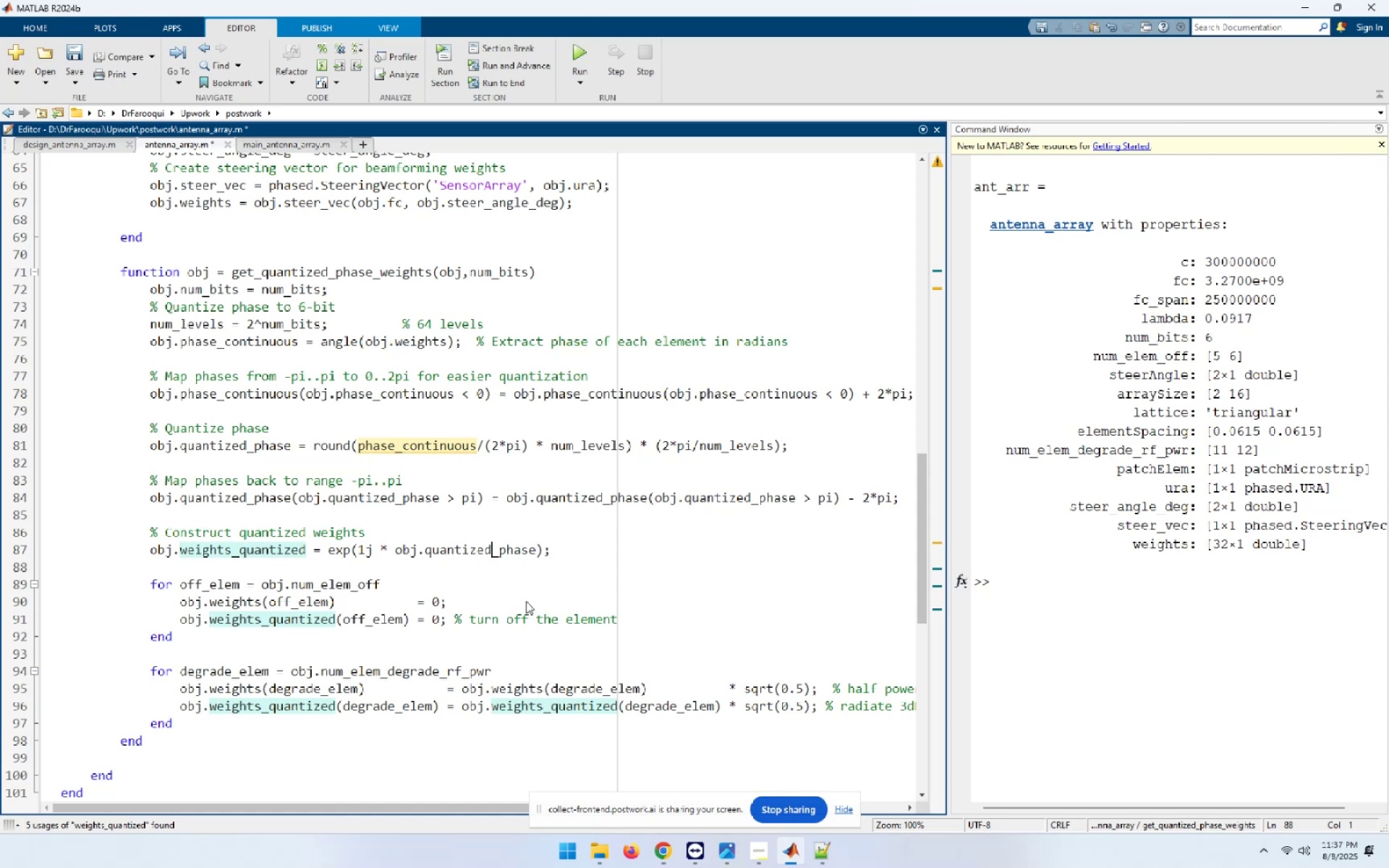 
key(ArrowUp)
 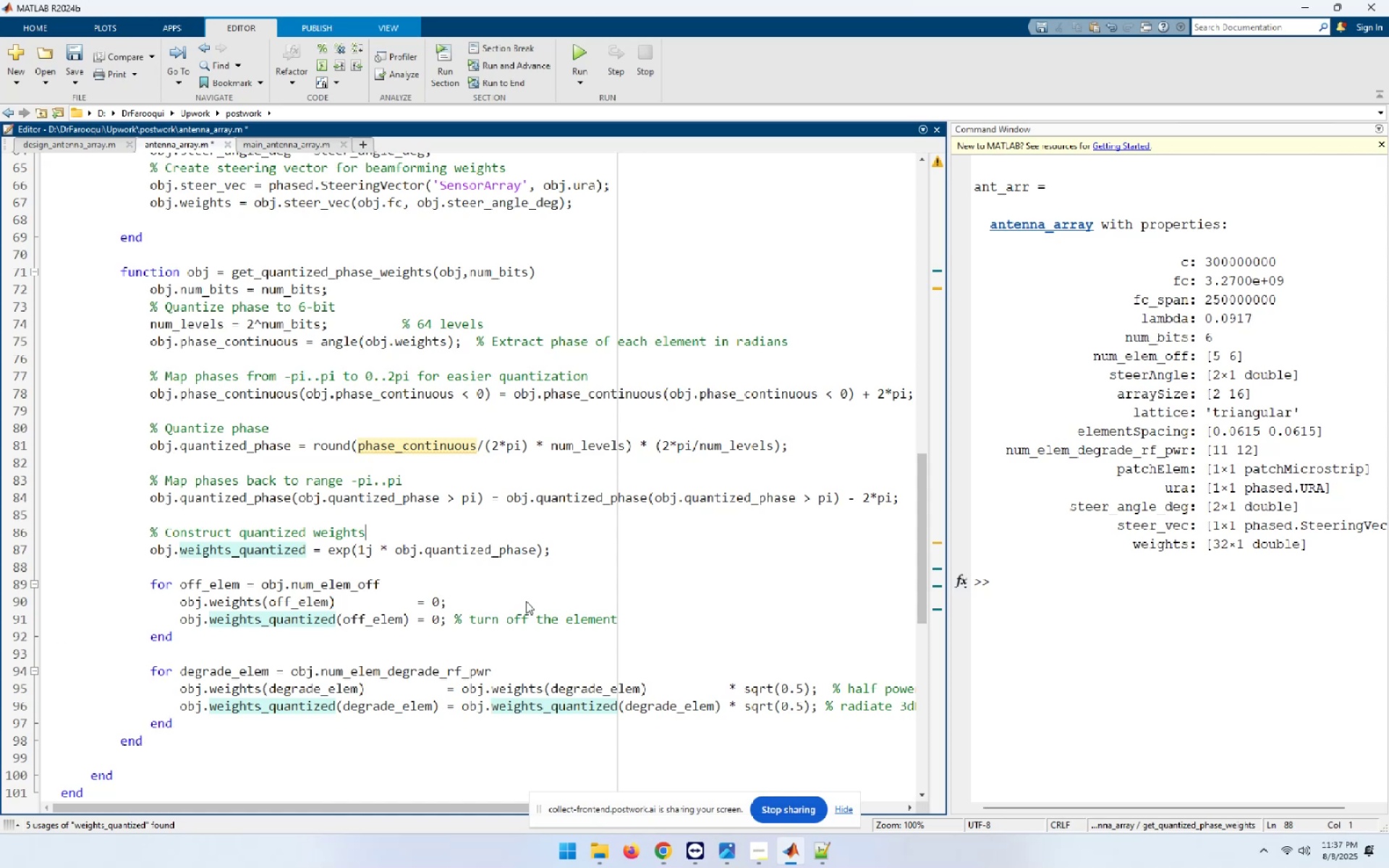 
key(ArrowUp)
 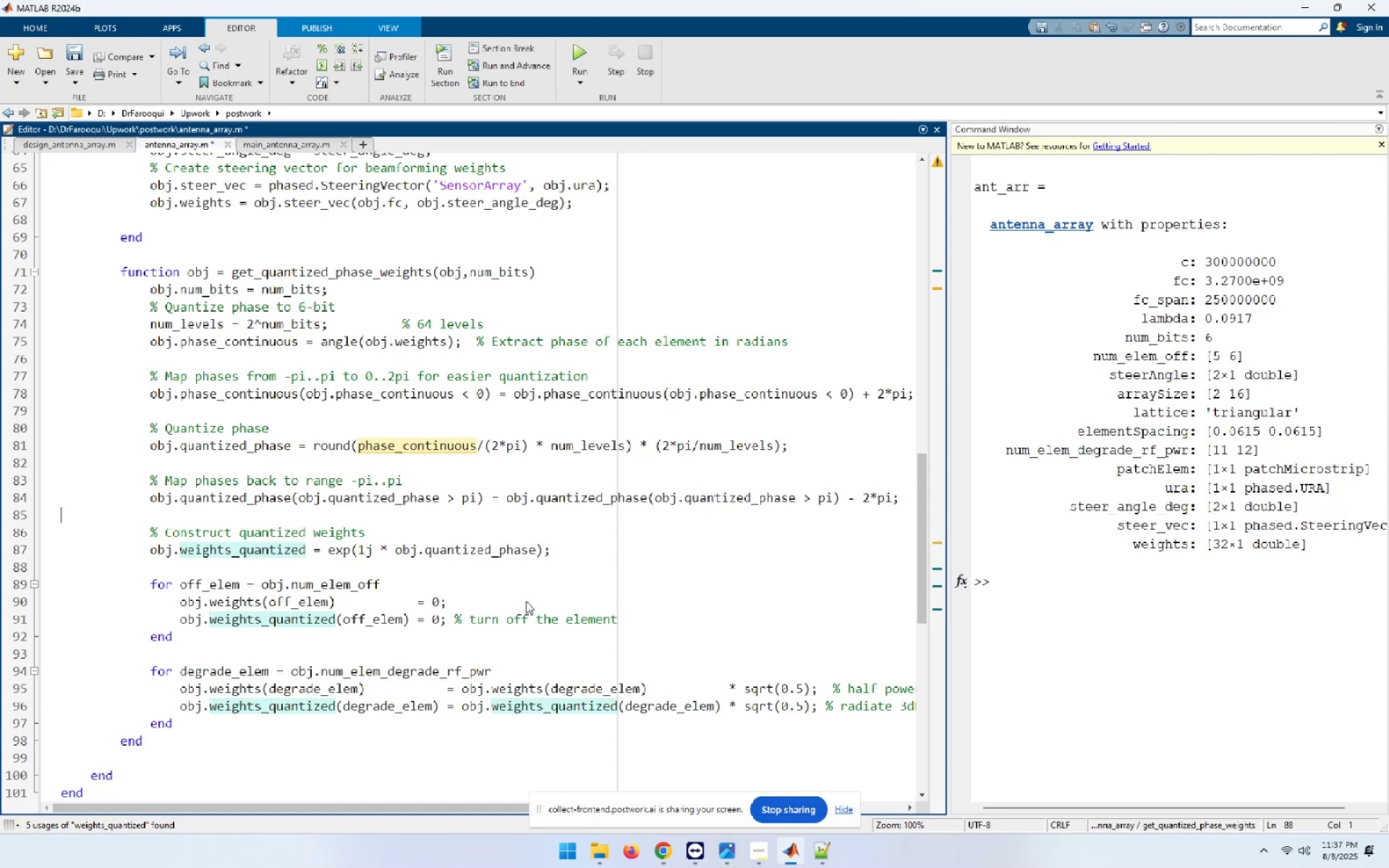 
key(ArrowUp)
 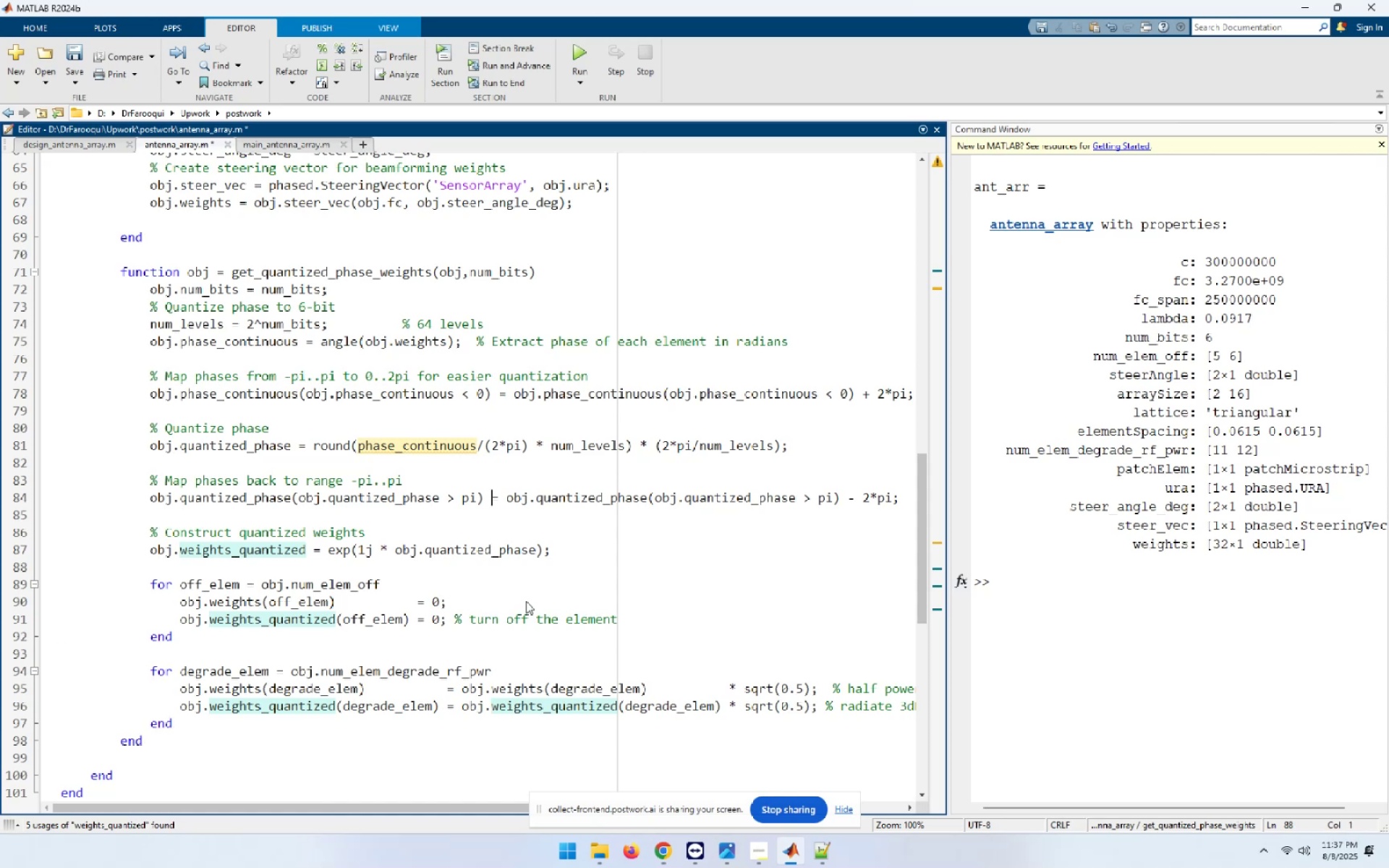 
key(ArrowUp)
 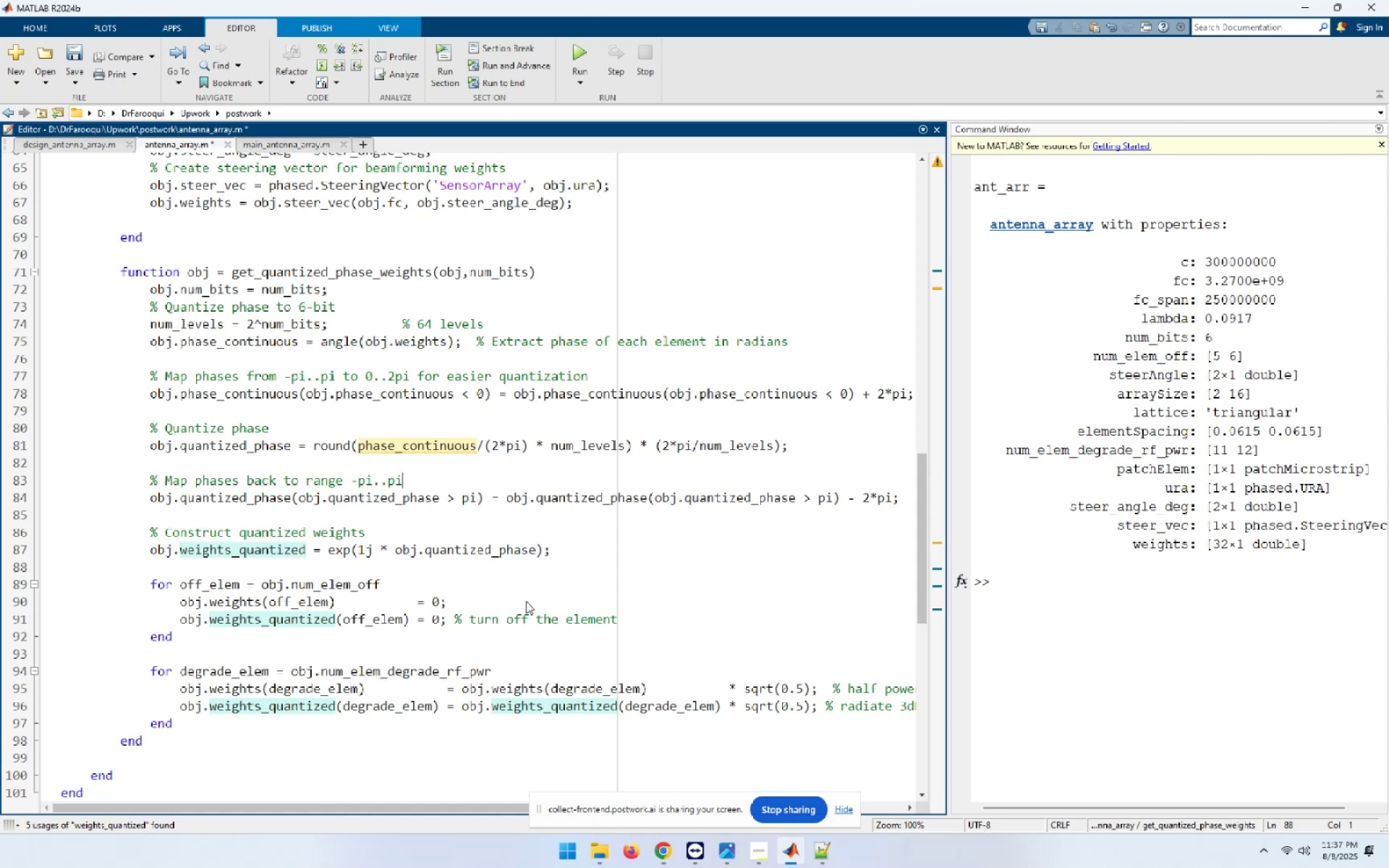 
key(ArrowUp)
 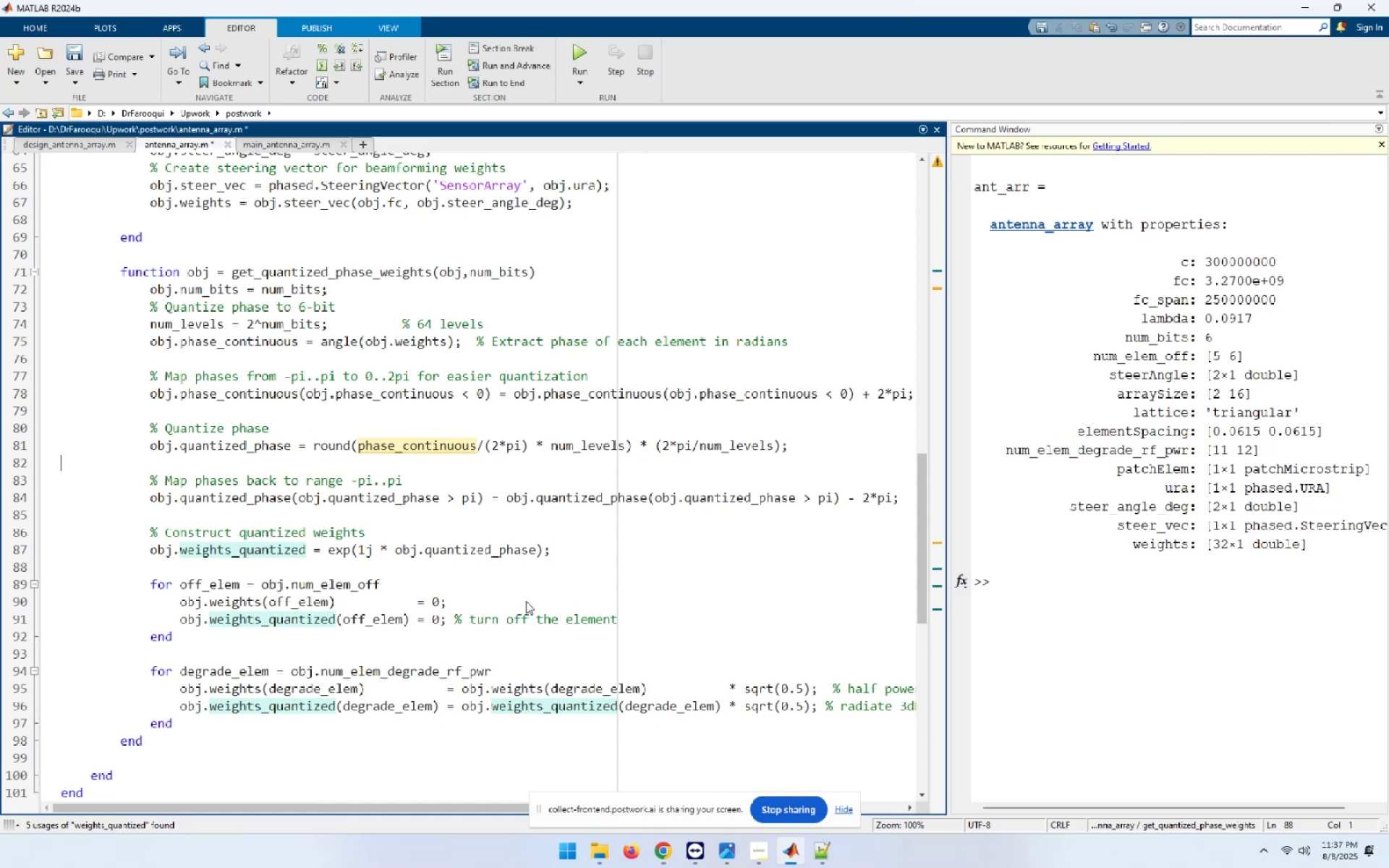 
key(ArrowUp)
 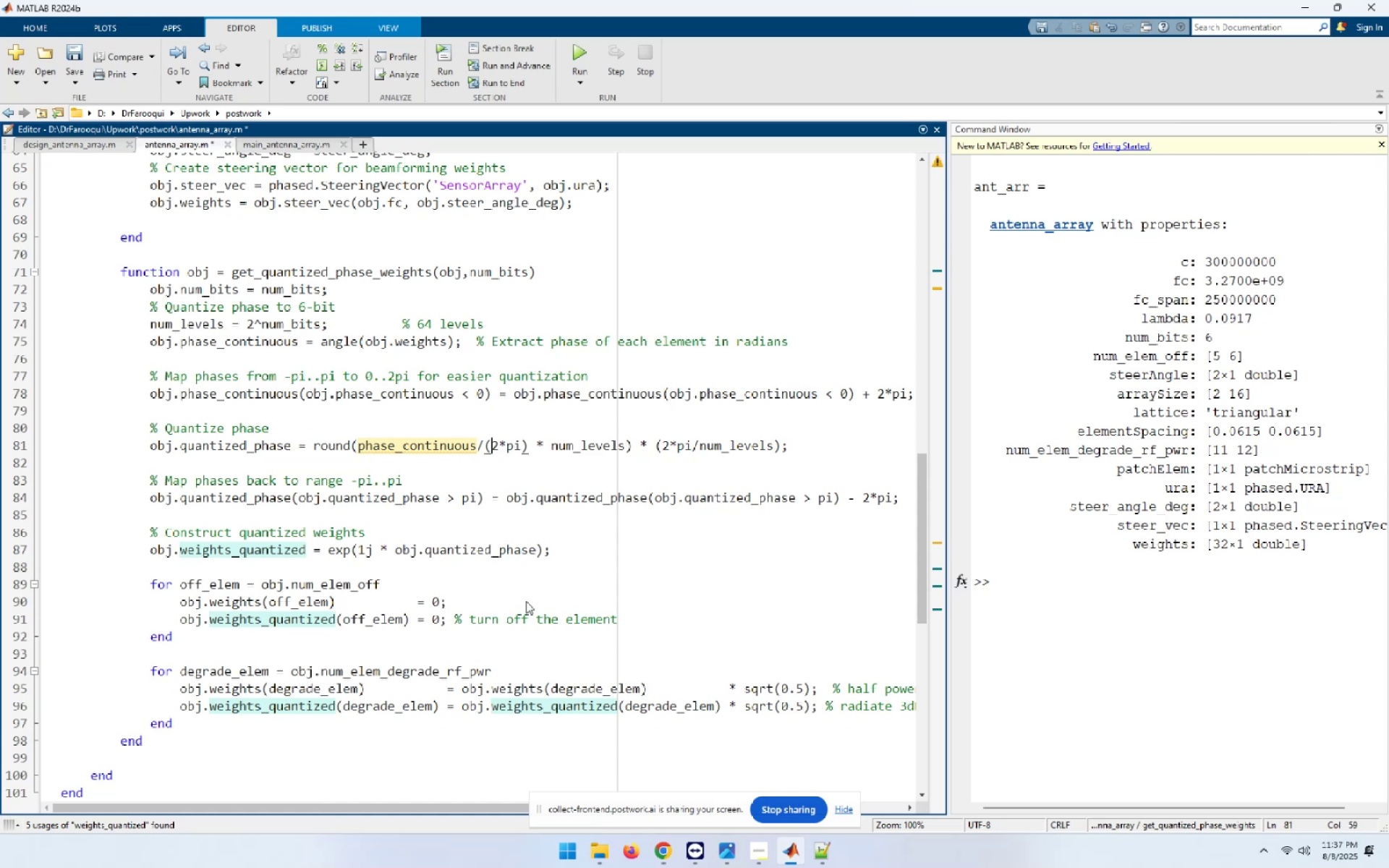 
hold_key(key=ArrowLeft, duration=1.34)
 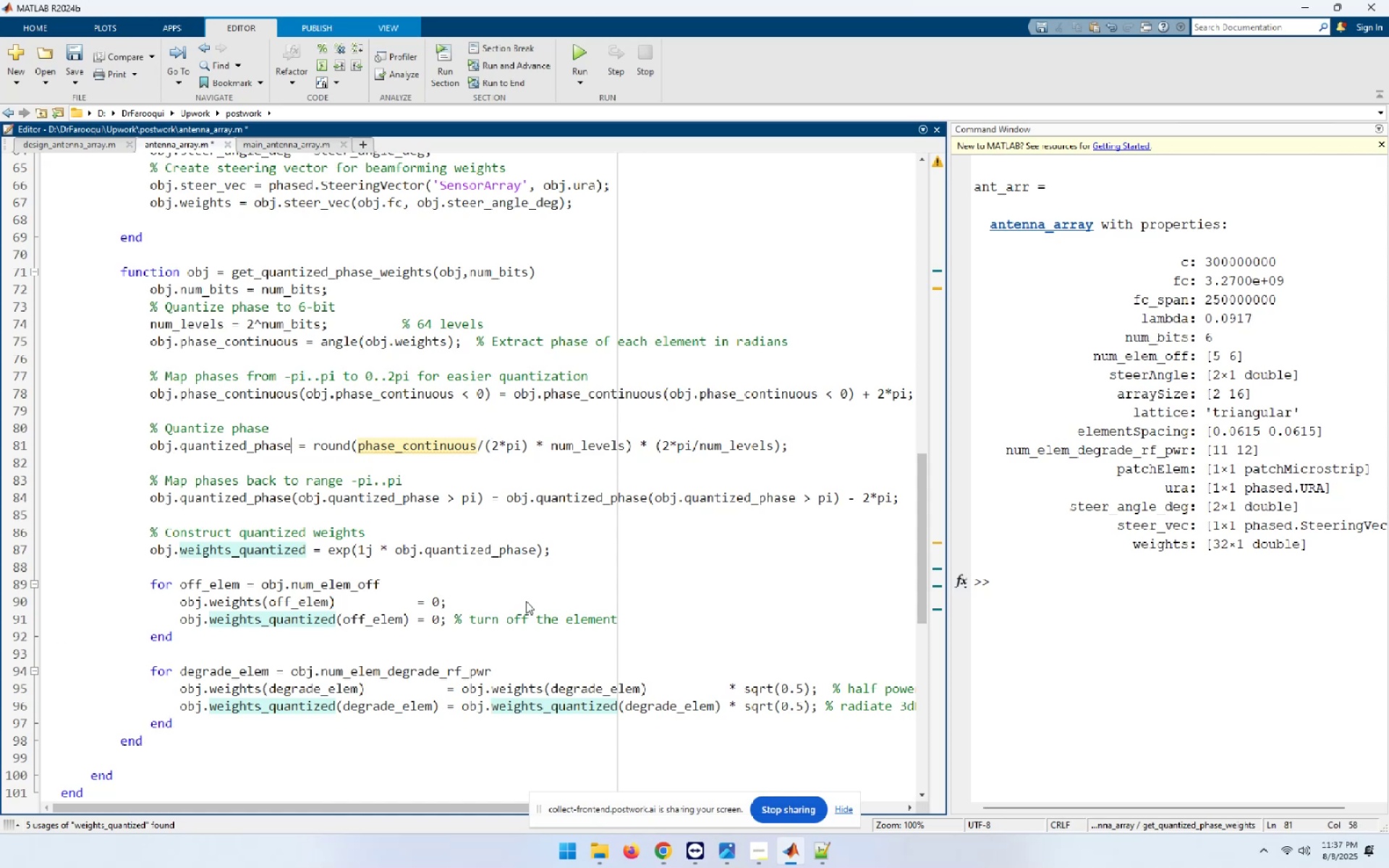 
hold_key(key=ArrowRight, duration=0.82)
 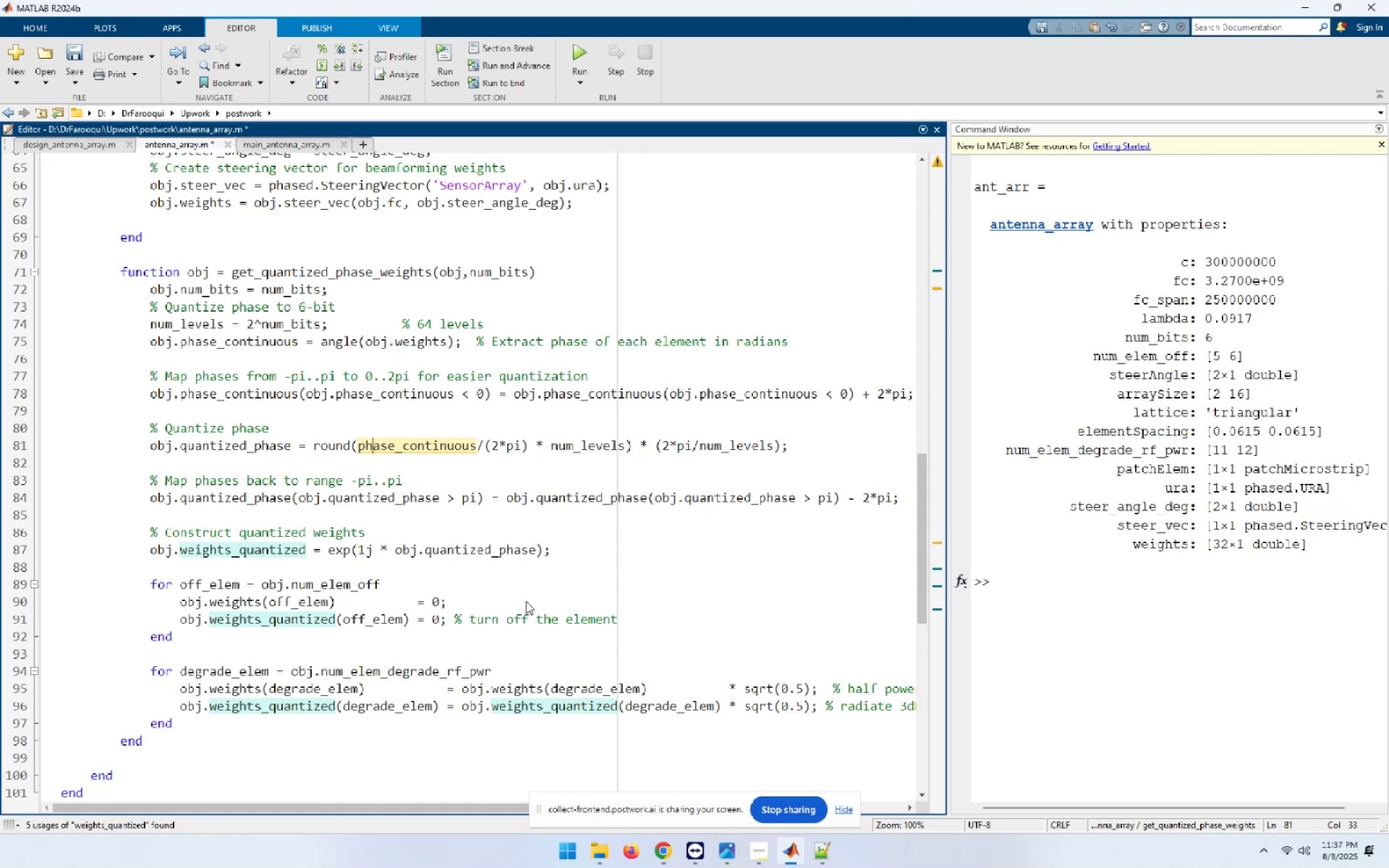 
key(ArrowLeft)
 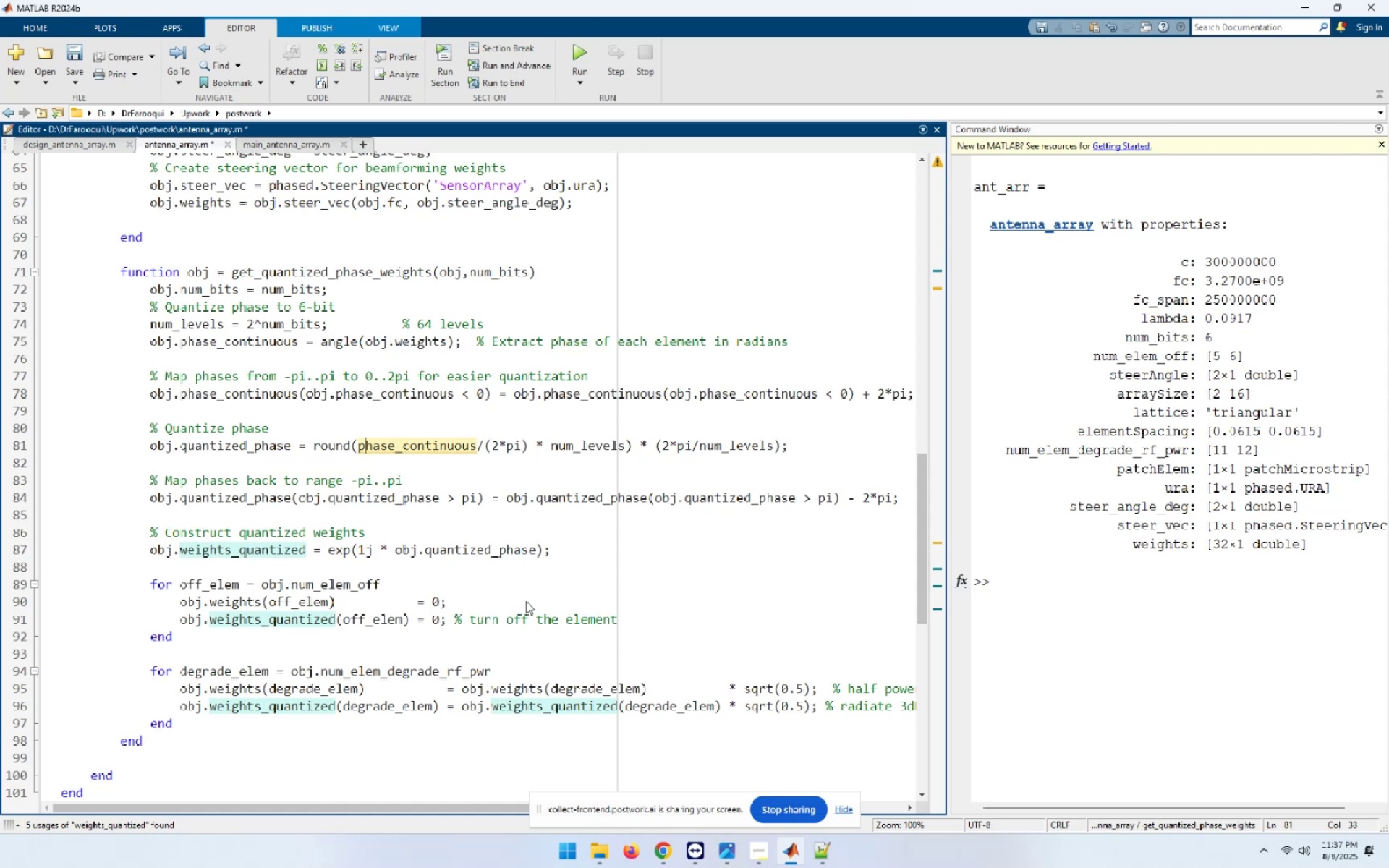 
key(ArrowLeft)
 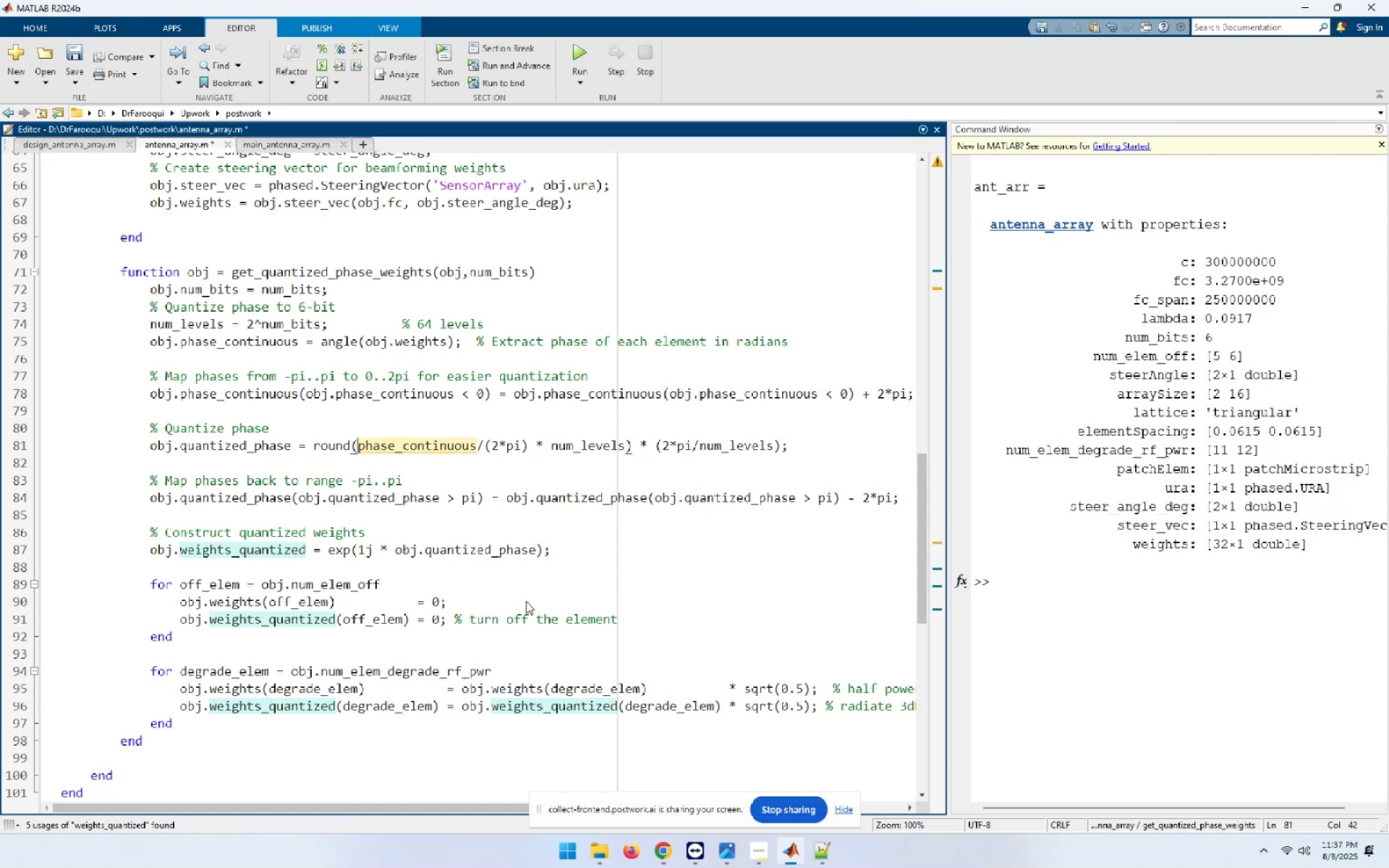 
key(Control+ControlLeft)
 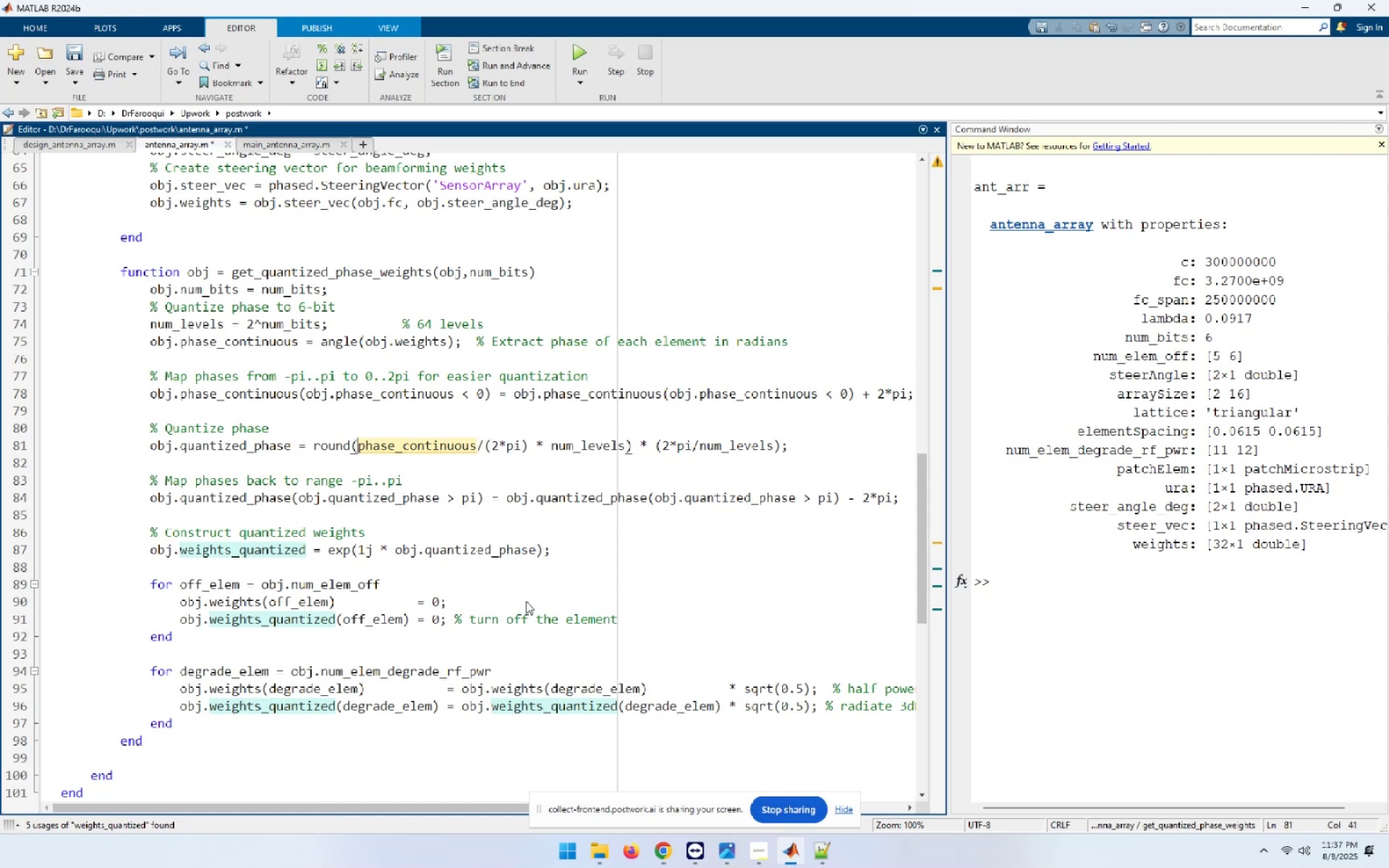 
key(Control+V)
 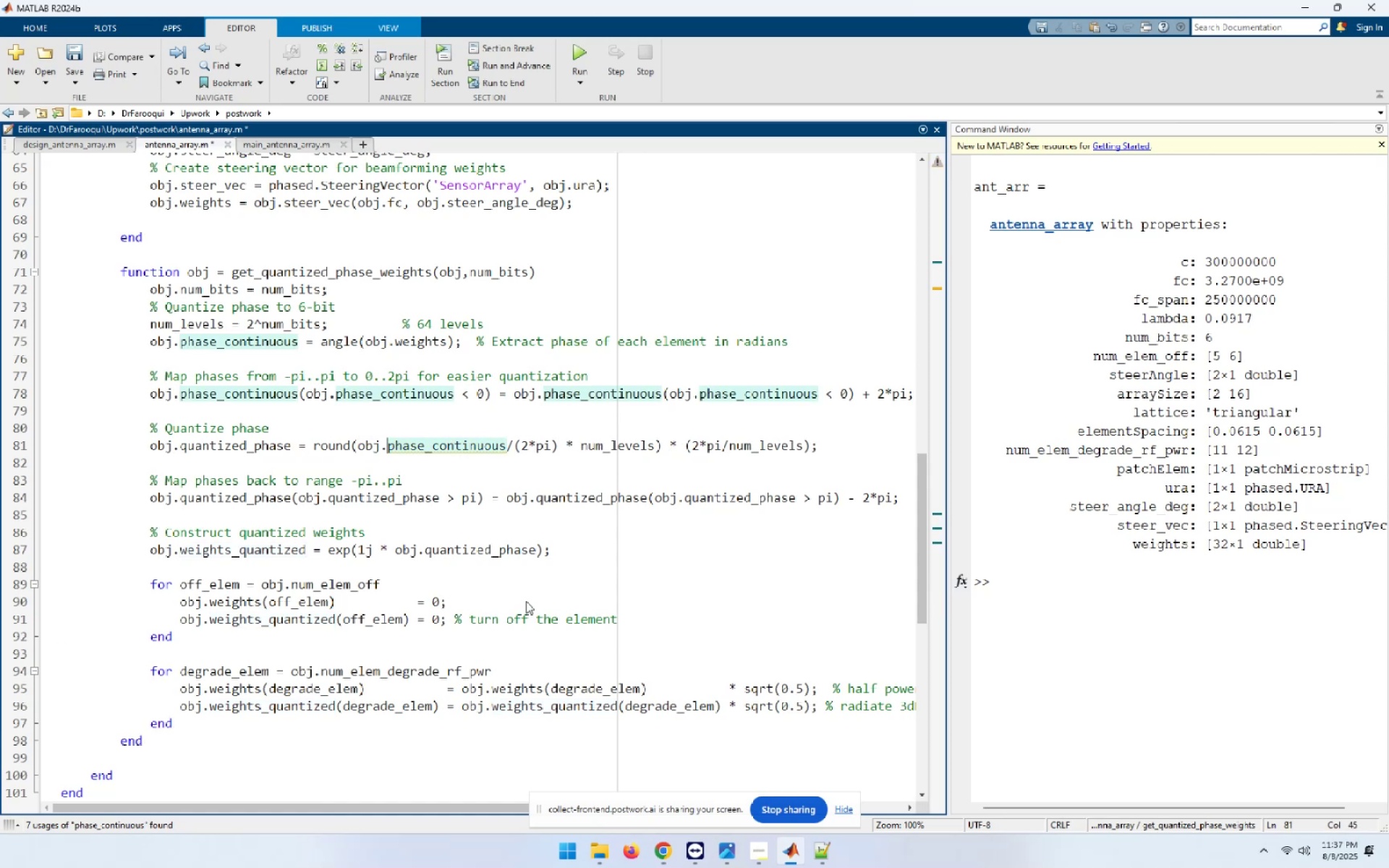 
hold_key(key=ArrowRight, duration=1.42)
 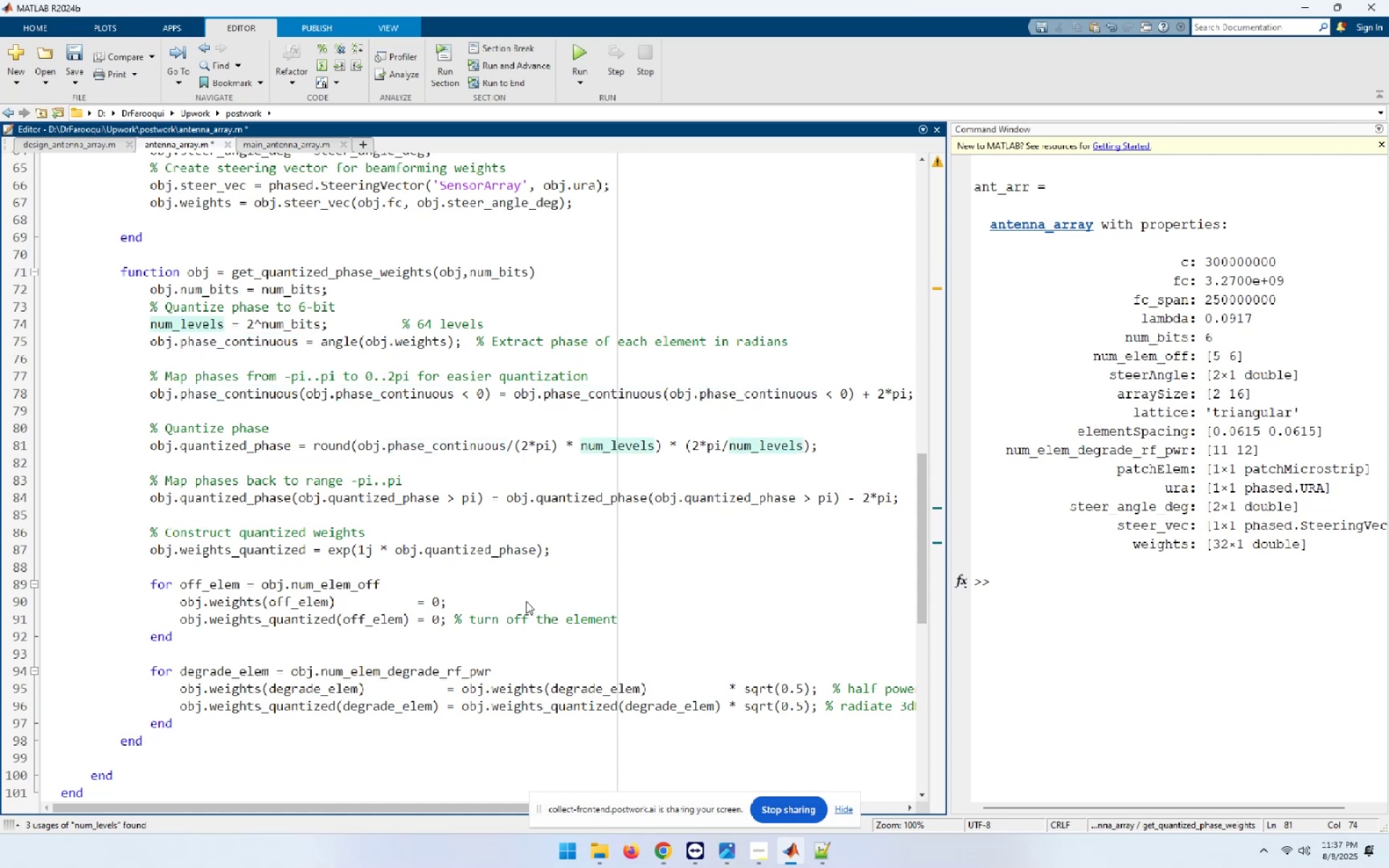 
key(Control+A)
 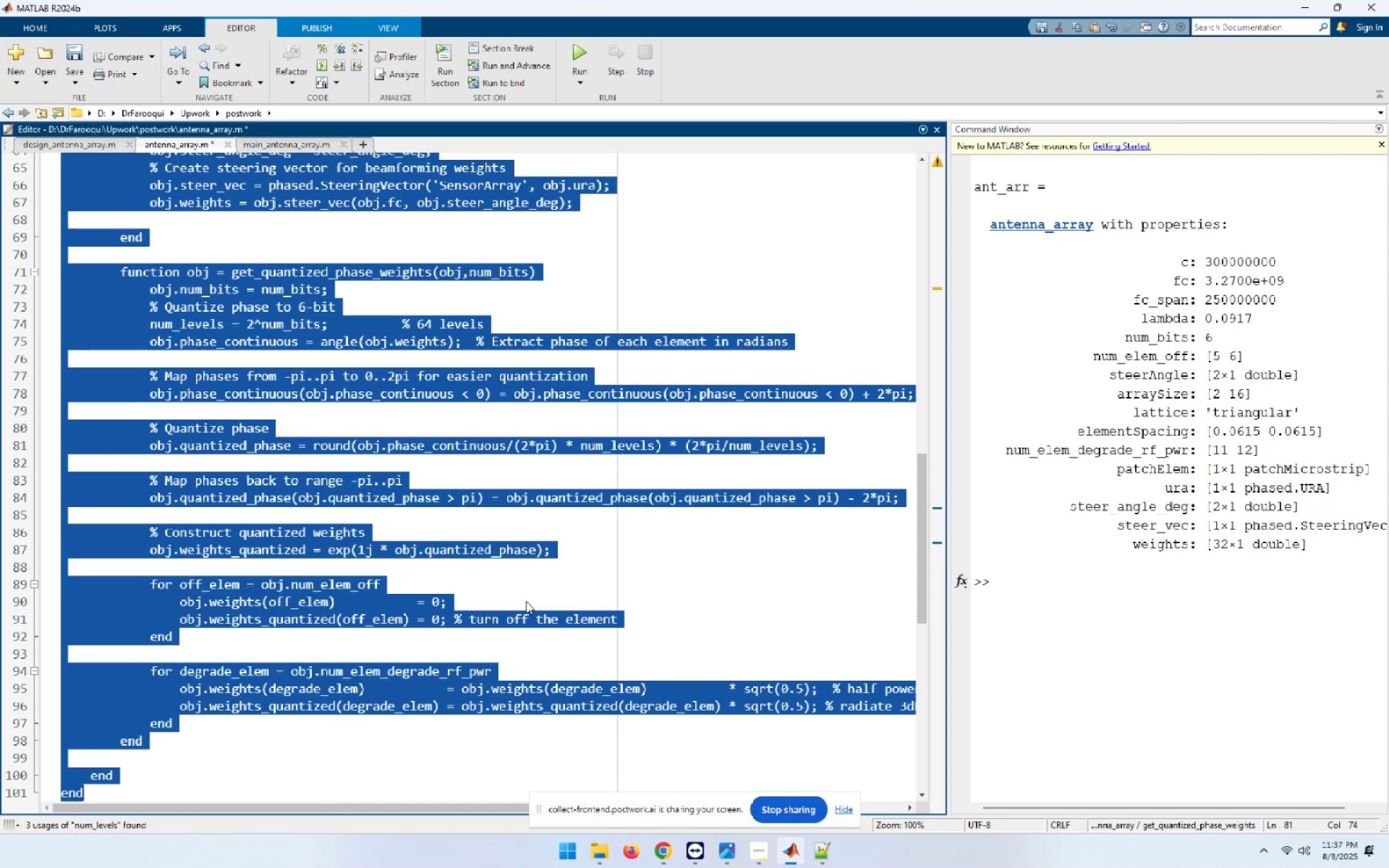 
key(Control+I)
 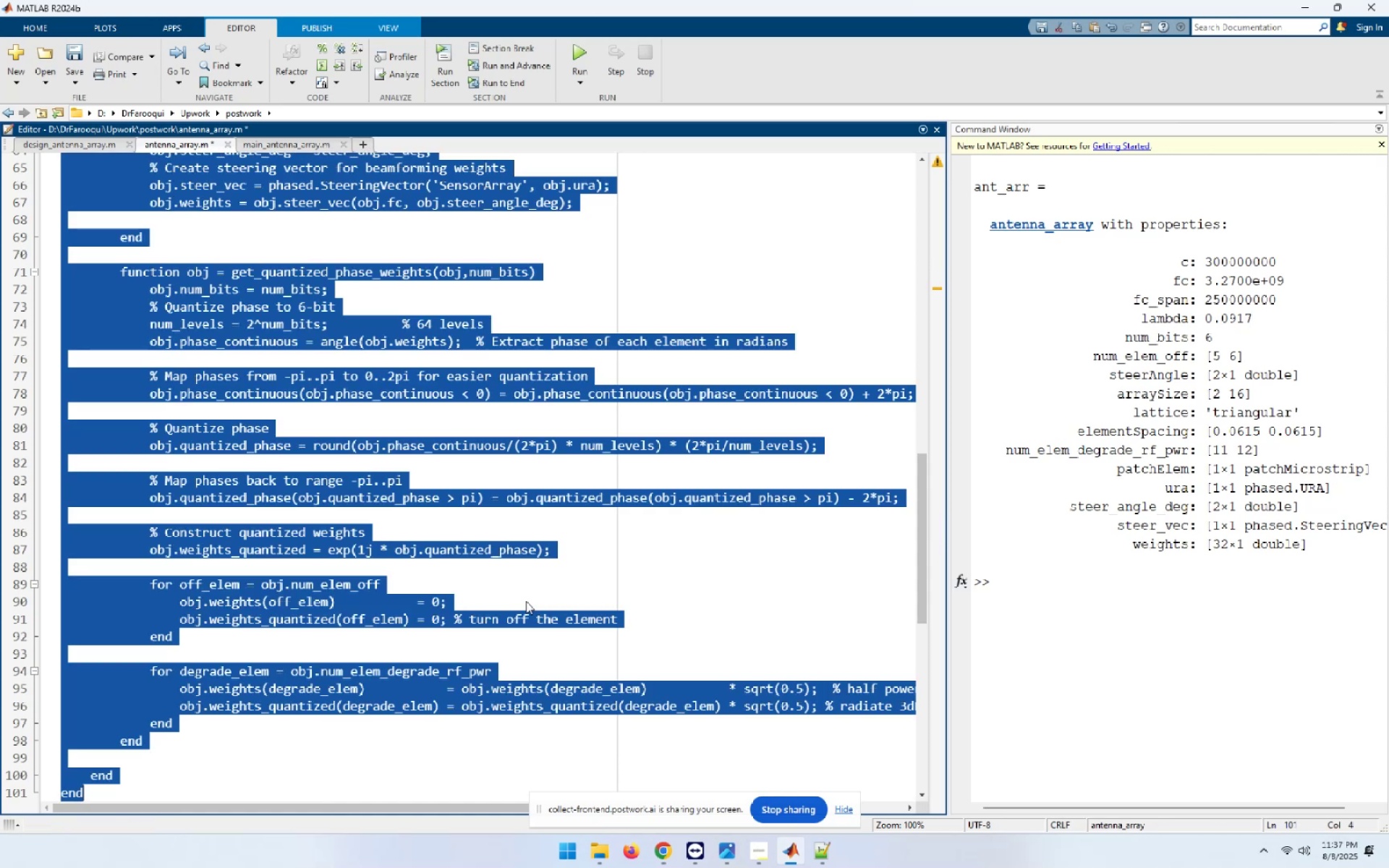 
key(Control+End)
 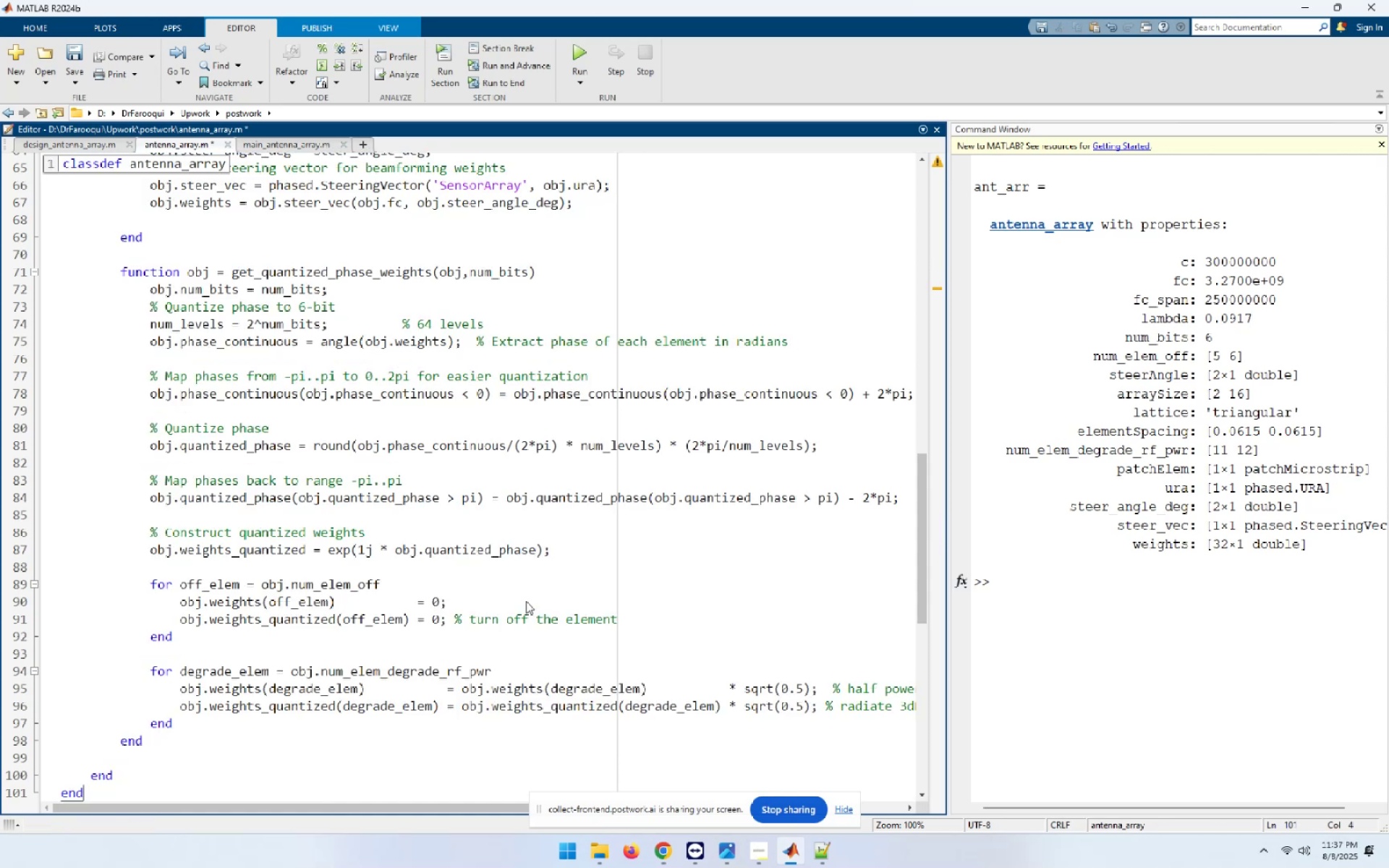 
key(Control+S)
 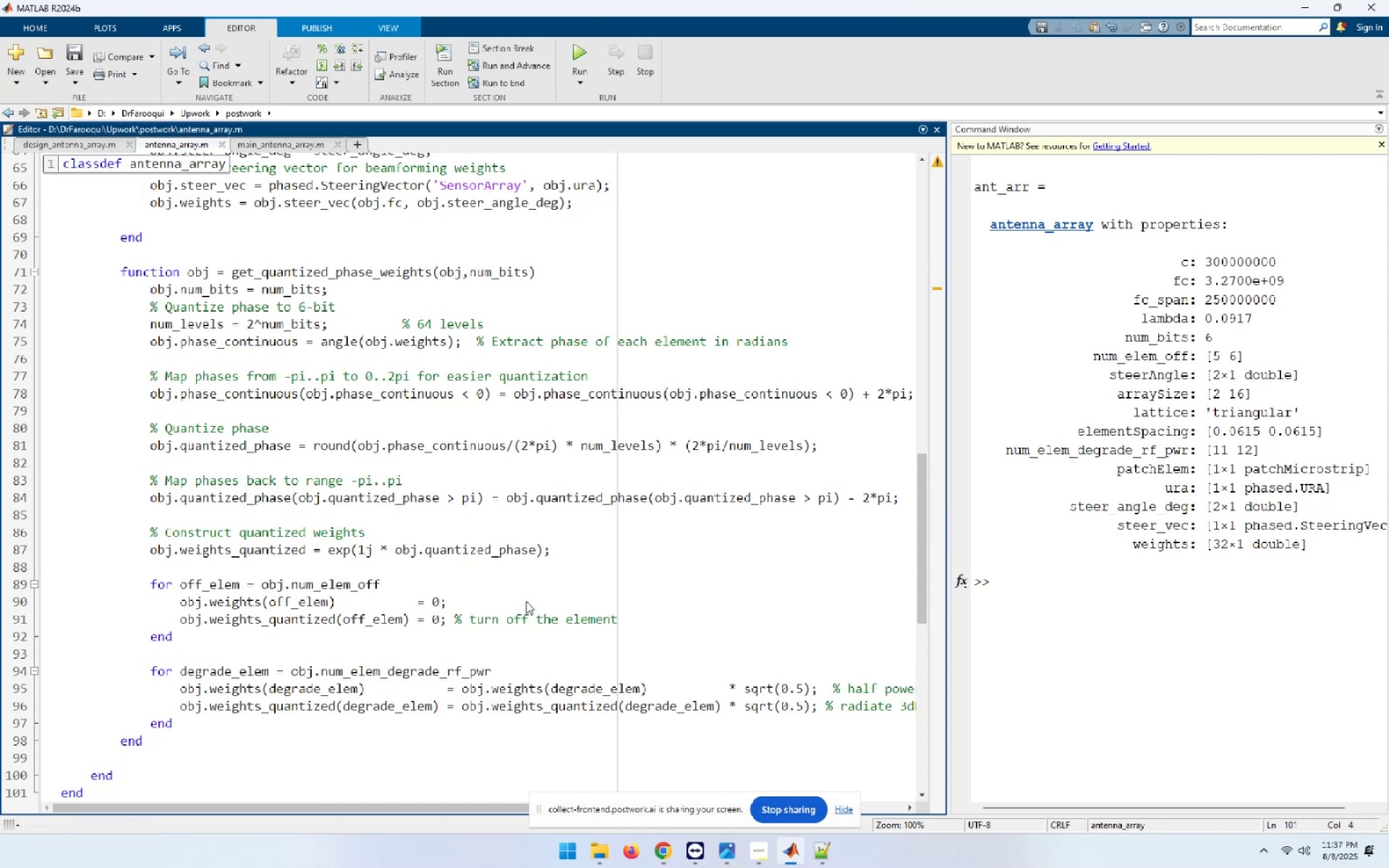 
hold_key(key=ArrowDown, duration=0.81)
 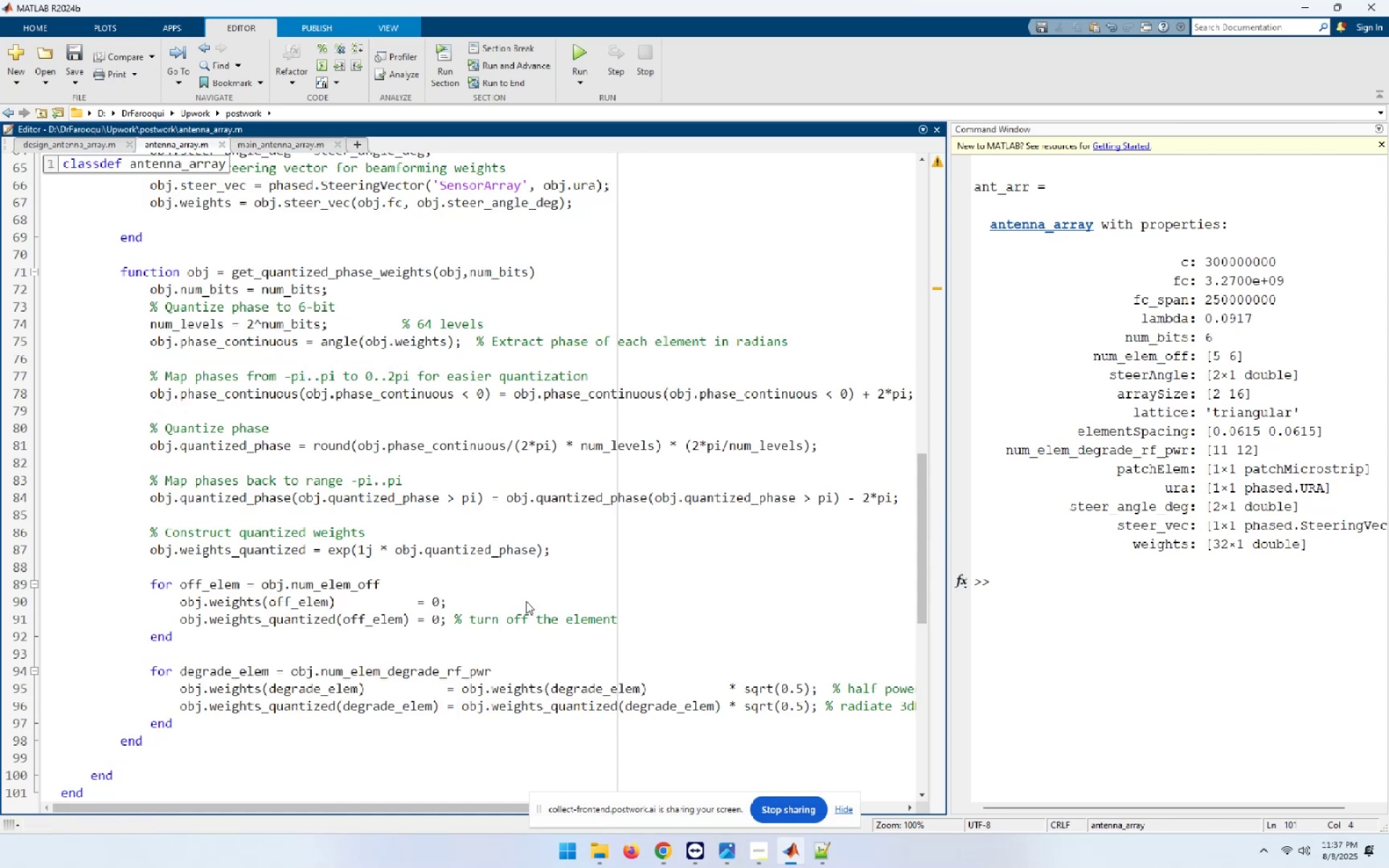 
scroll: coordinate [522, 600], scroll_direction: up, amount: 2.0
 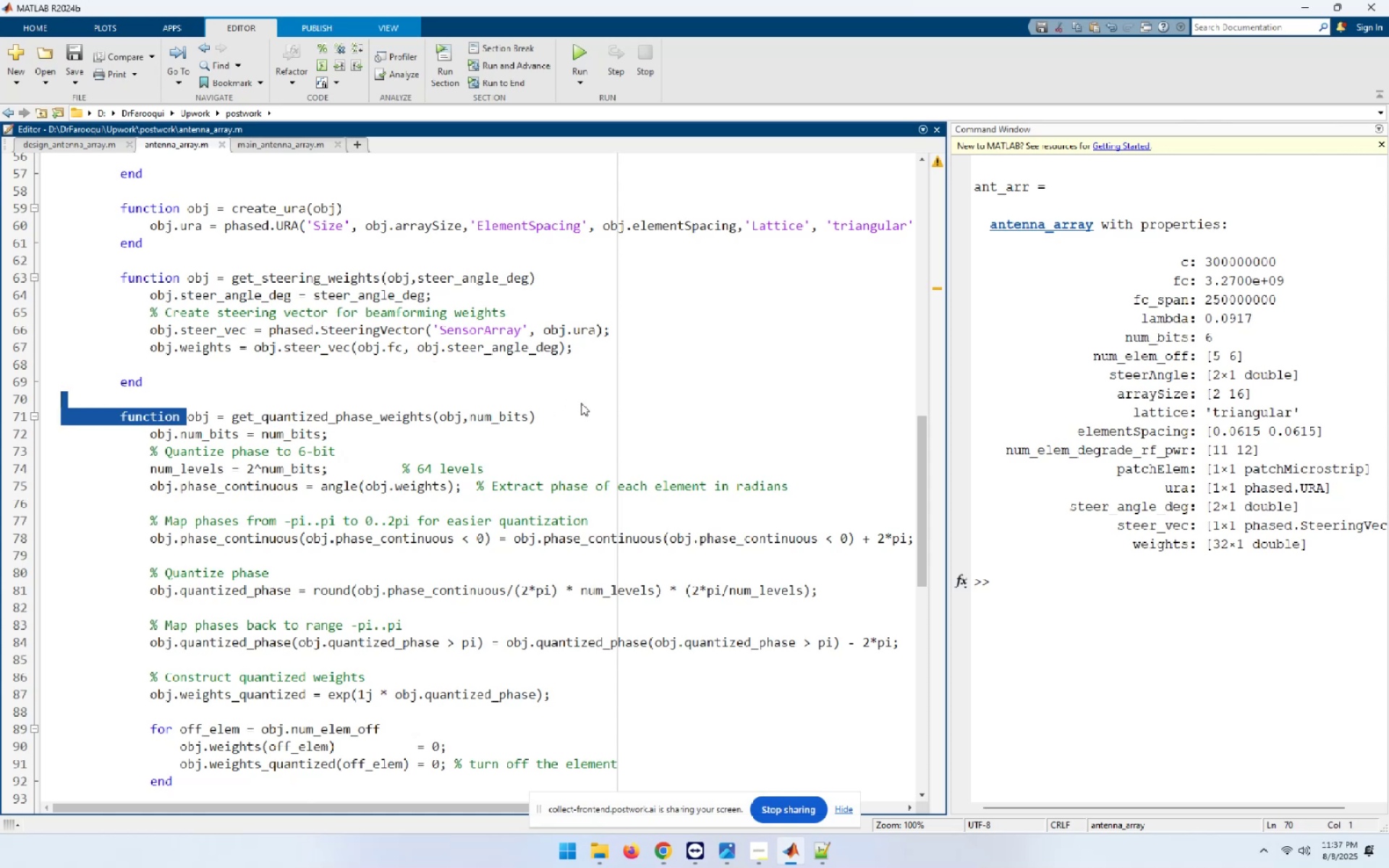 
key(Control+C)
 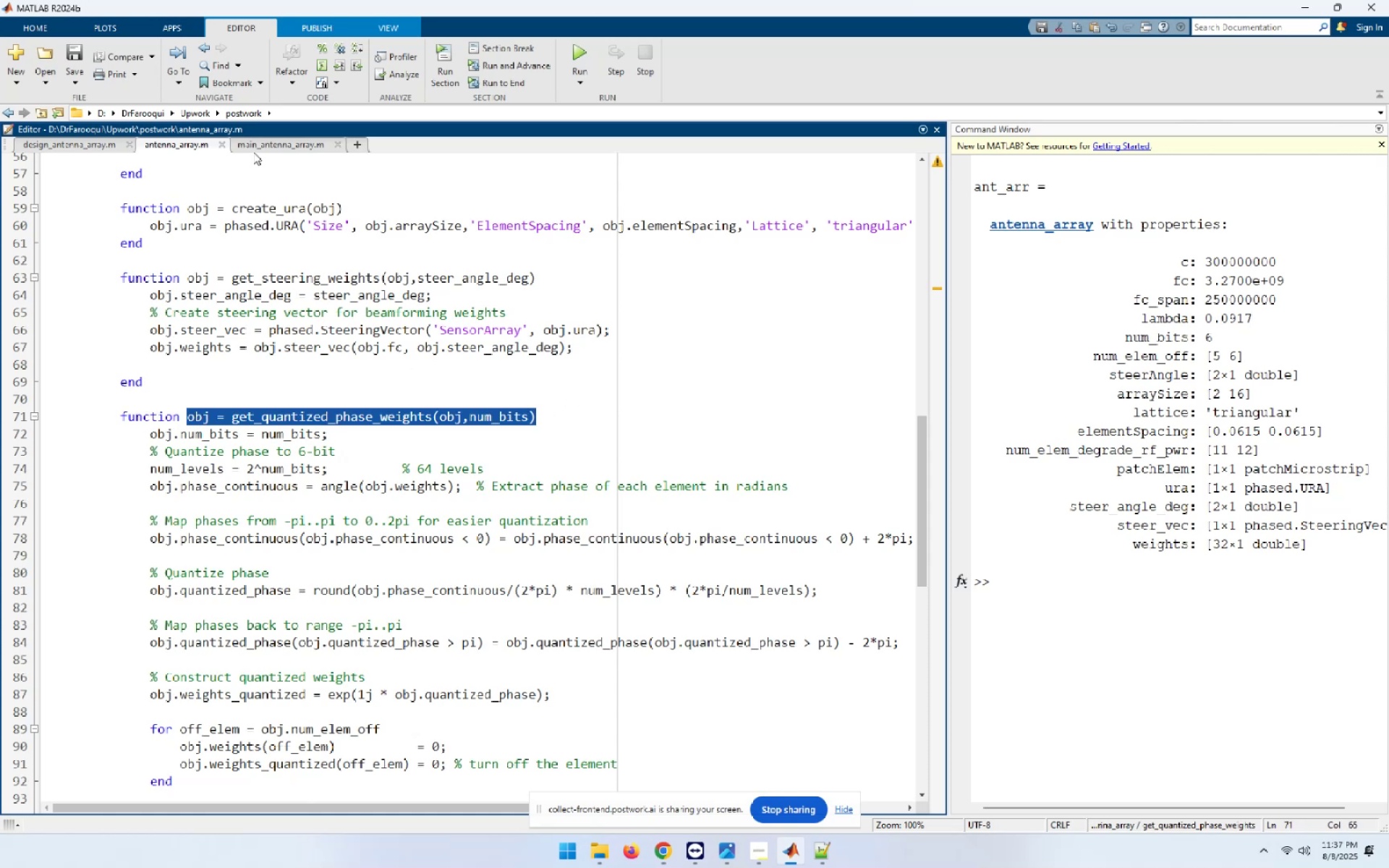 
left_click([260, 145])
 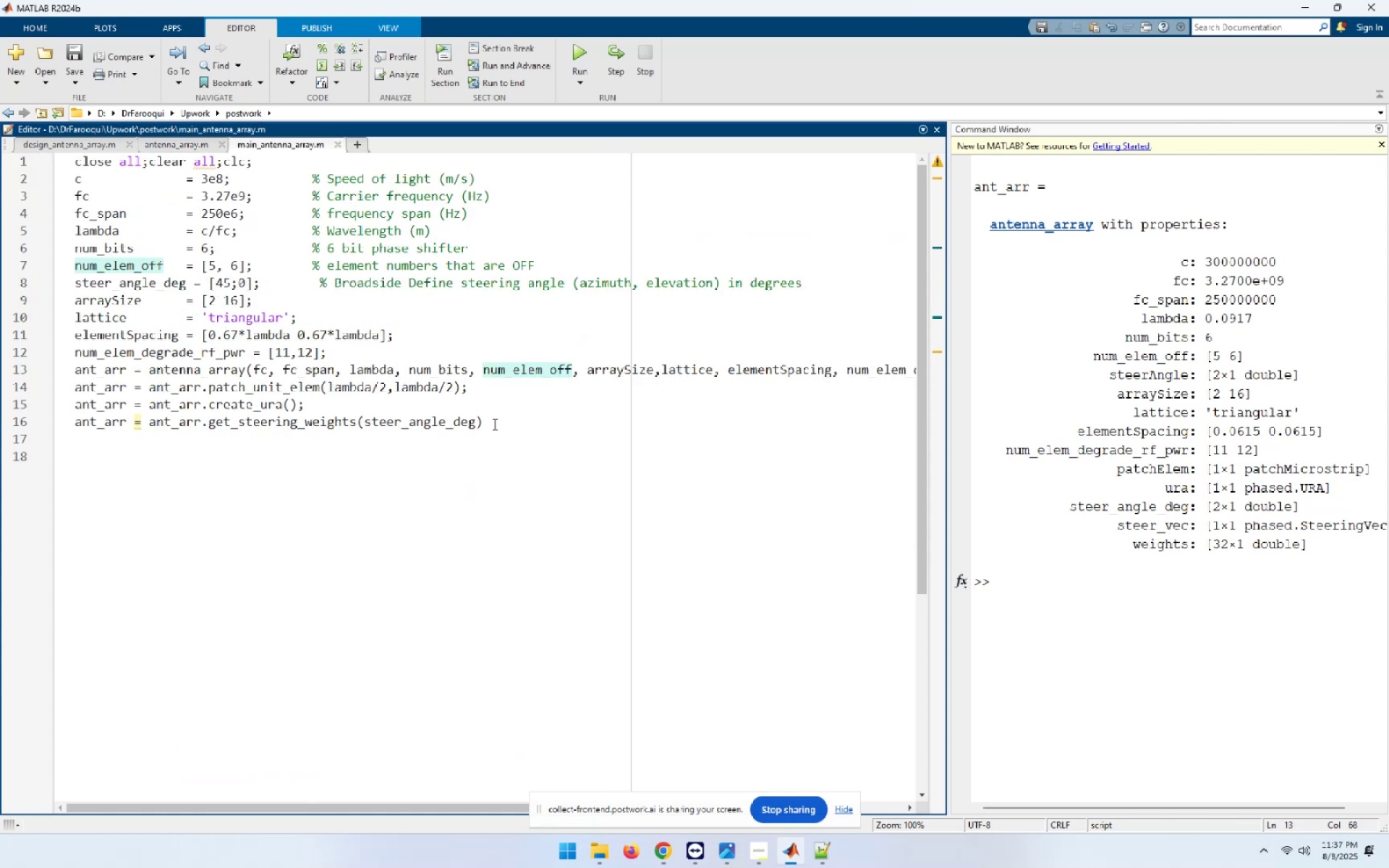 
left_click([508, 421])
 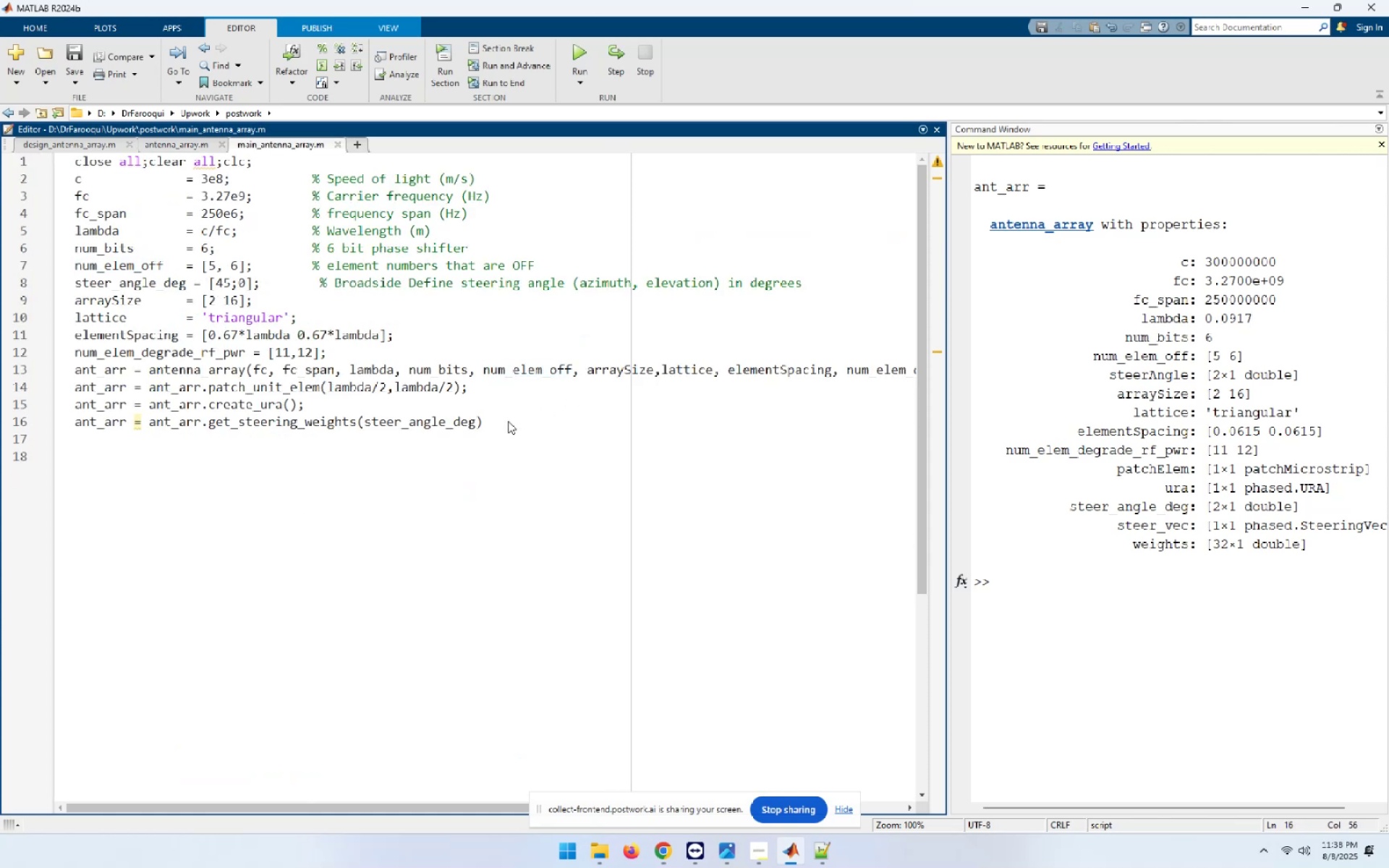 
key(Enter)
 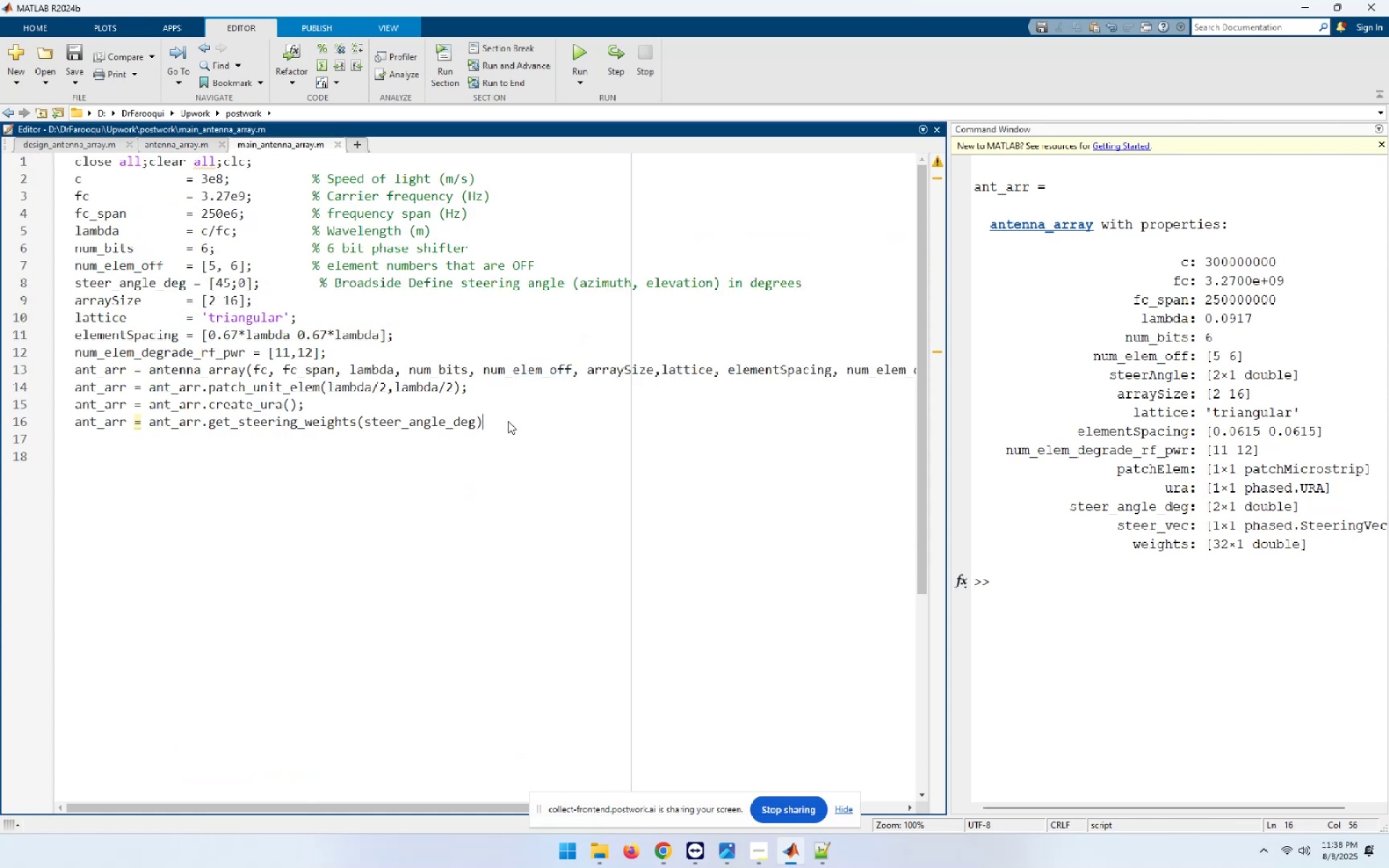 
key(Control+ControlLeft)
 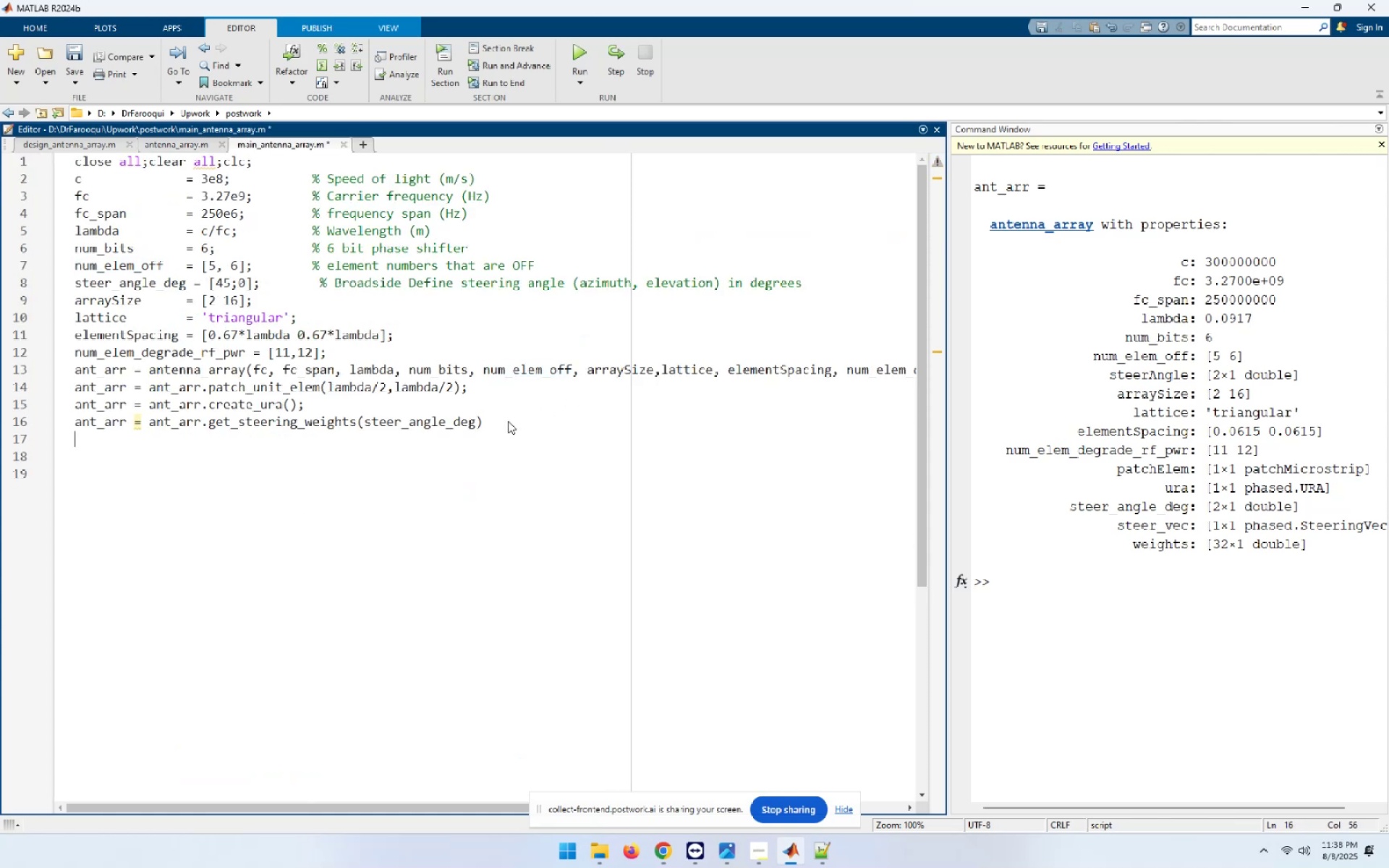 
key(Control+V)
 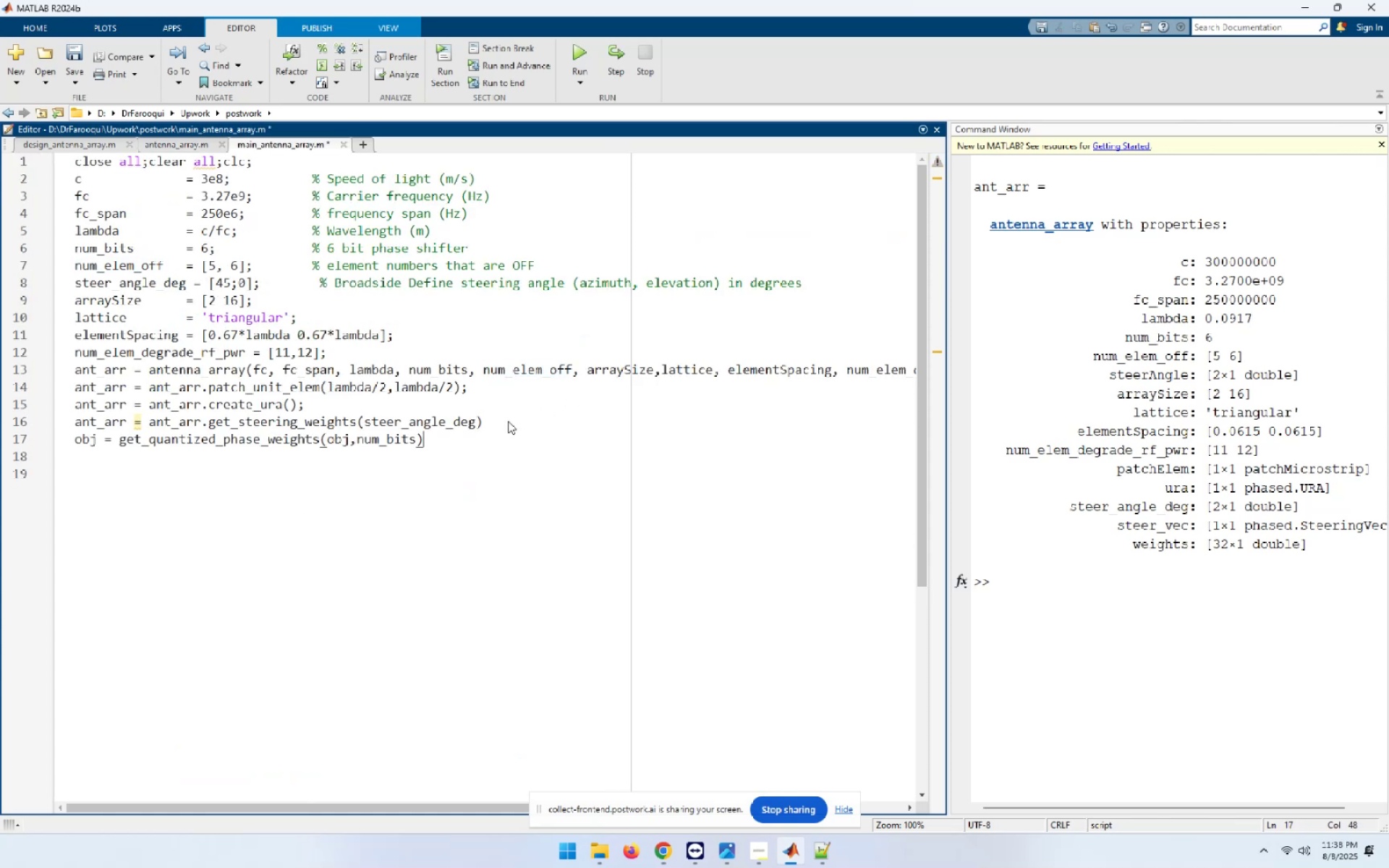 
key(ArrowUp)
 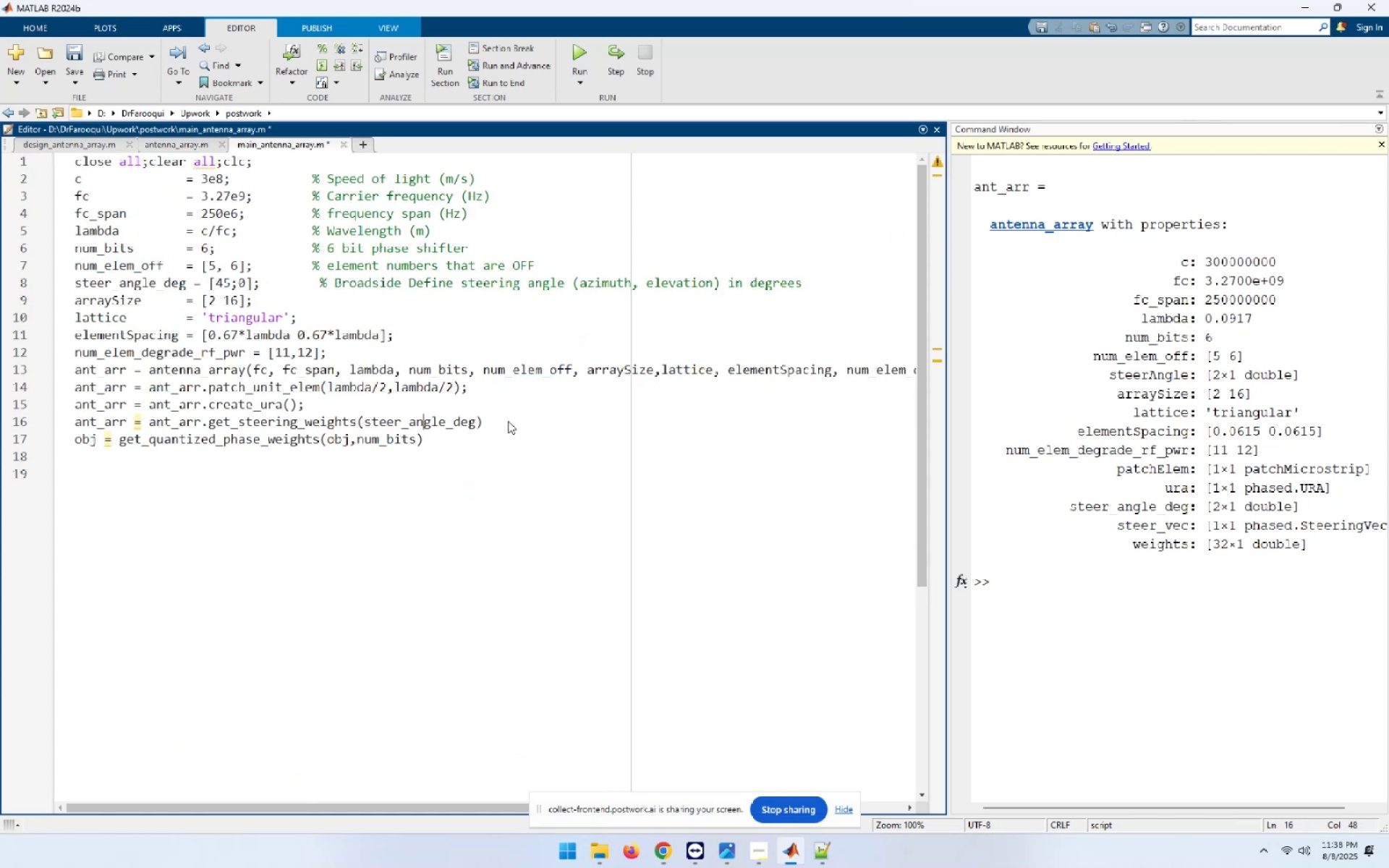 
key(Home)
 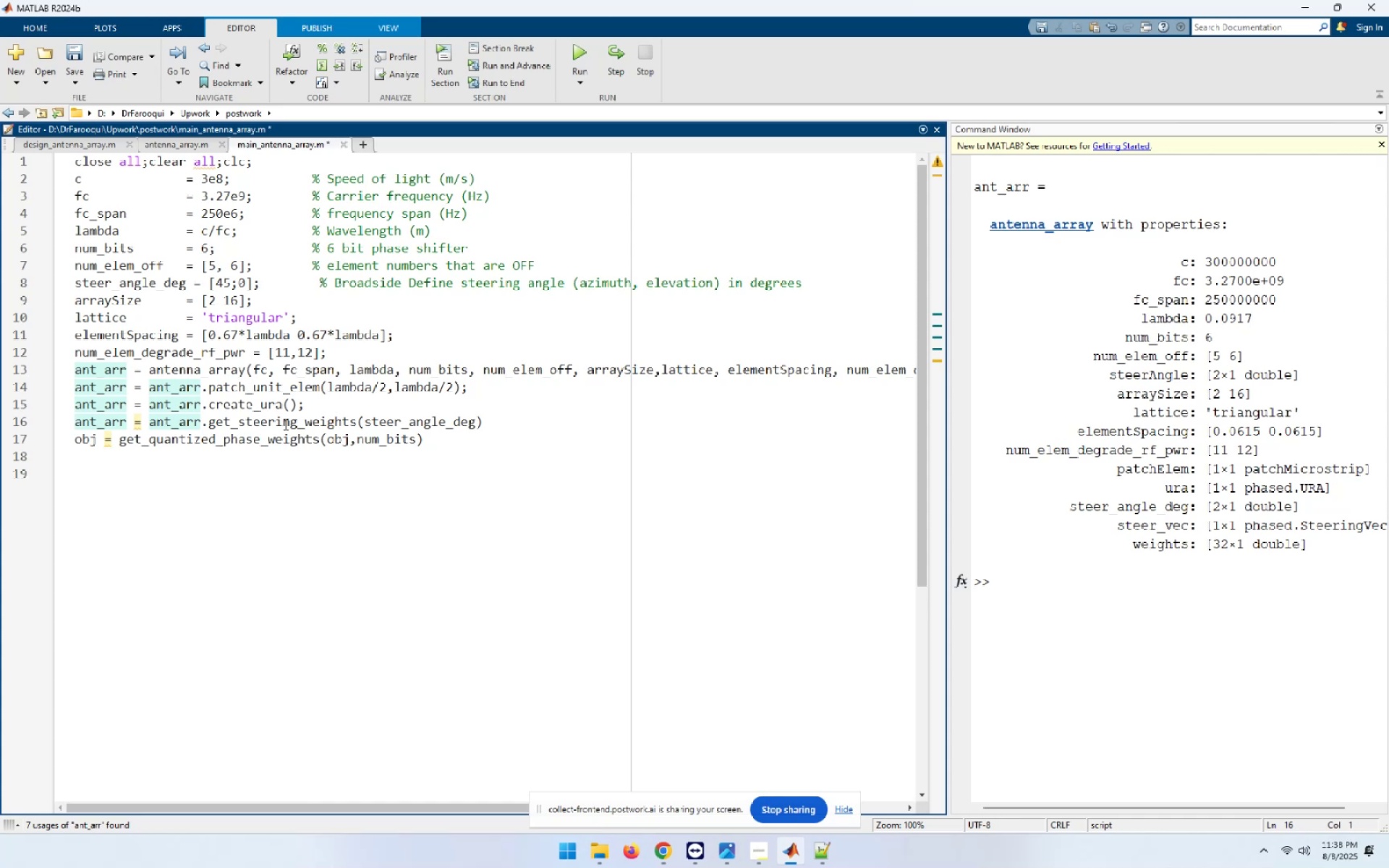 
double_click([111, 422])
 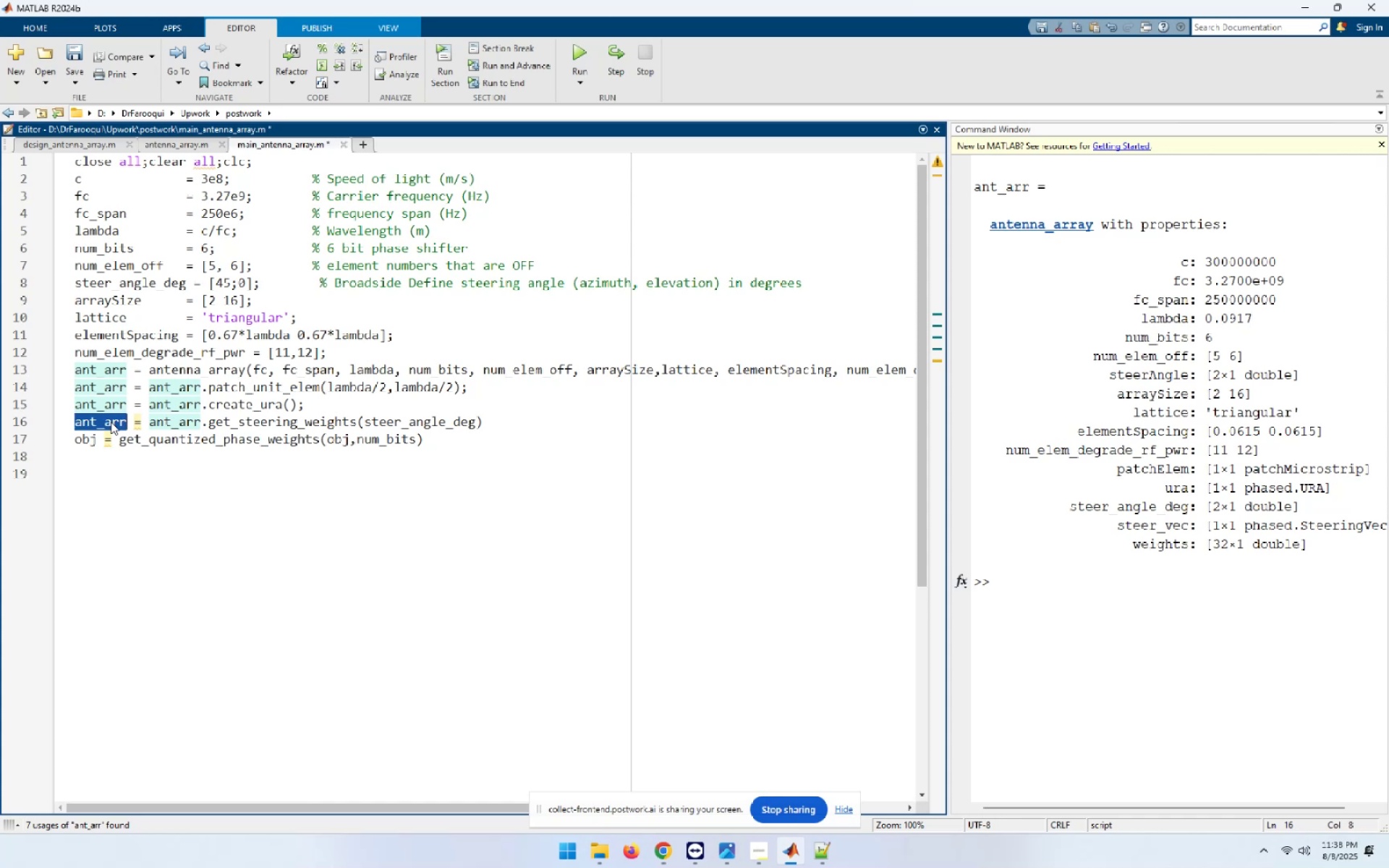 
key(Control+C)
 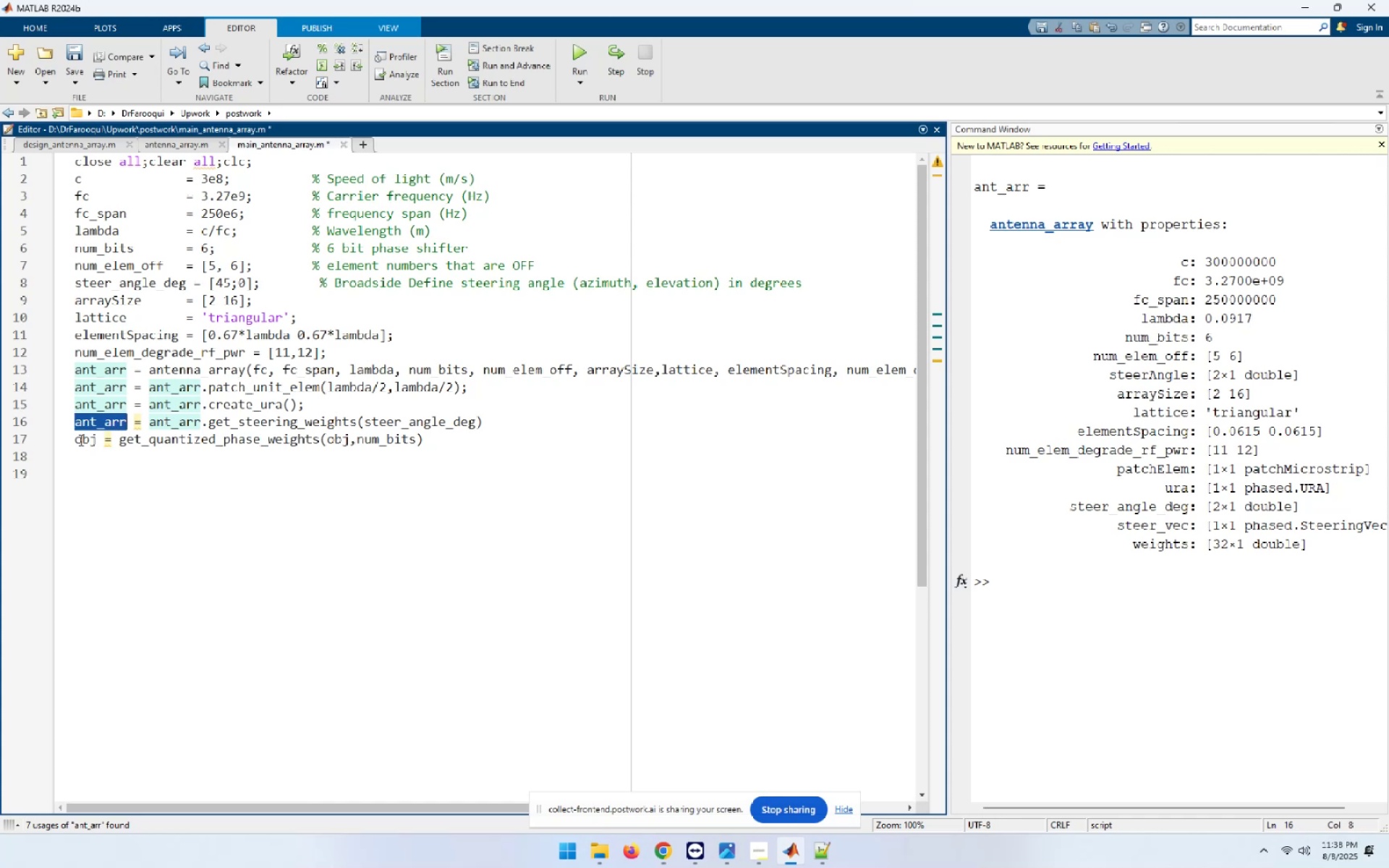 
double_click([80, 440])
 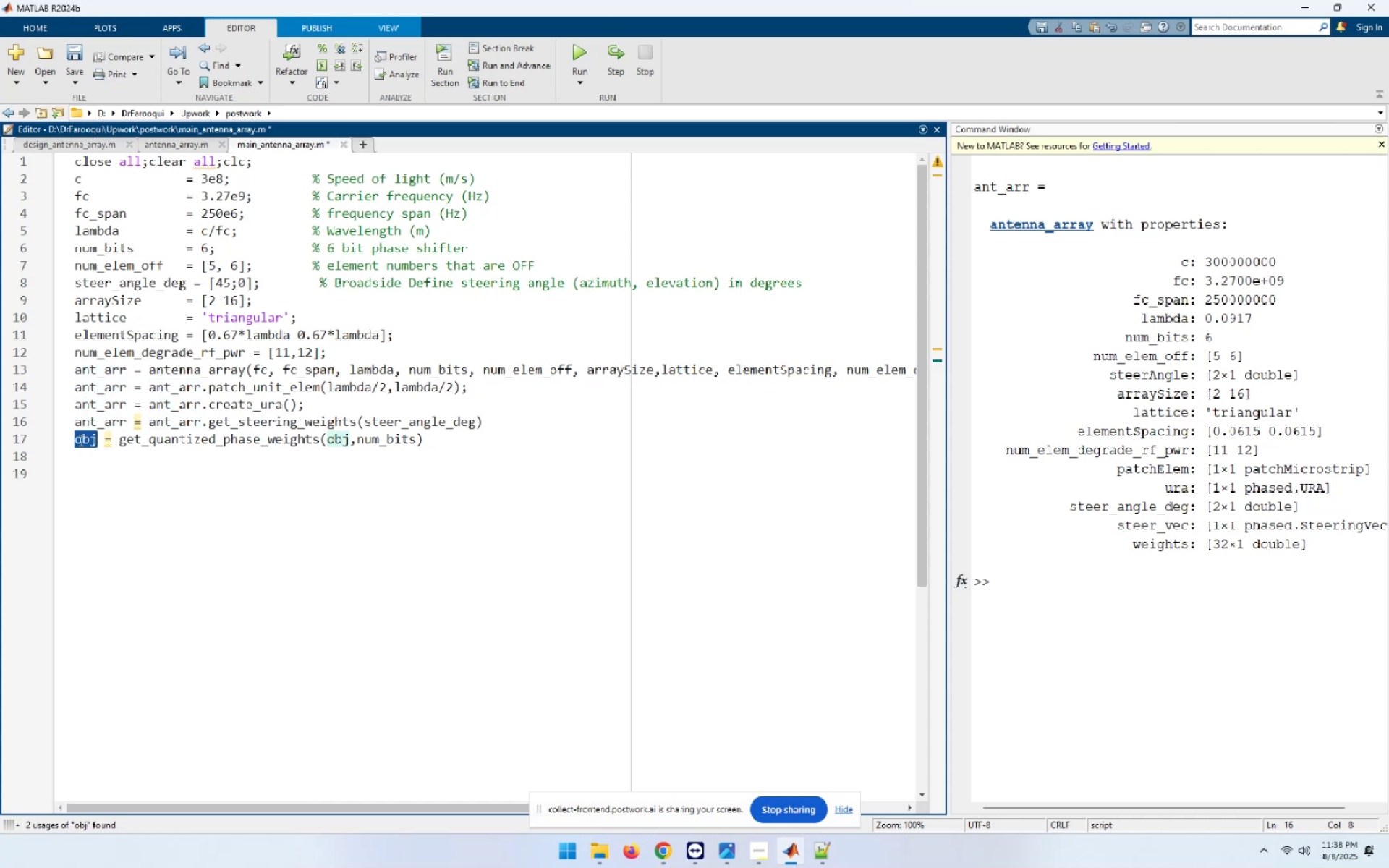 
key(Control+ControlLeft)
 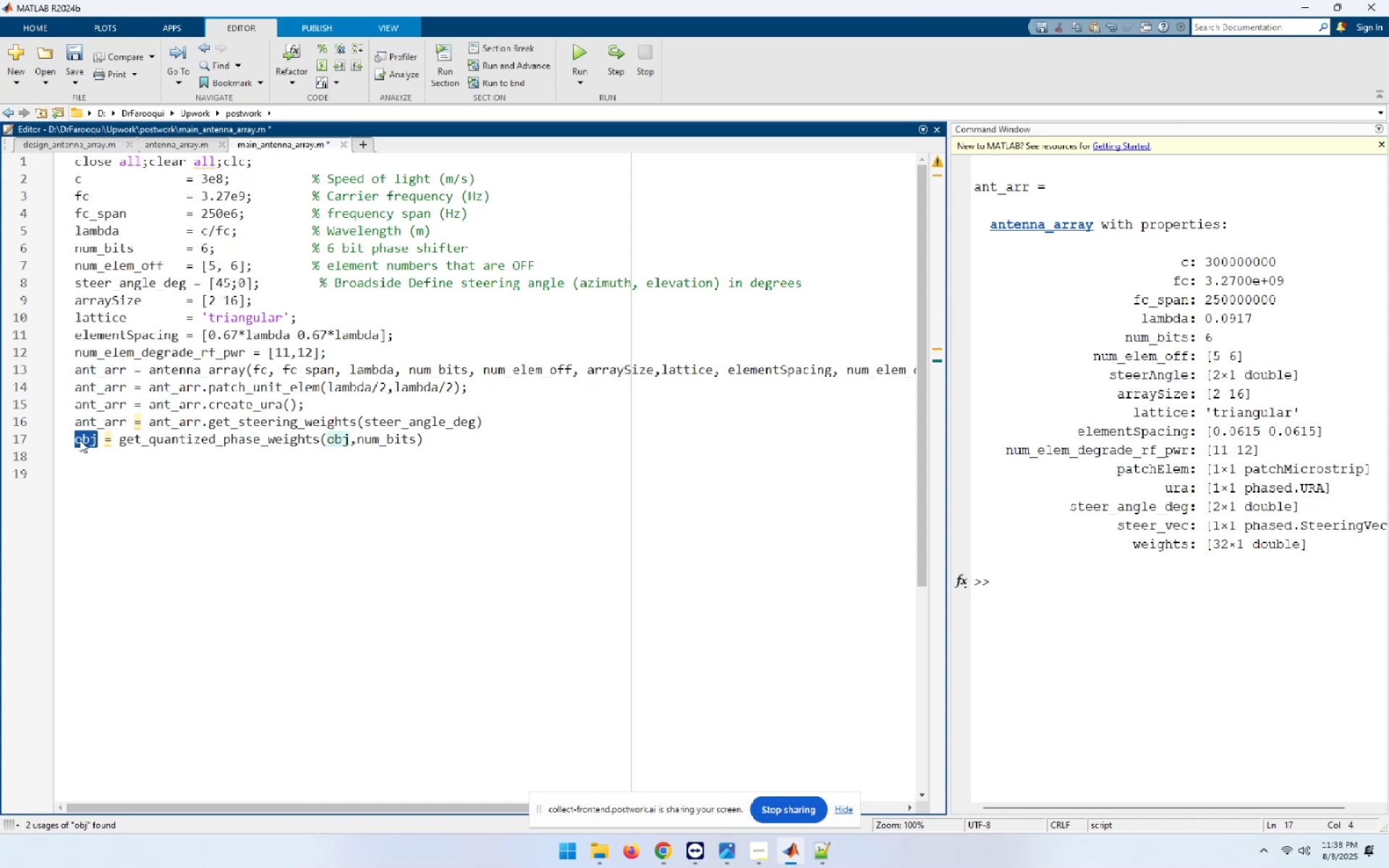 
key(Control+V)
 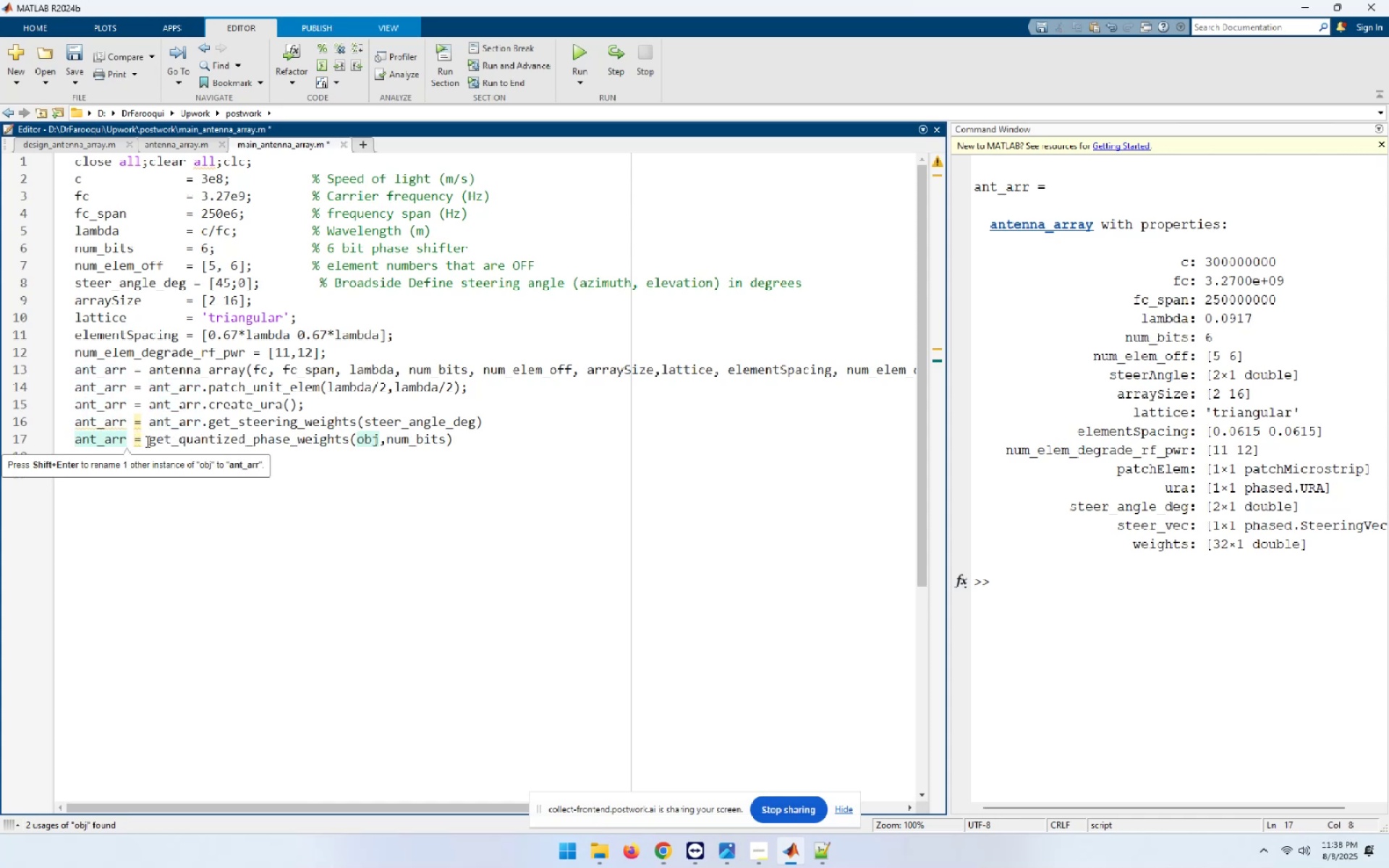 
left_click([148, 441])
 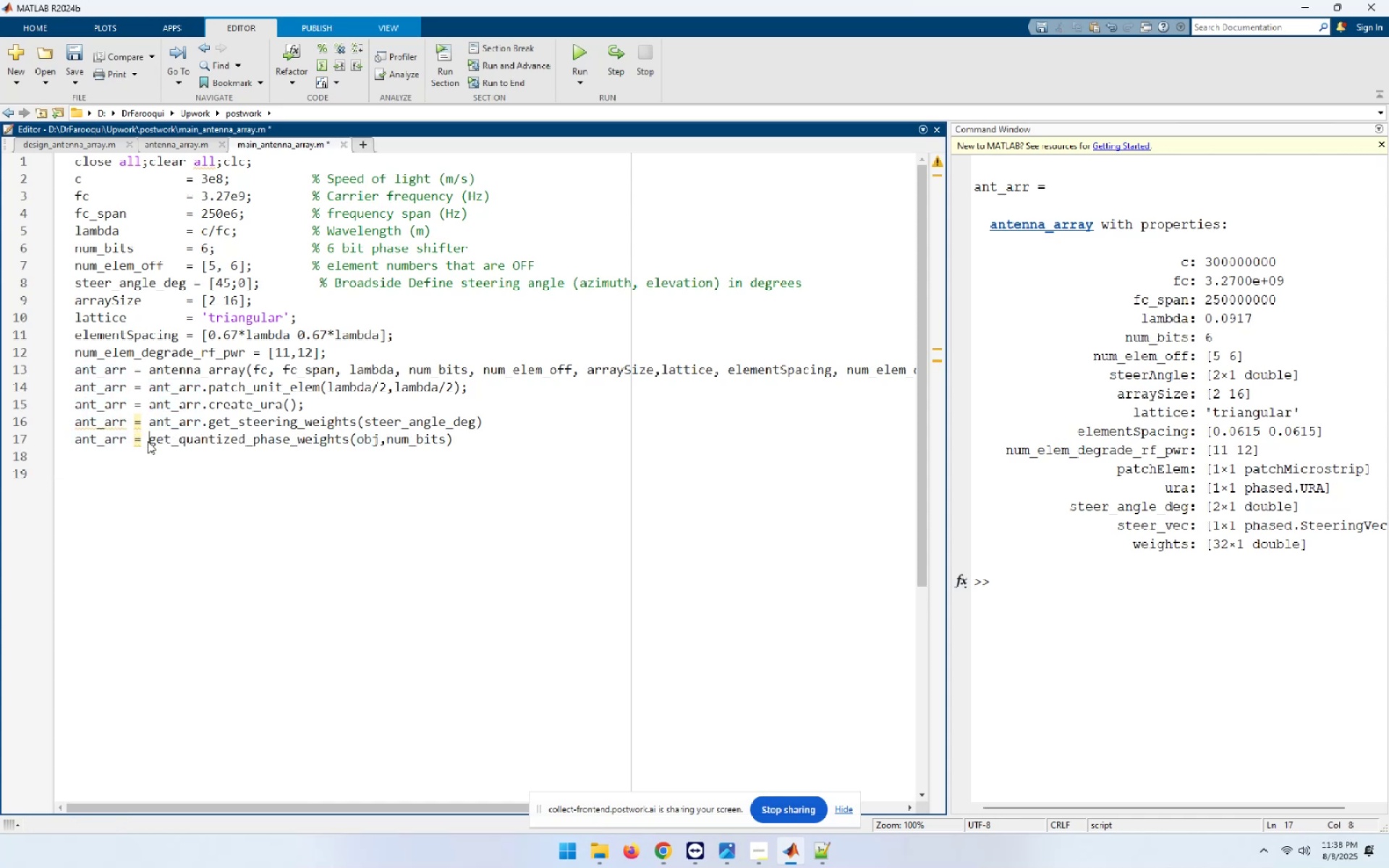 
key(Control+ControlLeft)
 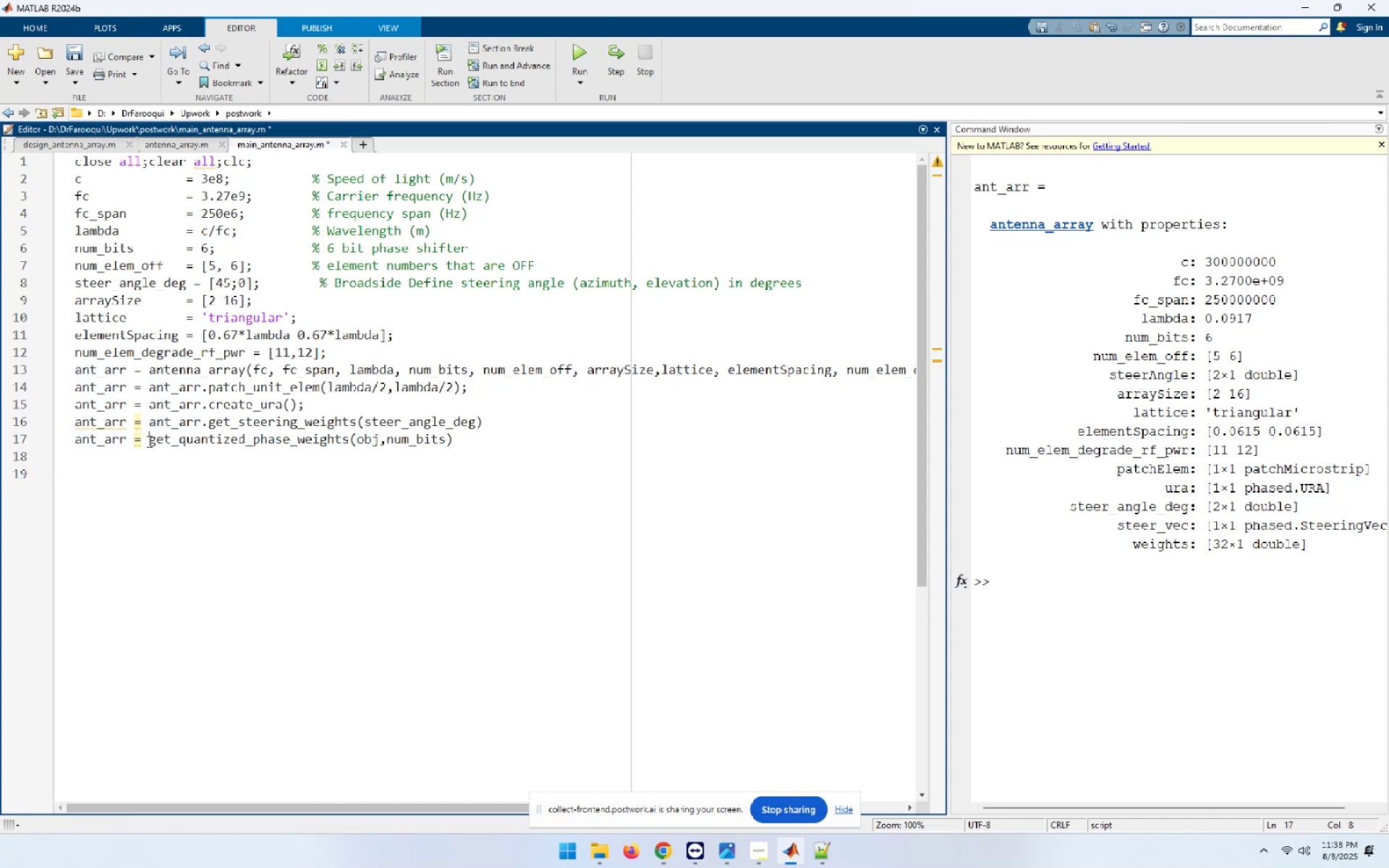 
key(Control+V)
 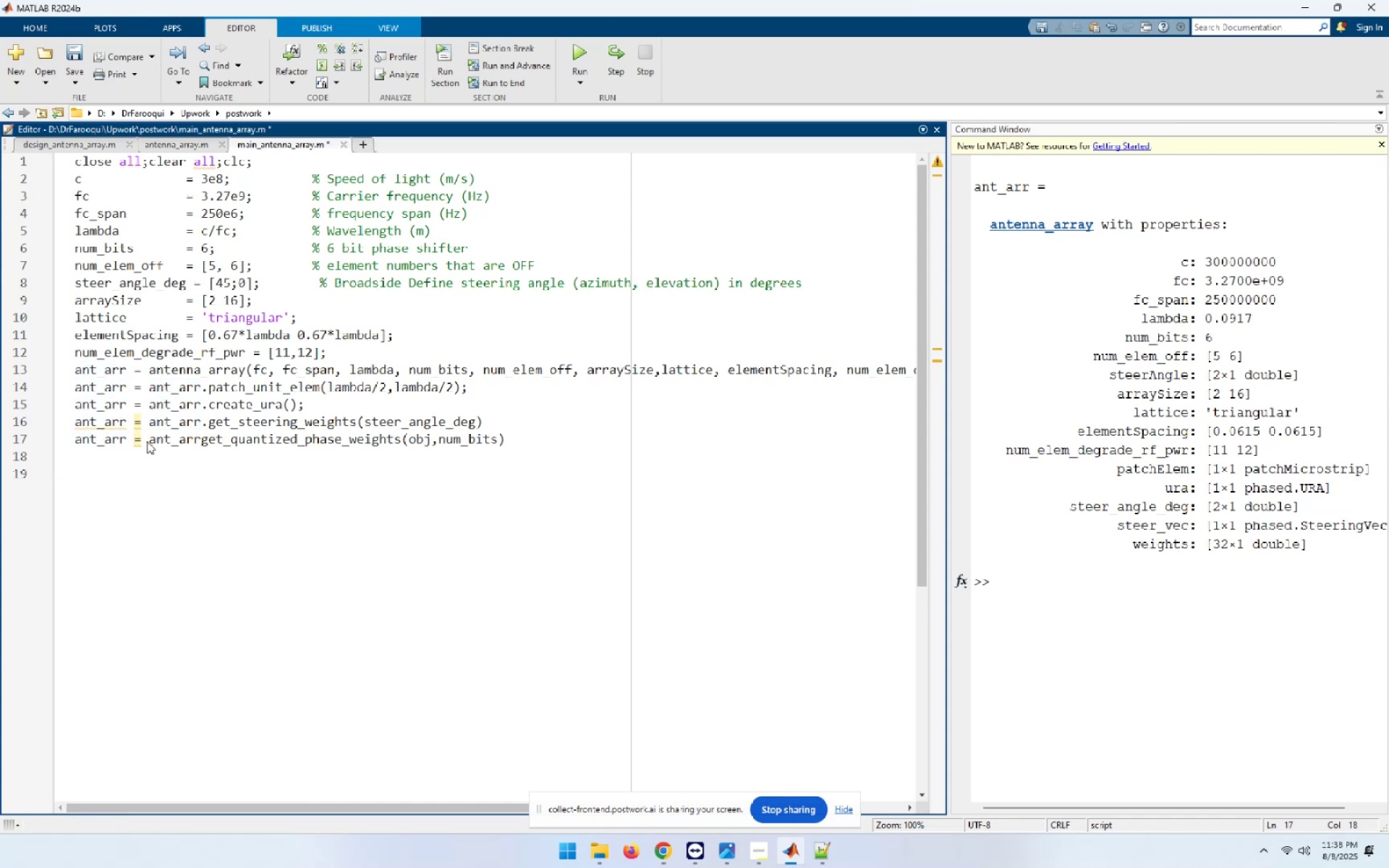 
key(NumpadDecimal)
 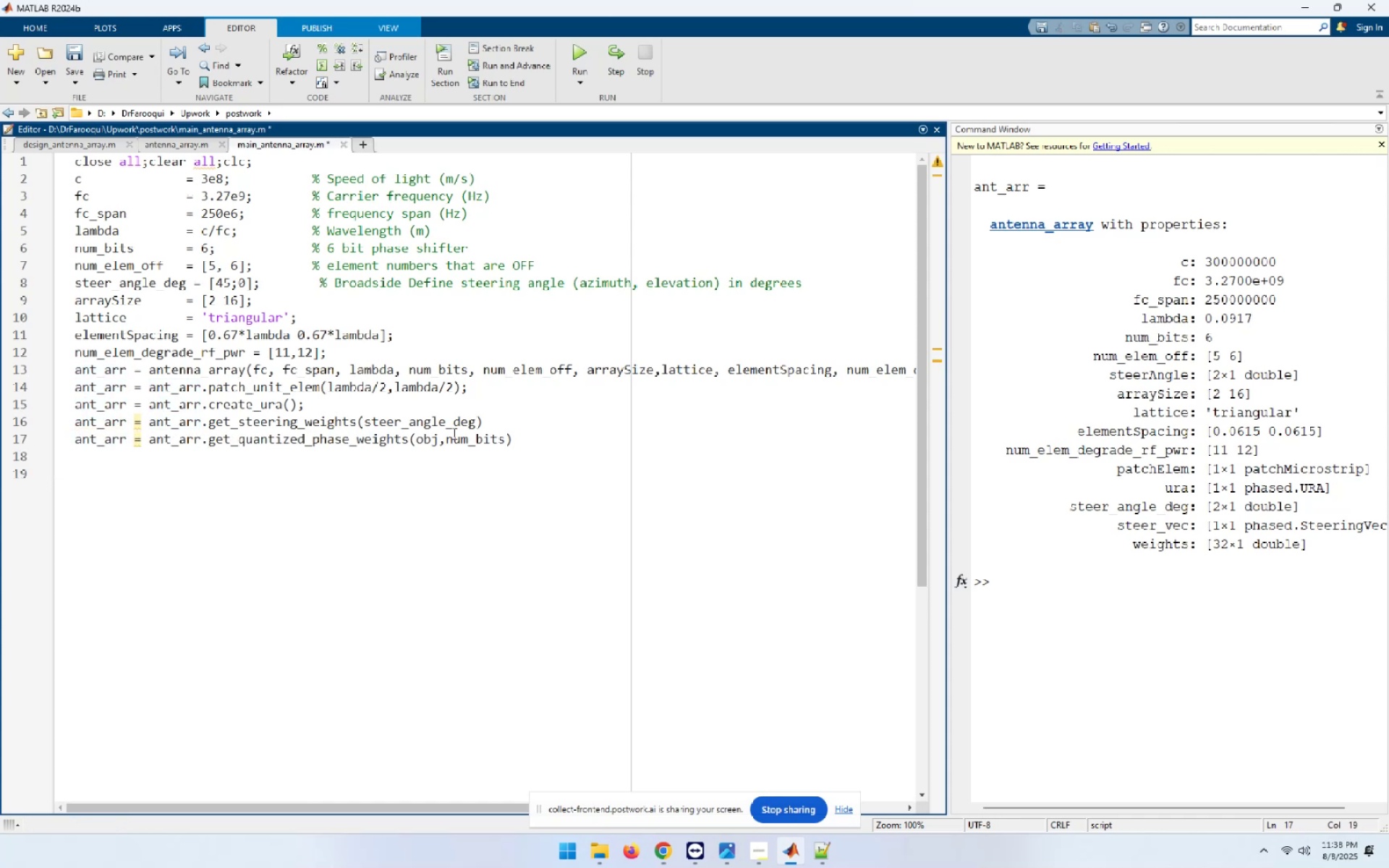 
left_click([446, 436])
 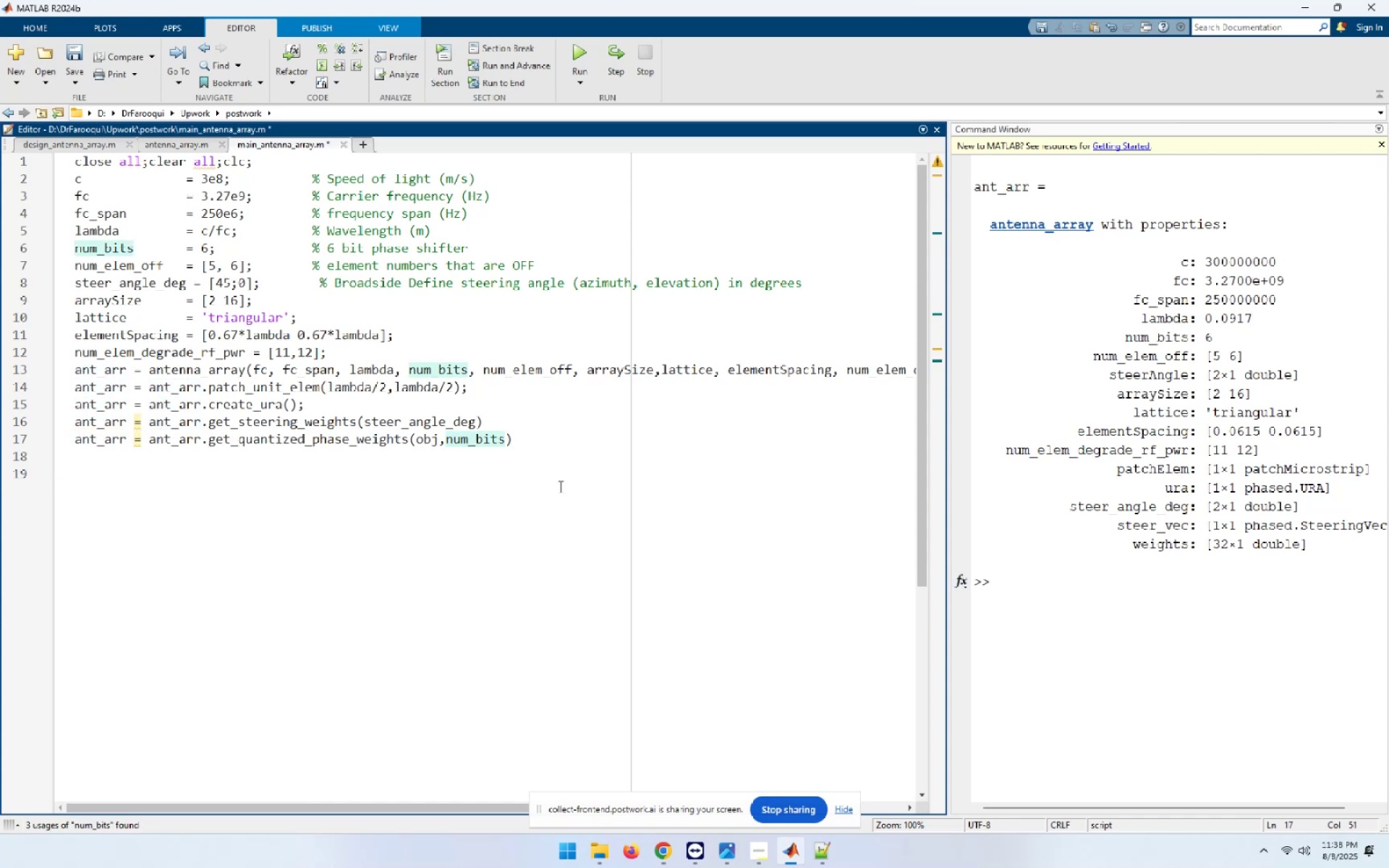 
key(Backspace)
 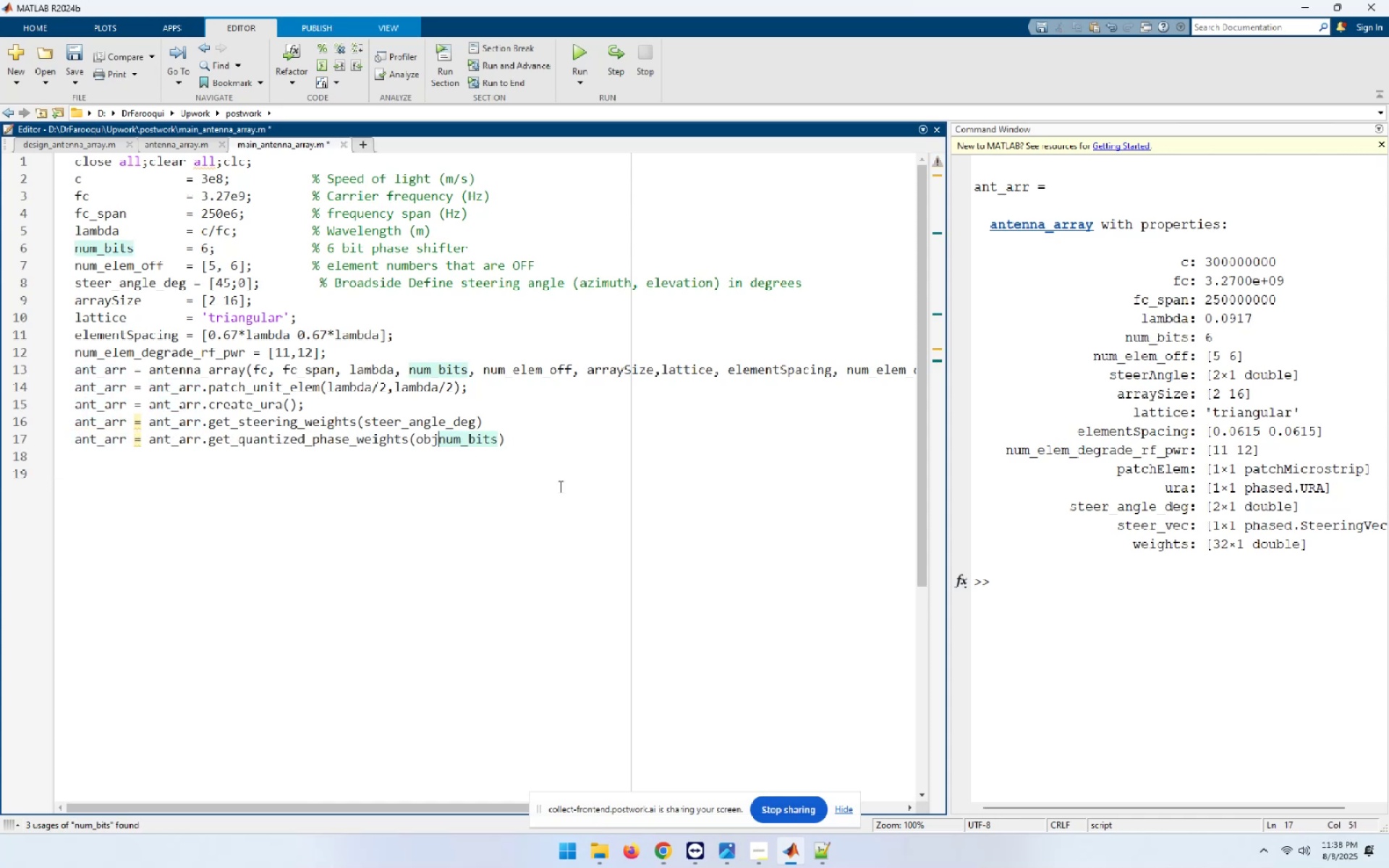 
key(Backspace)
 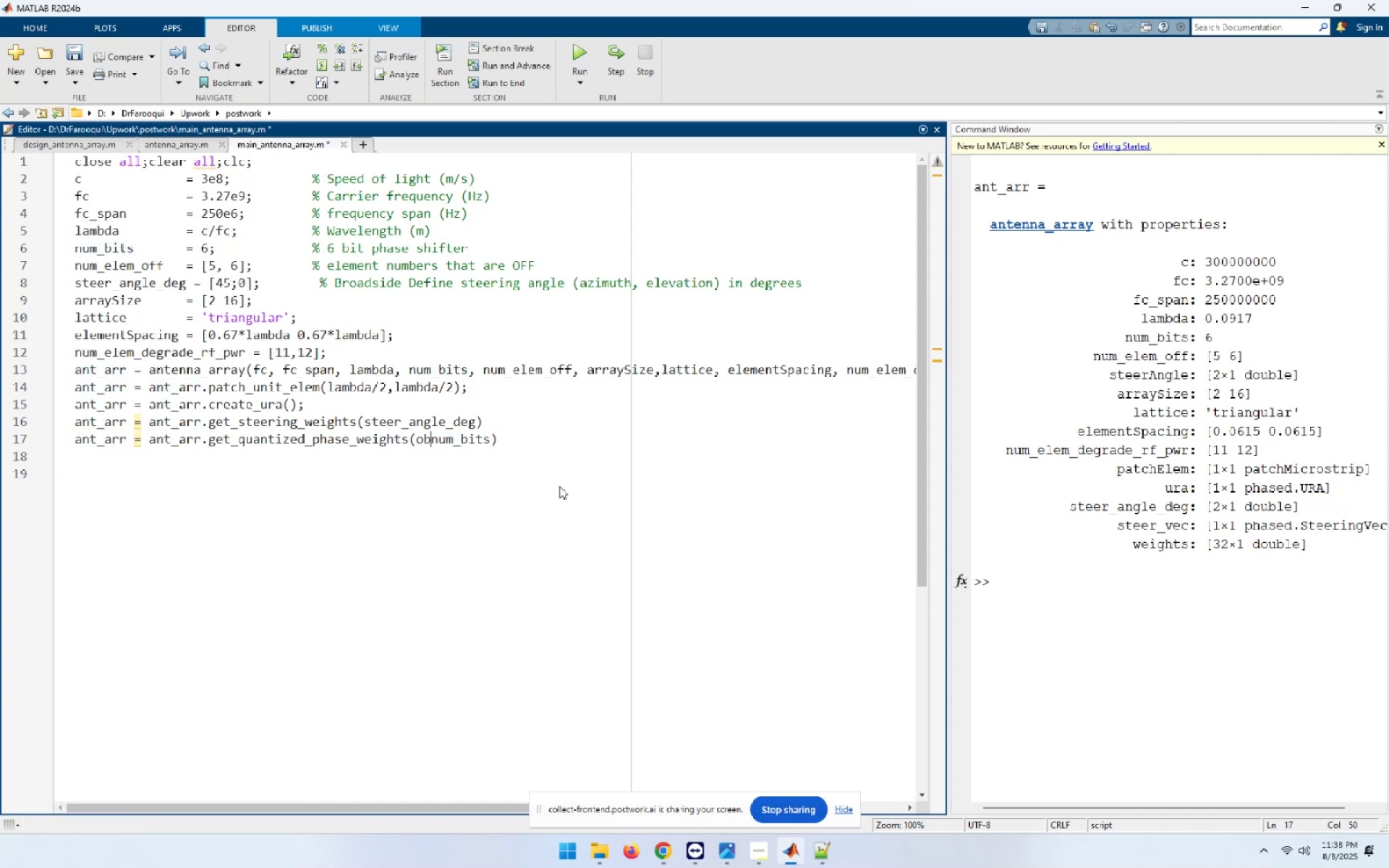 
key(Backspace)
 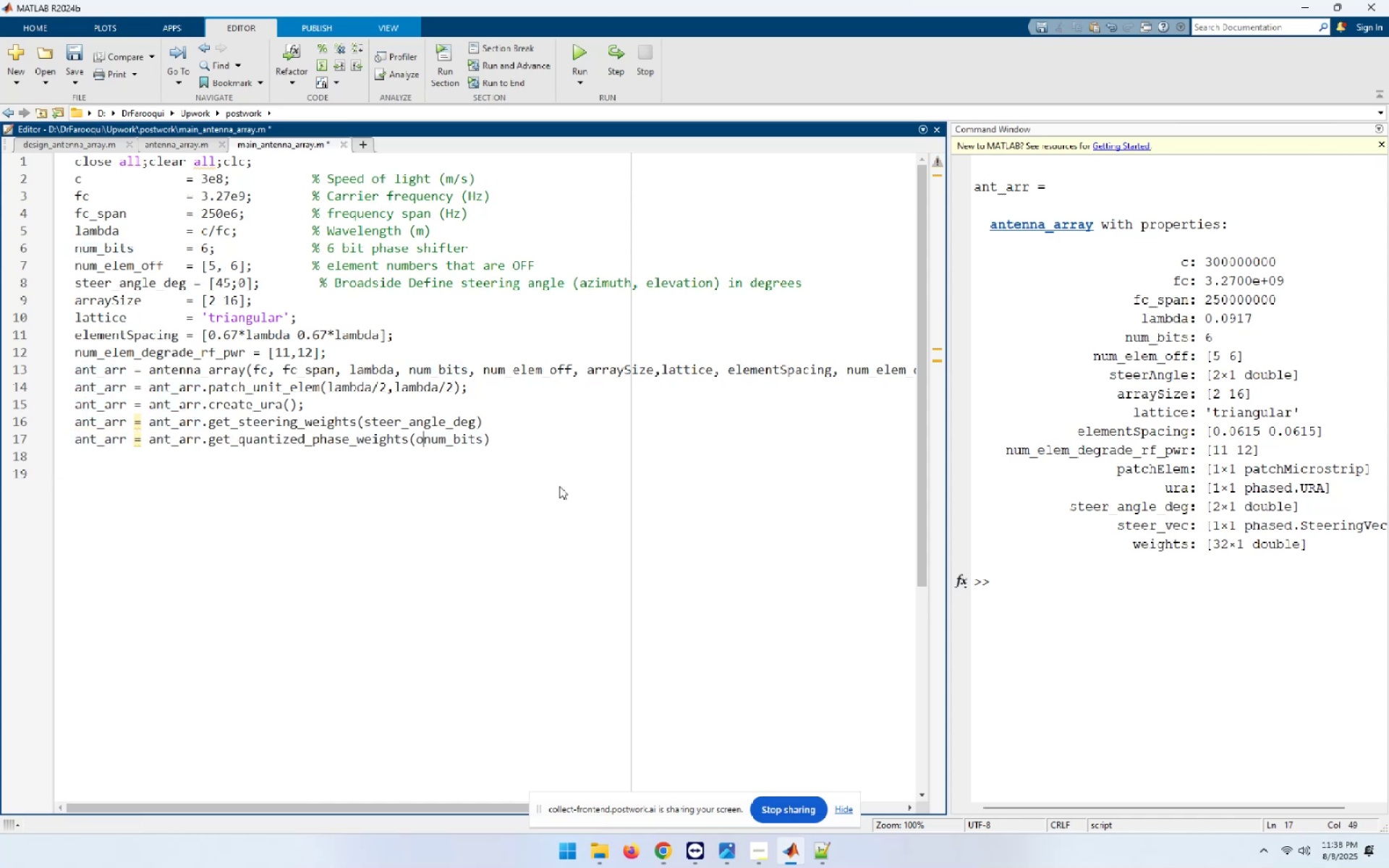 
key(Backspace)
 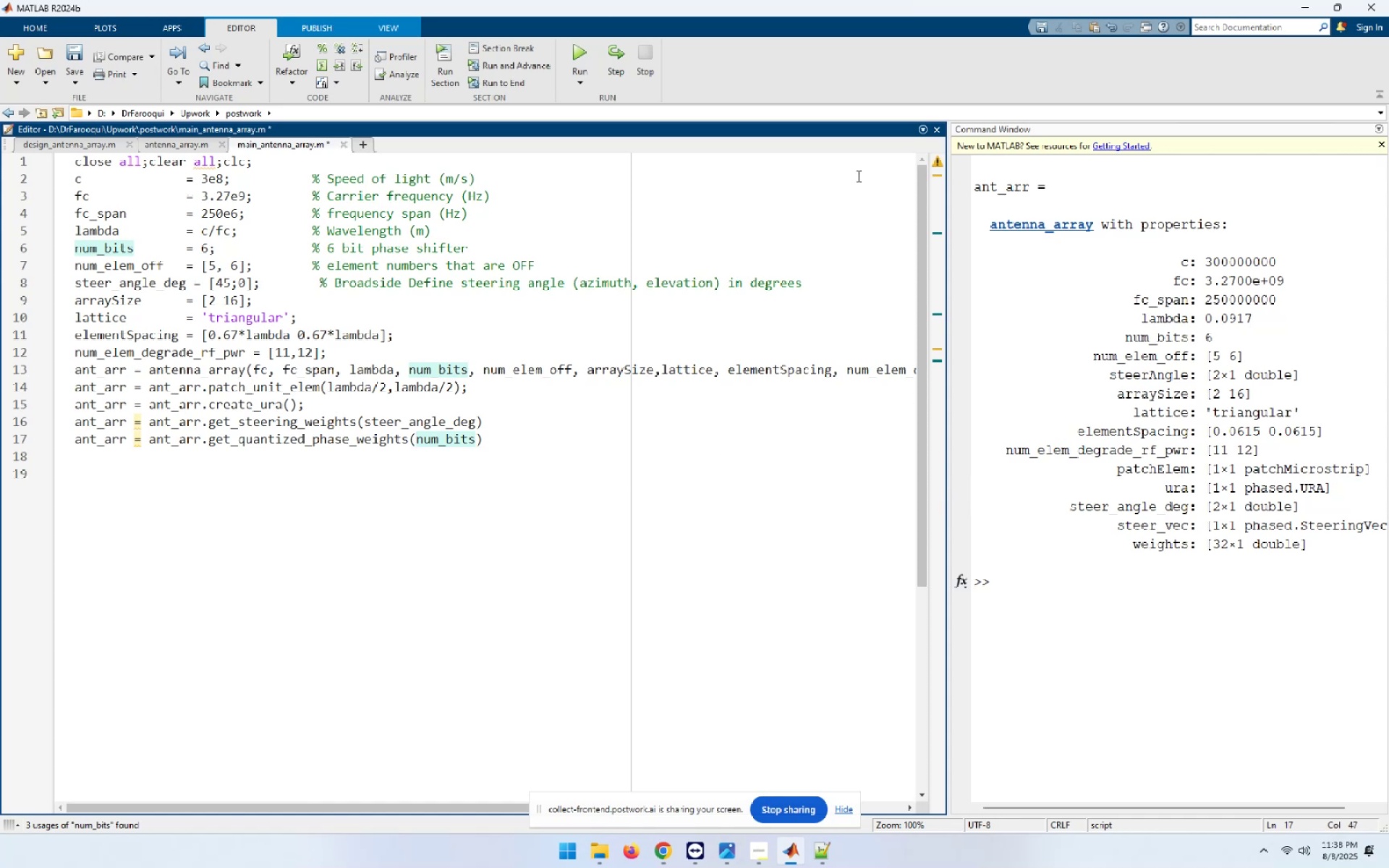 
double_click([832, 130])
 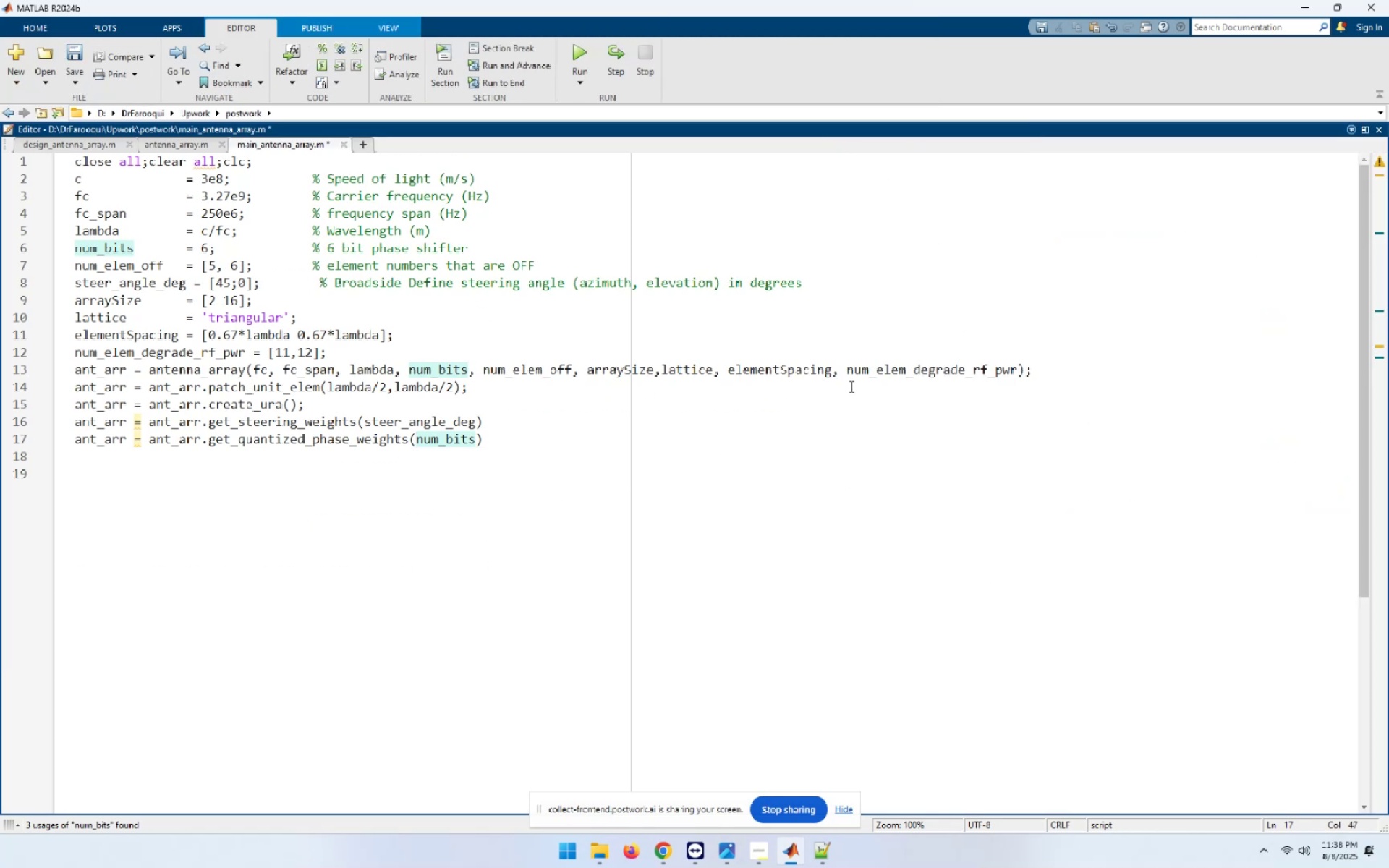 
left_click([634, 470])
 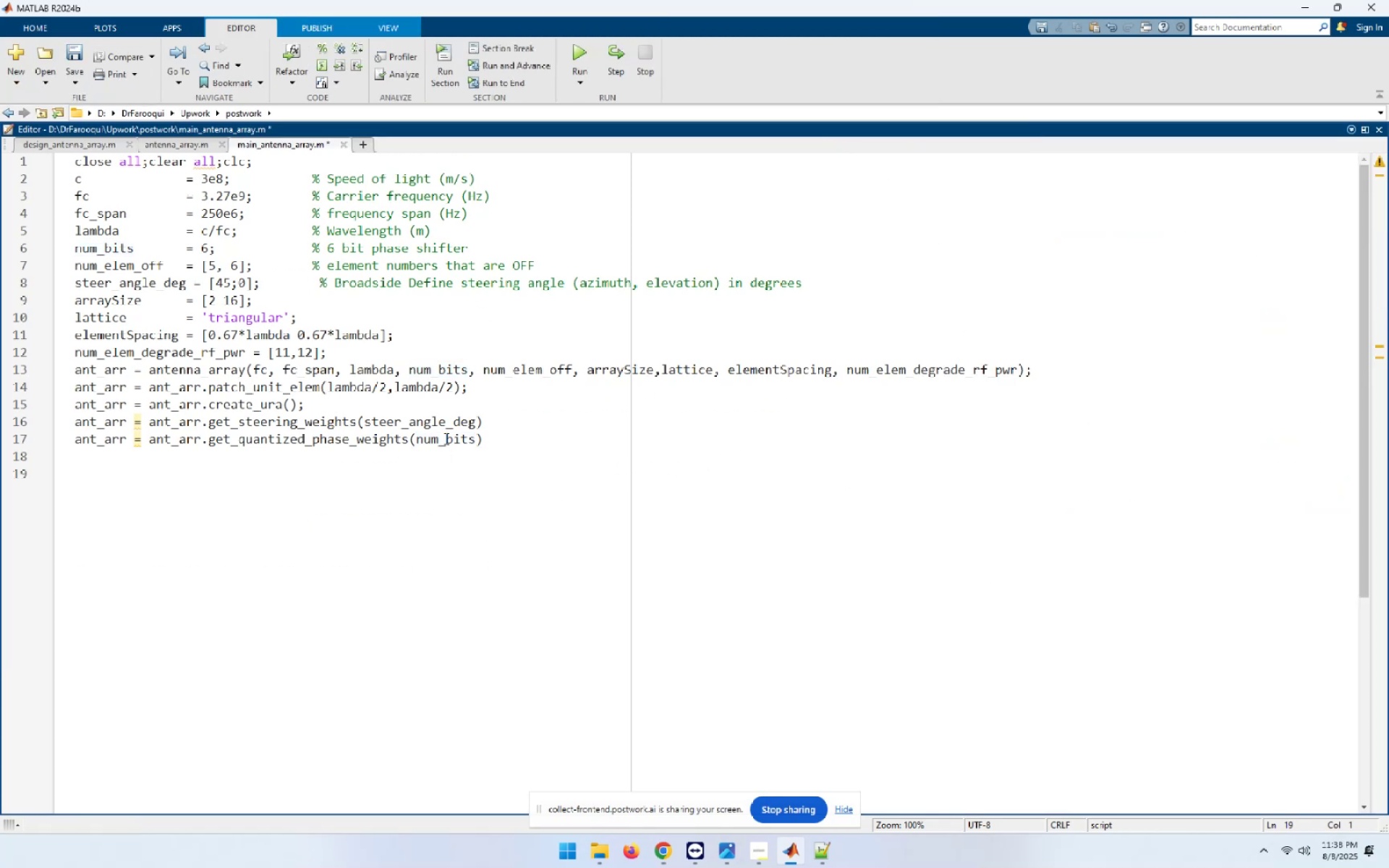 
double_click([445, 438])
 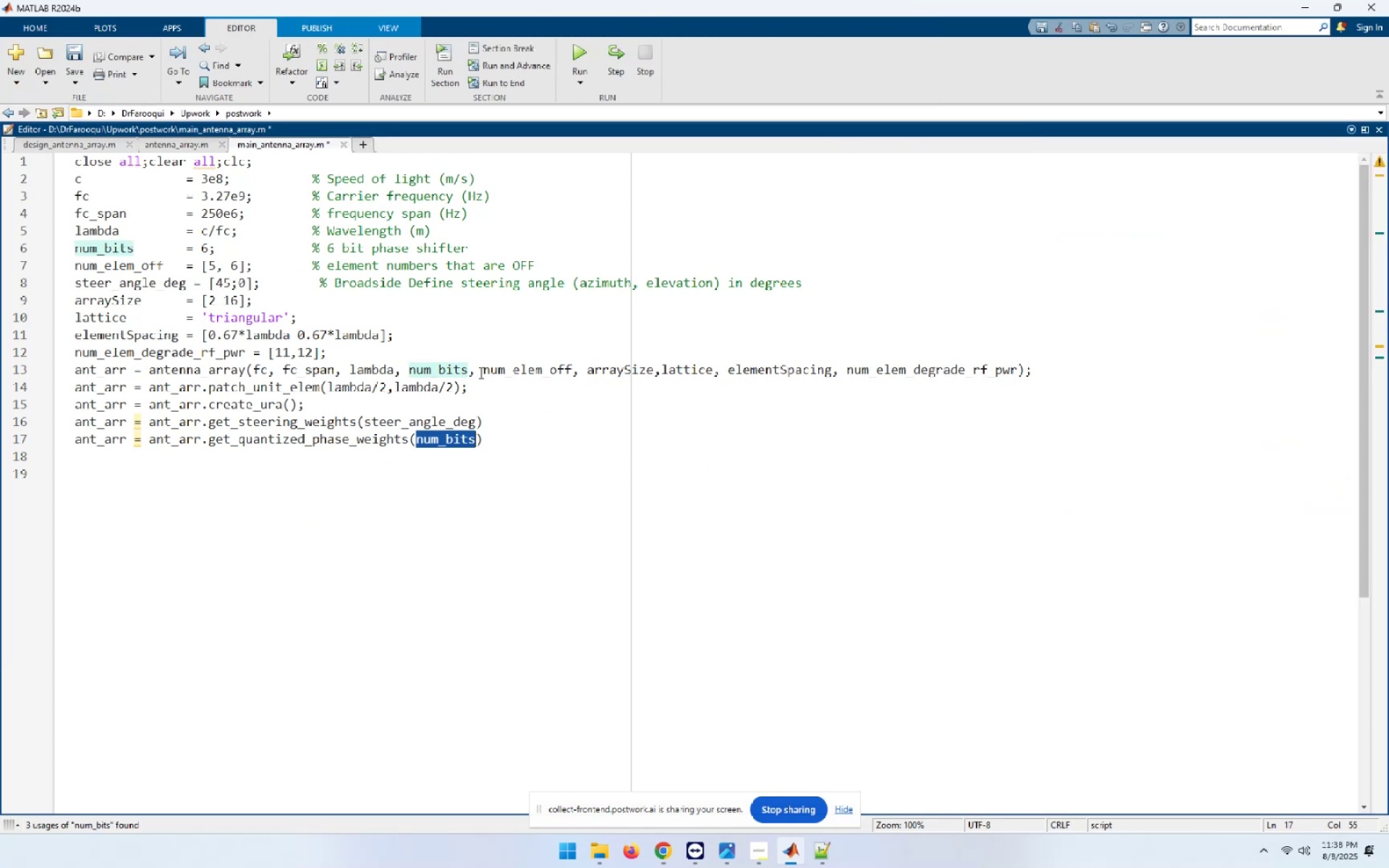 
double_click([457, 369])
 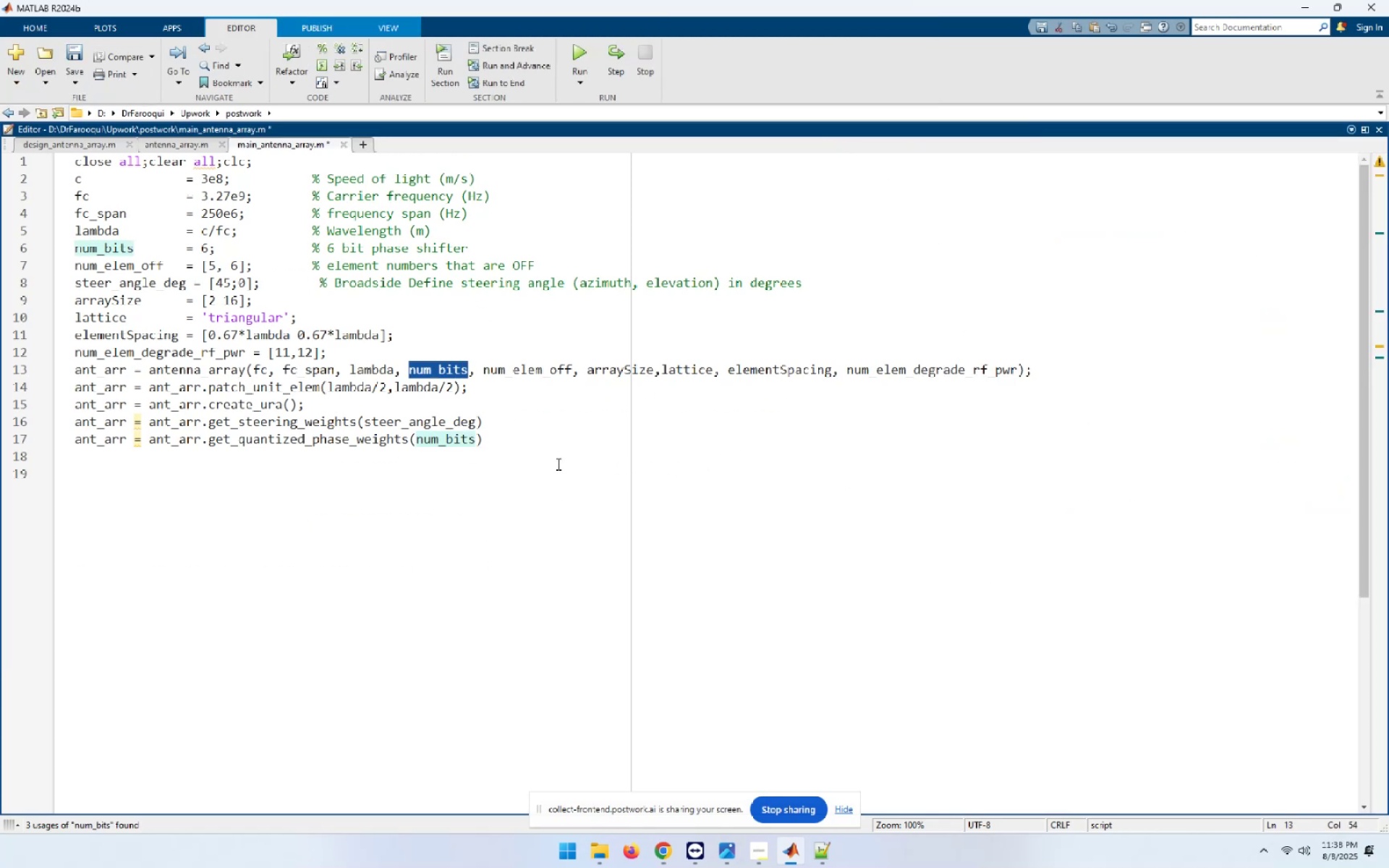 
key(Backspace)
 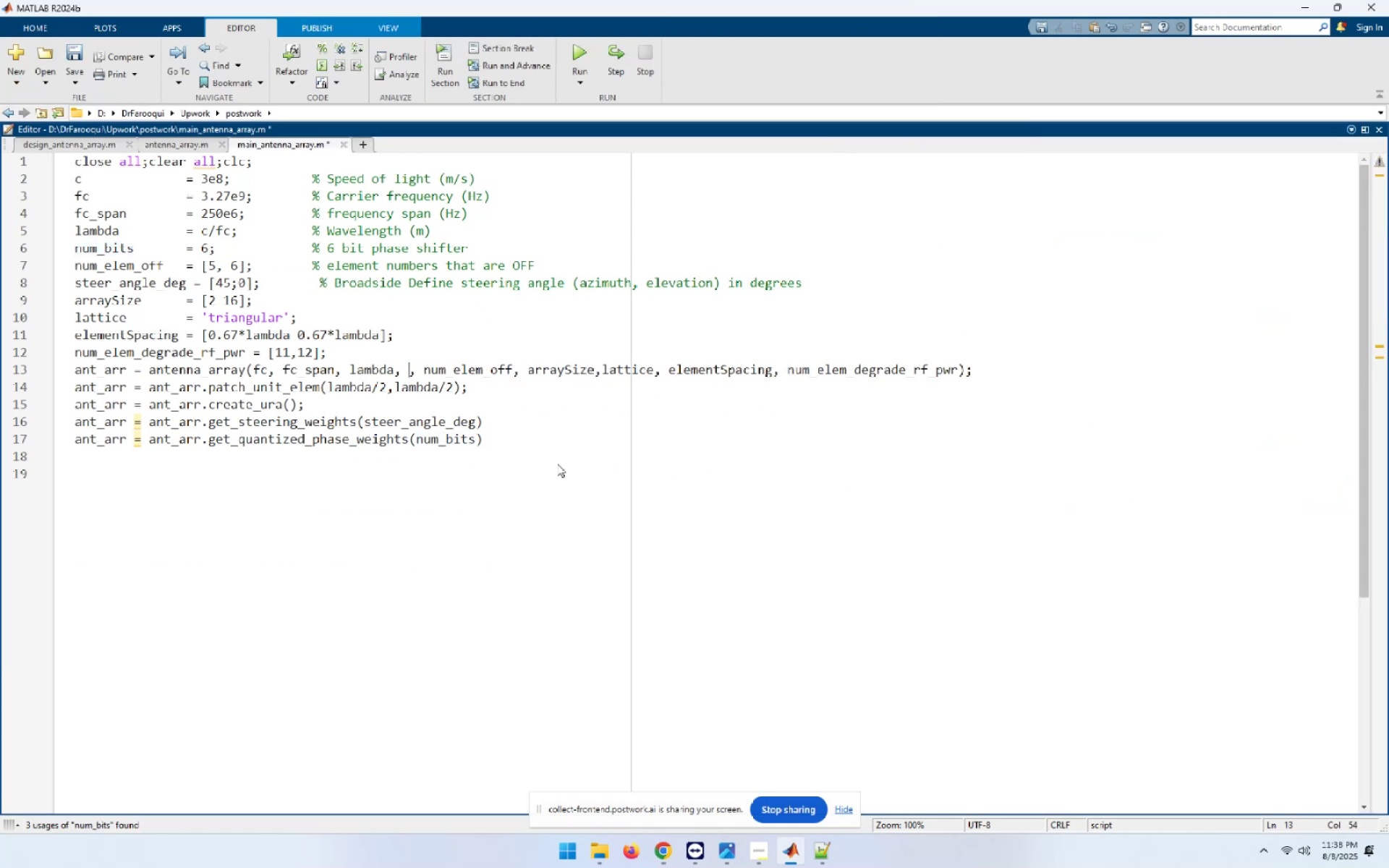 
key(Backspace)
 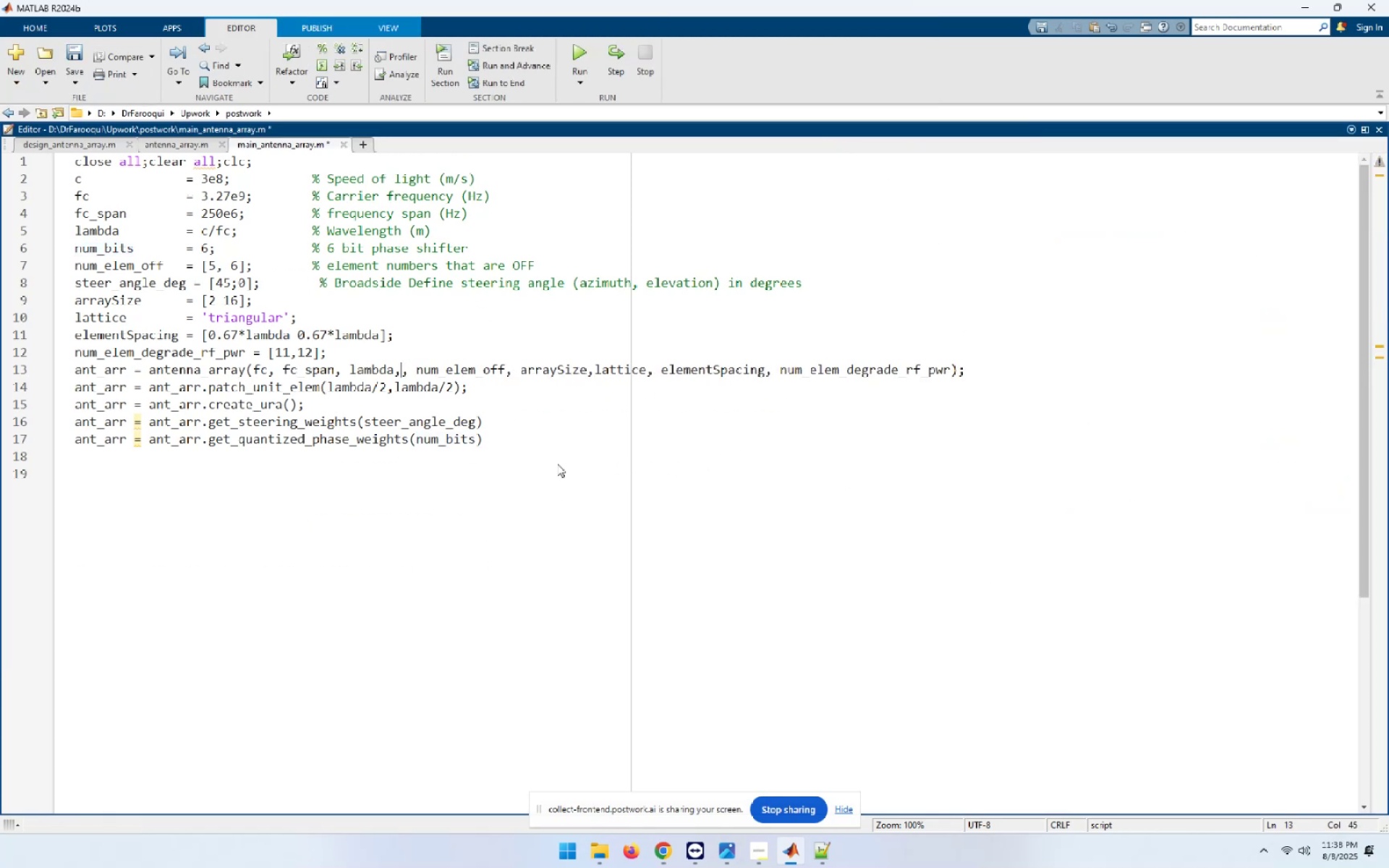 
key(Backspace)
 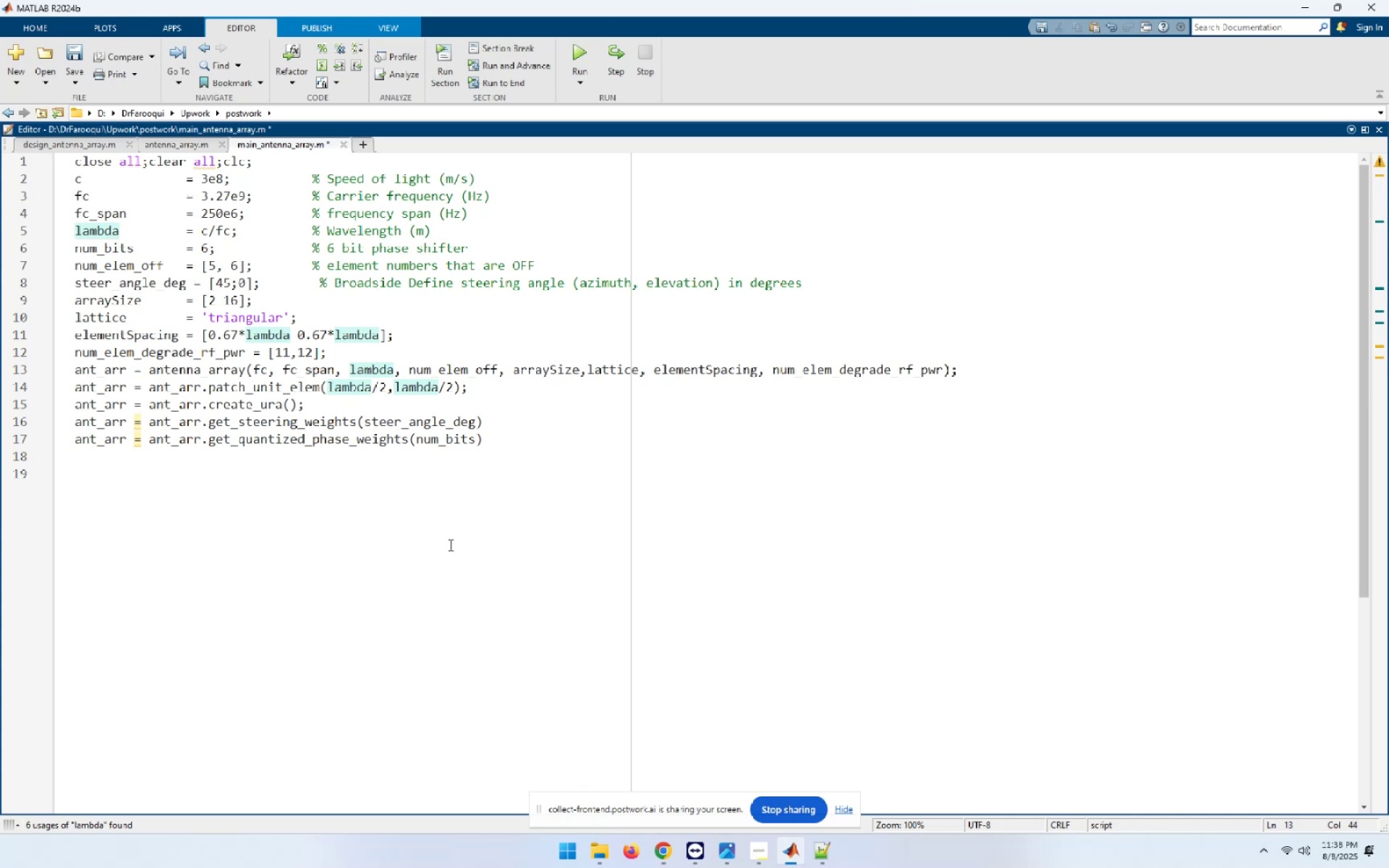 
left_click([447, 545])
 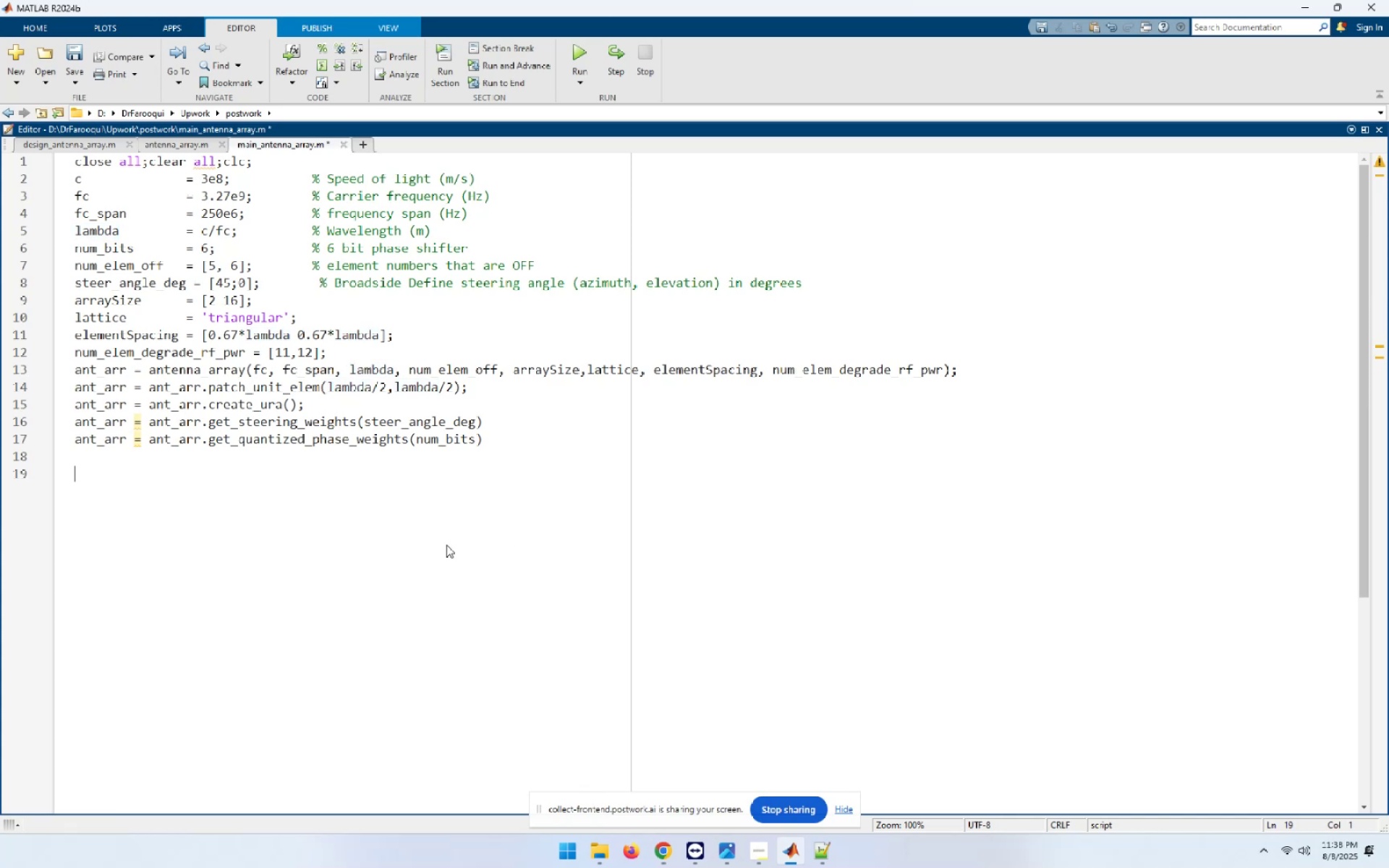 
key(Control+S)
 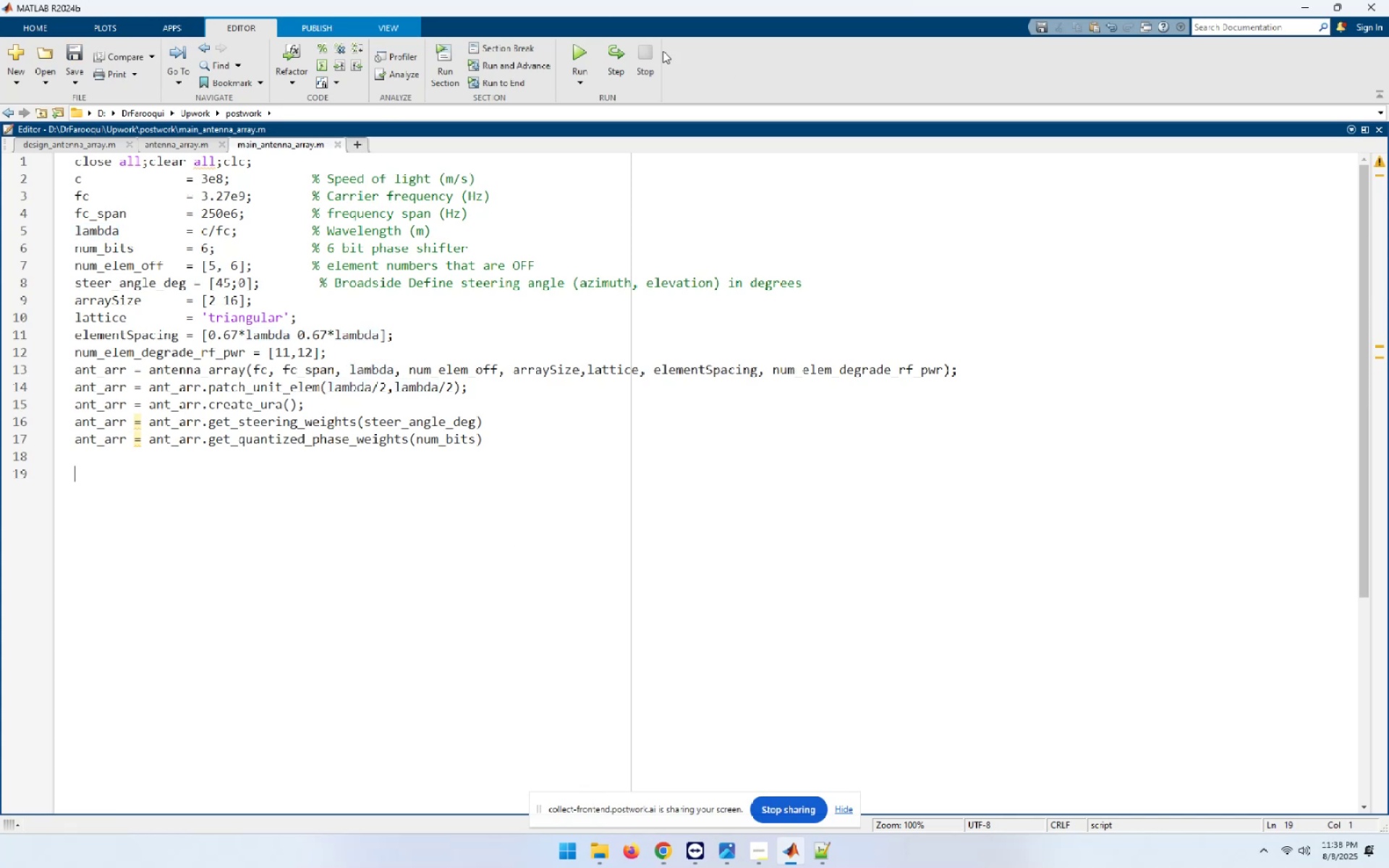 
left_click([572, 47])
 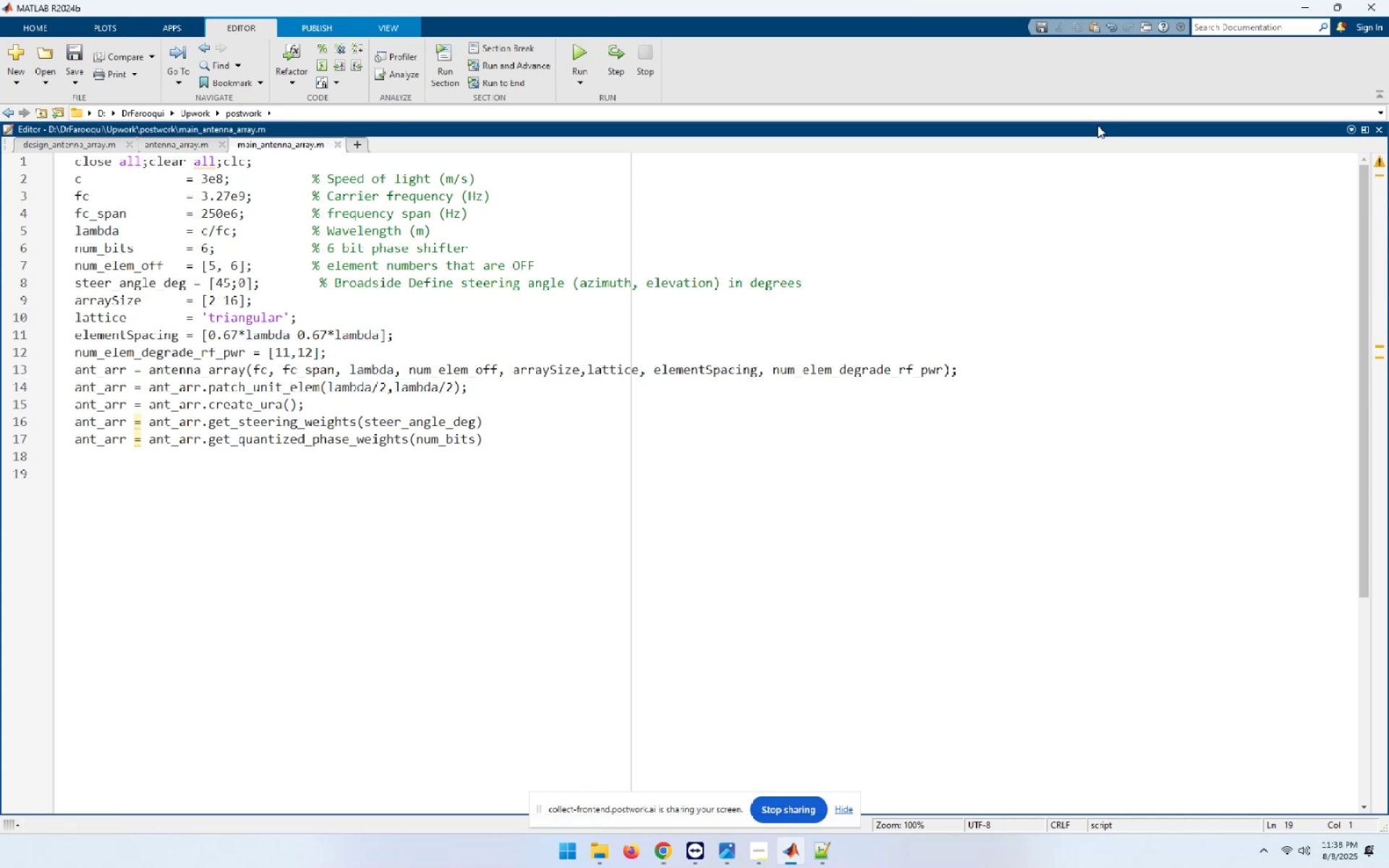 
double_click([1098, 127])
 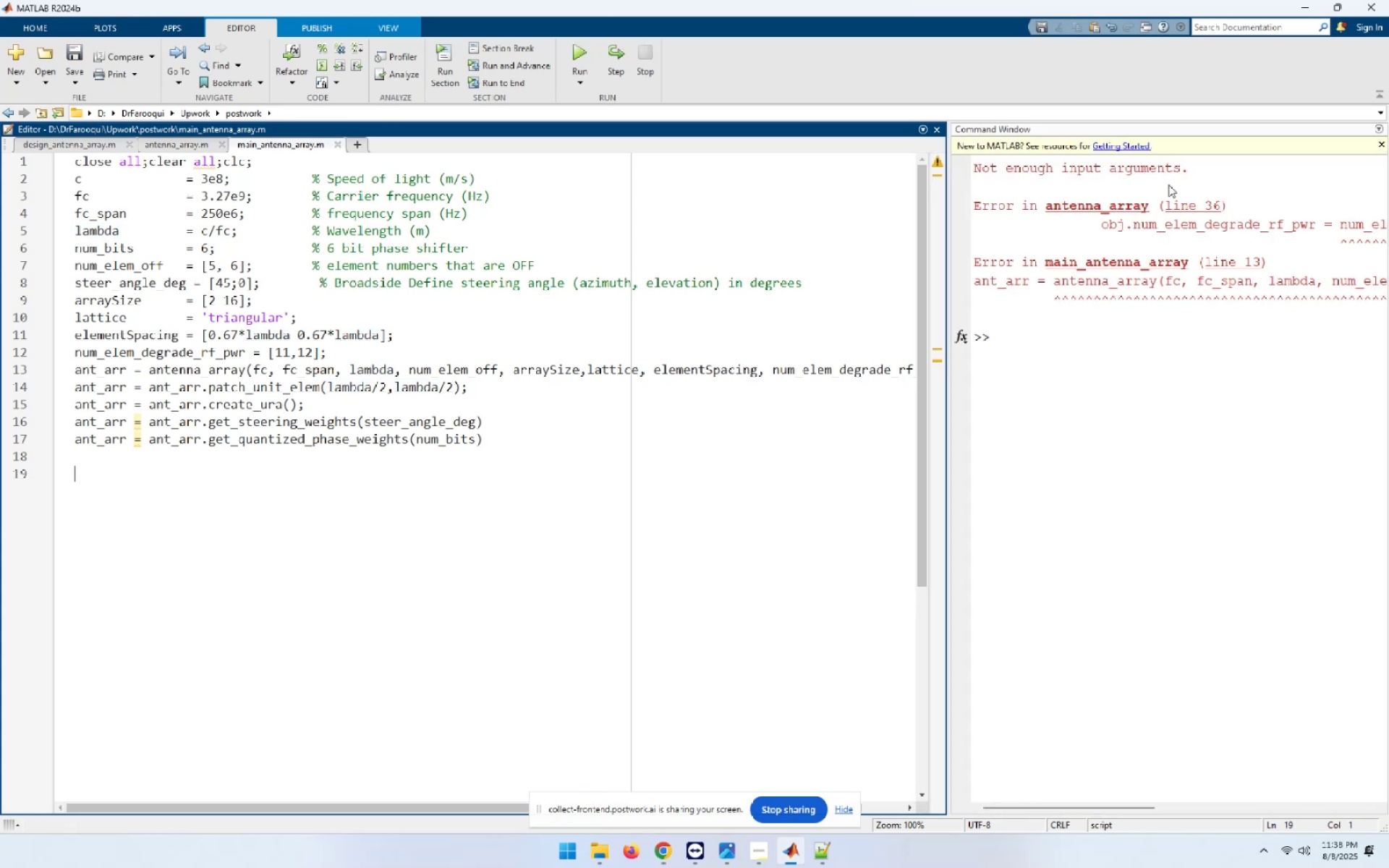 
left_click([1211, 207])
 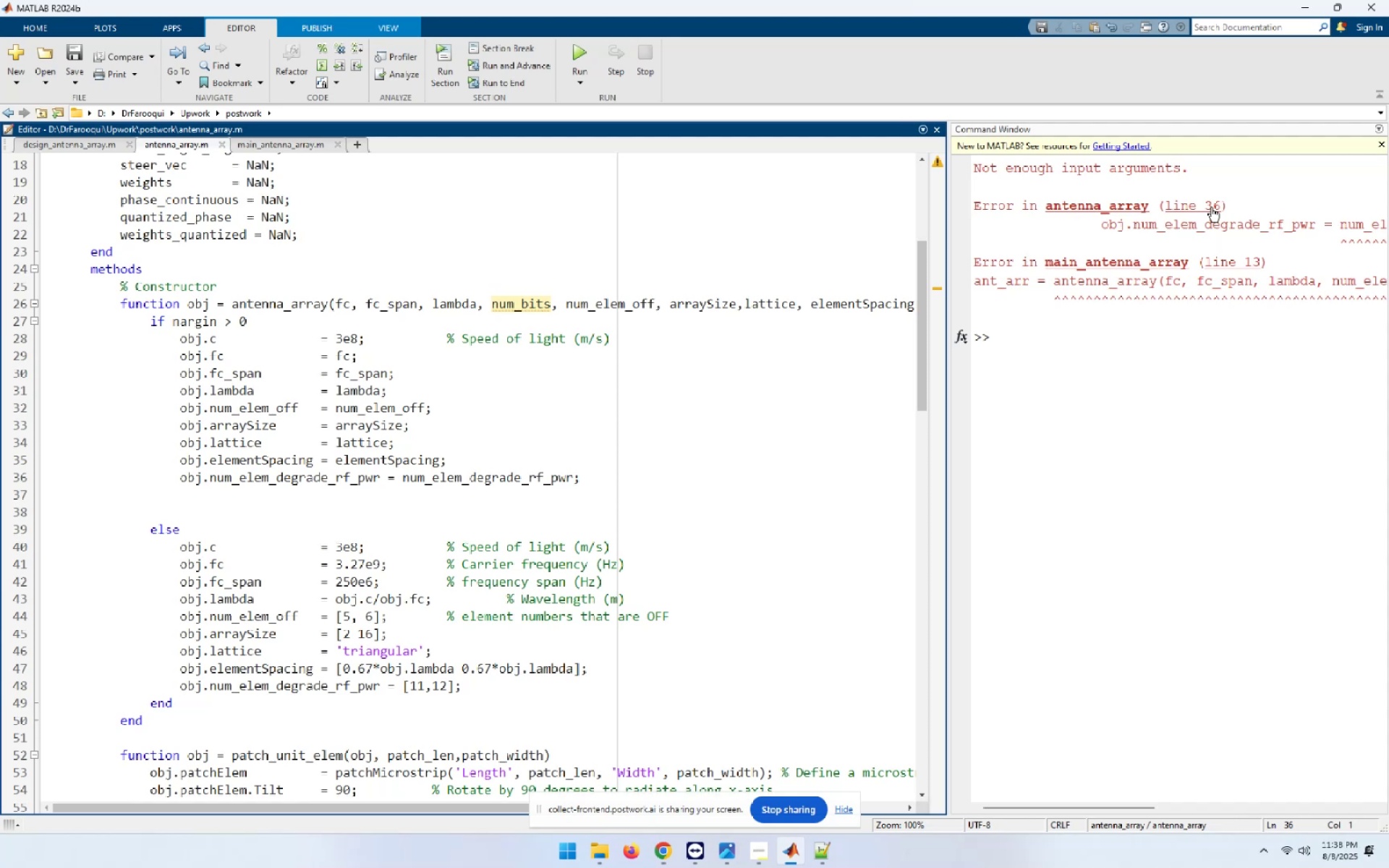 
wait(7.94)
 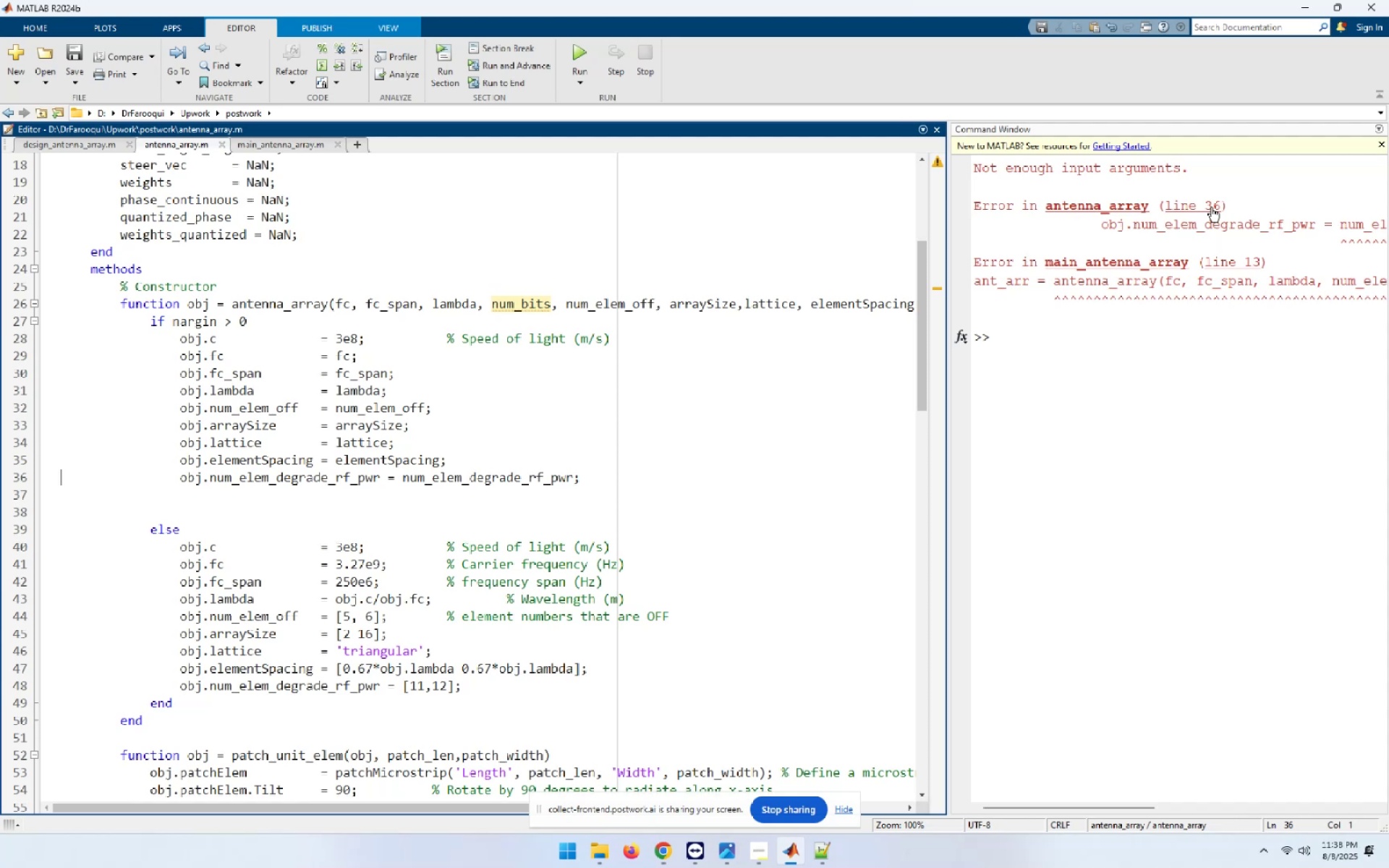 
double_click([503, 305])
 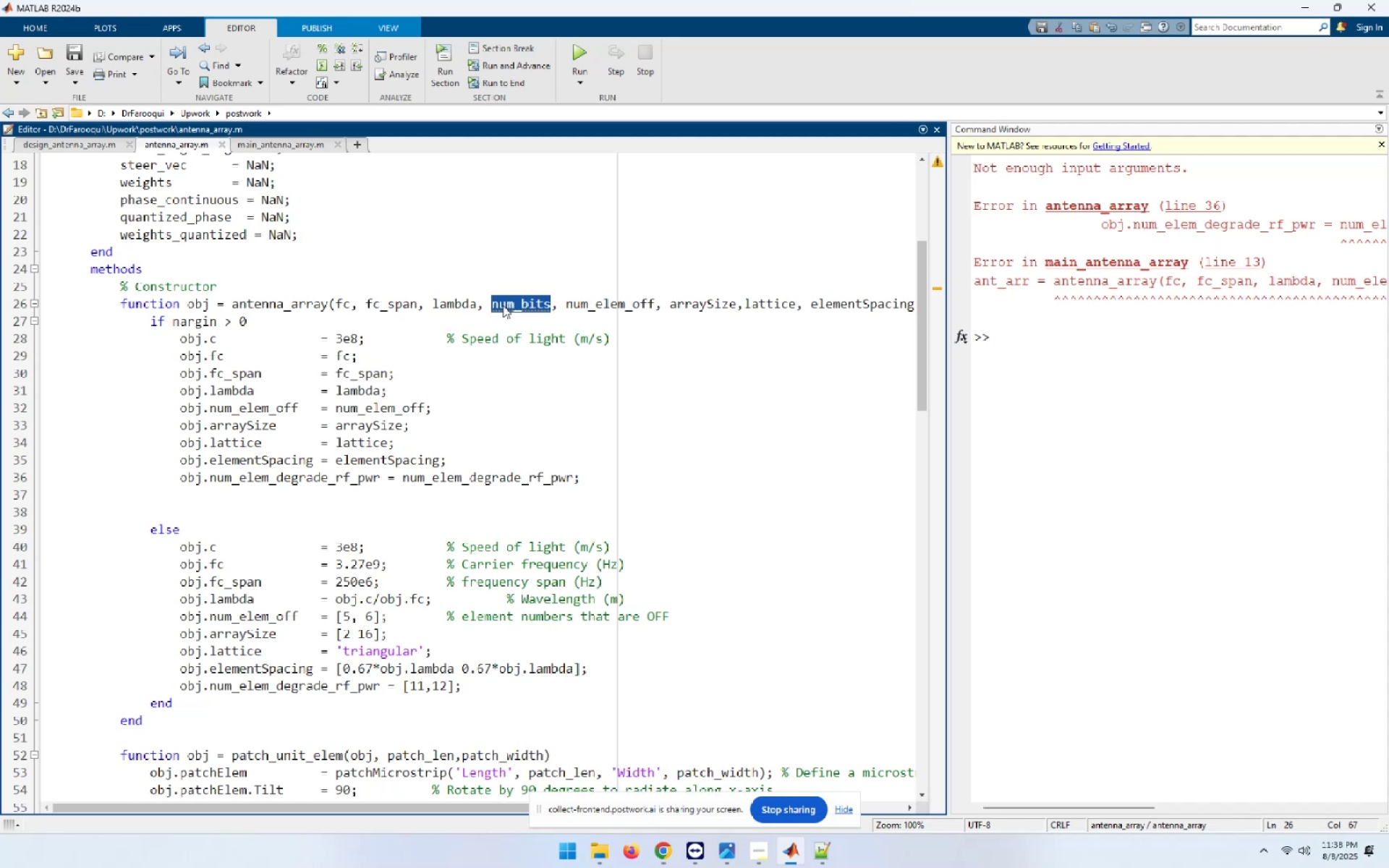 
key(Backspace)
 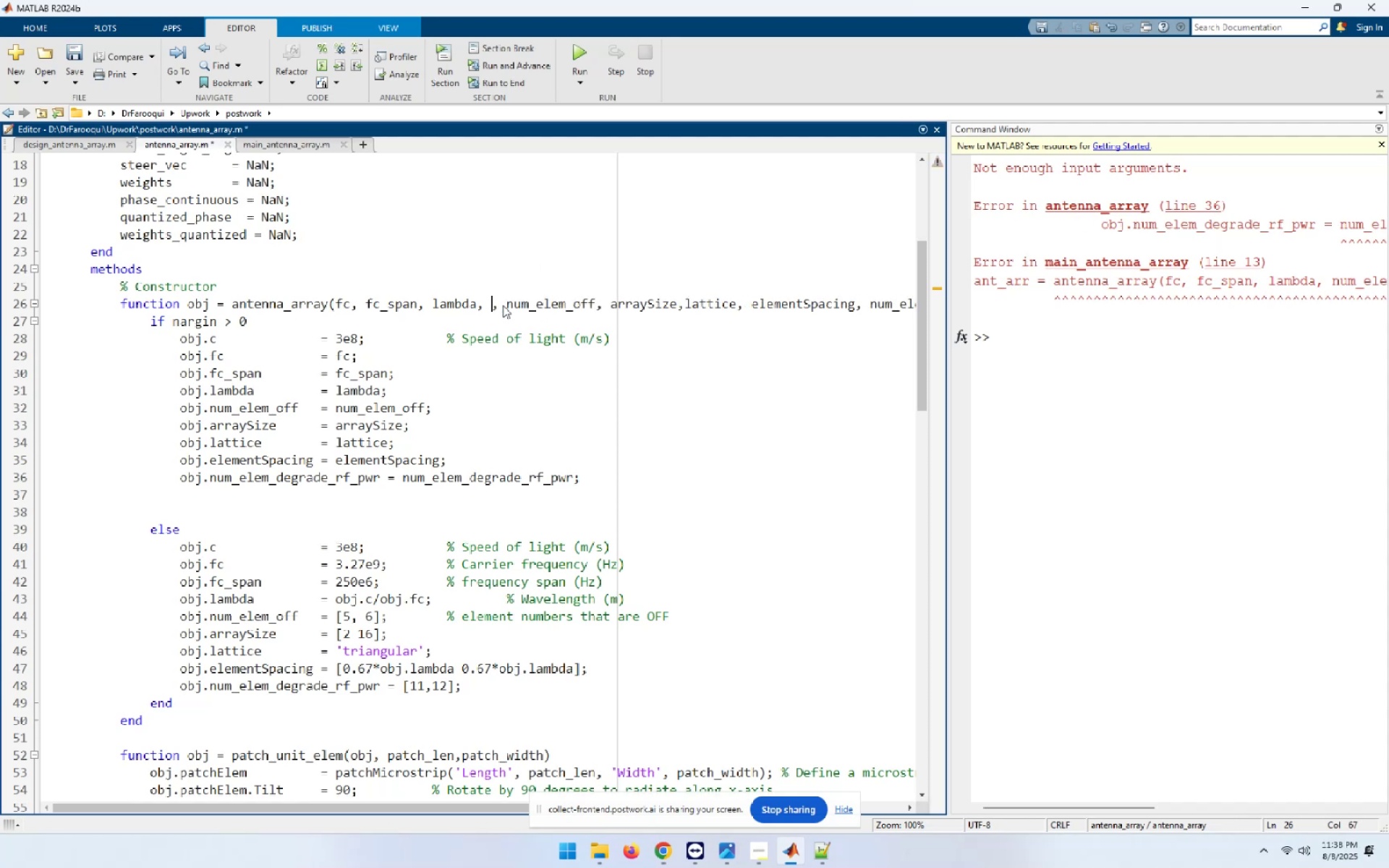 
key(Backspace)
 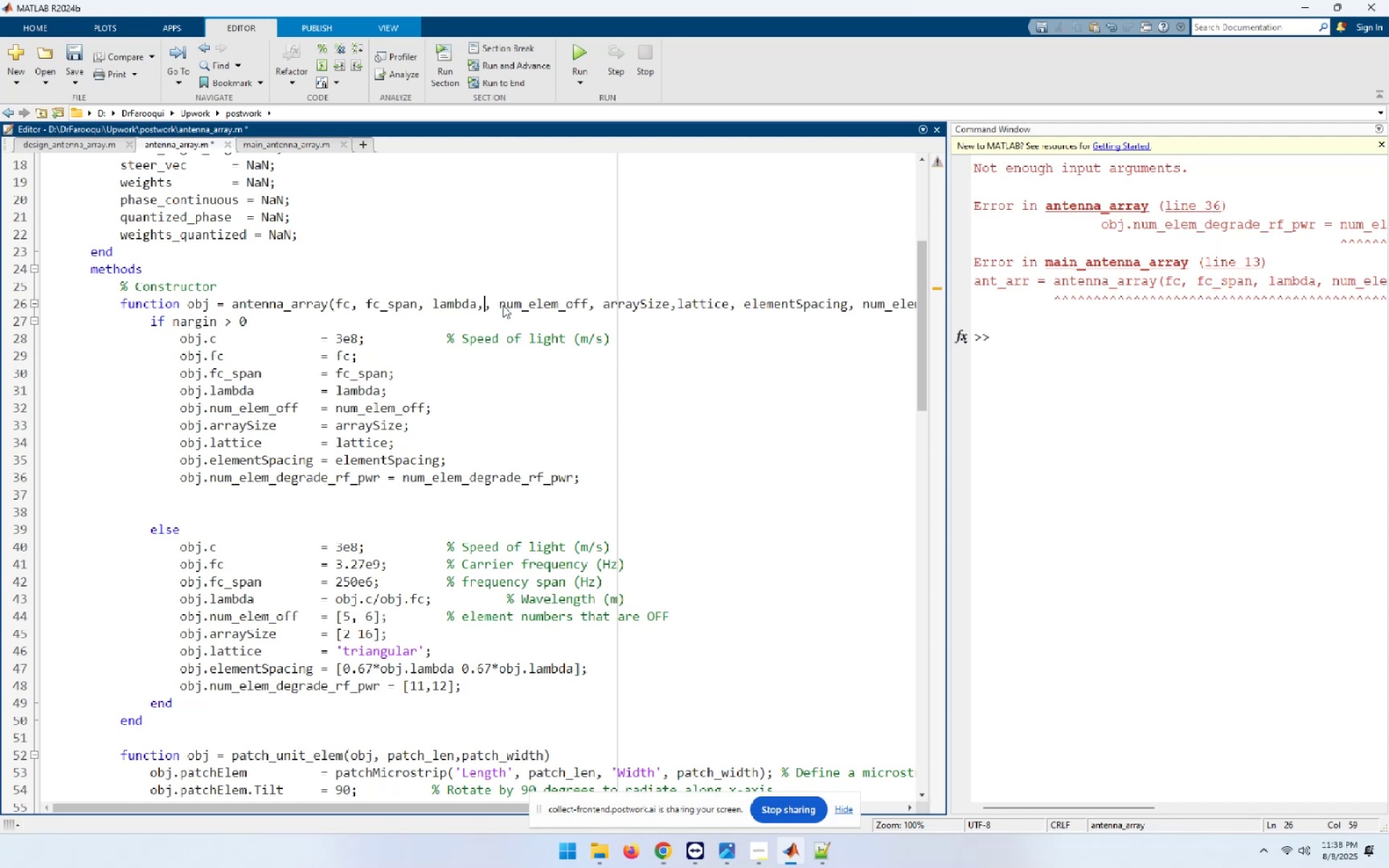 
key(Backspace)
 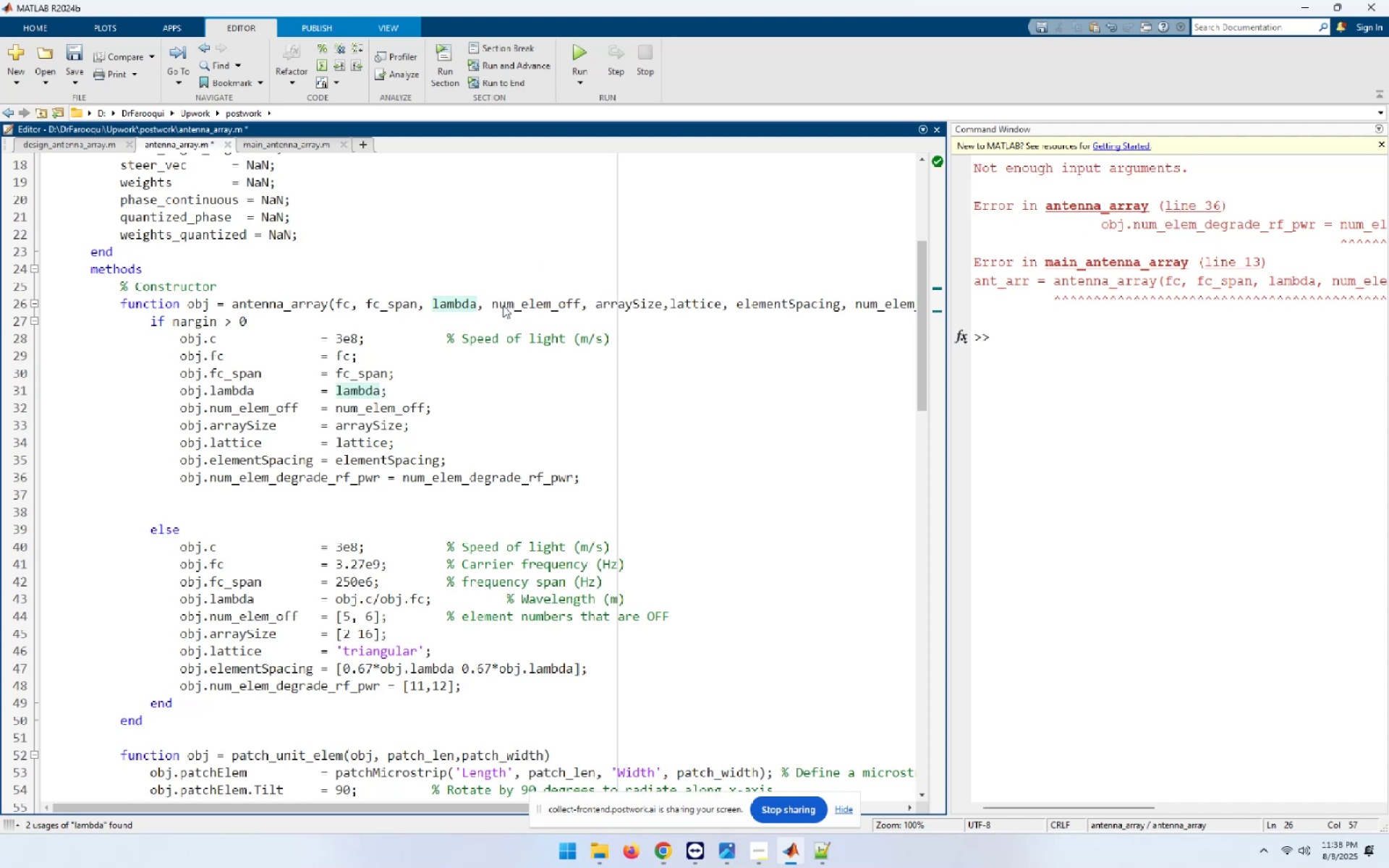 
key(Control+S)
 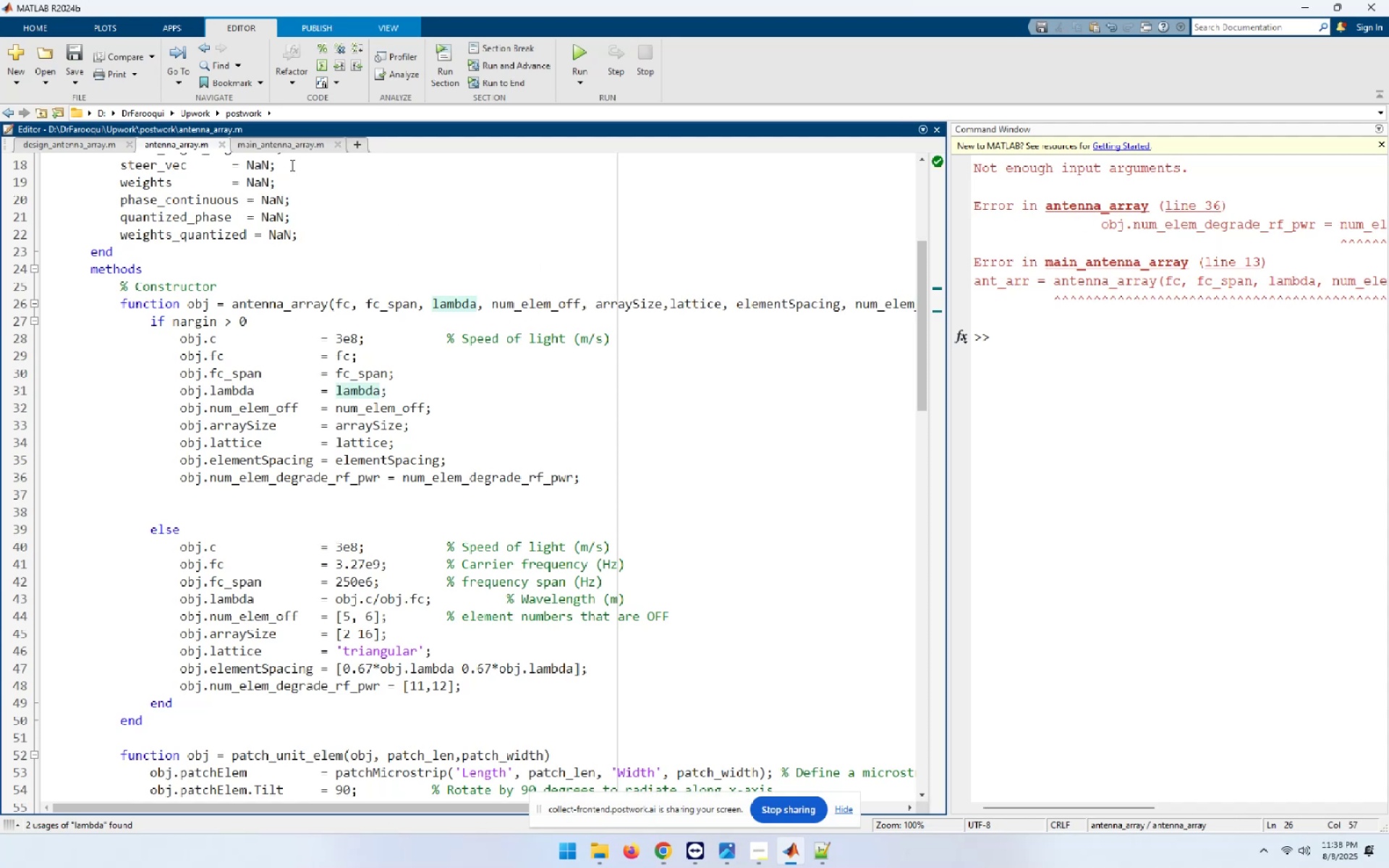 
left_click([292, 145])
 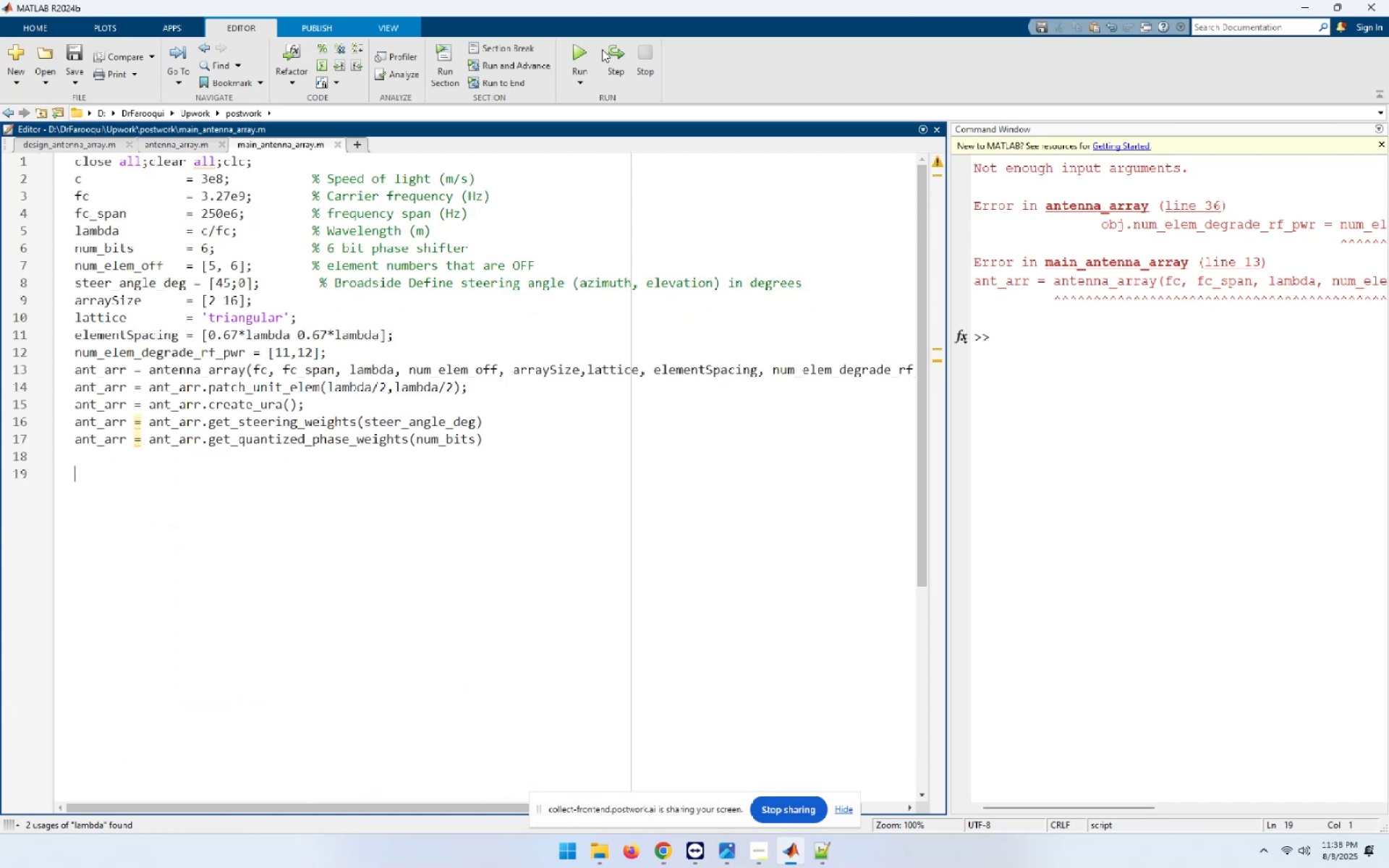 
left_click([567, 48])
 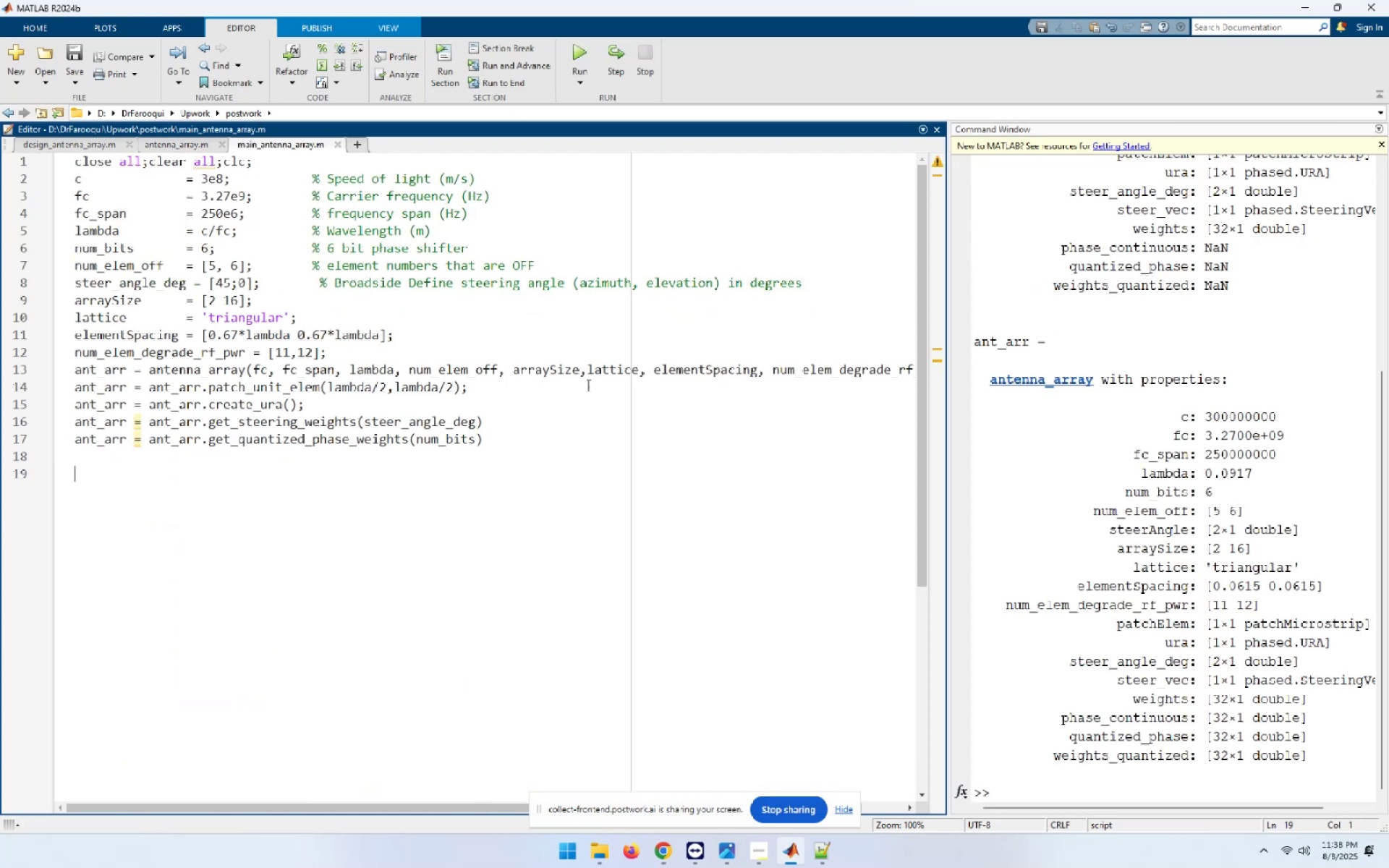 
left_click([509, 427])
 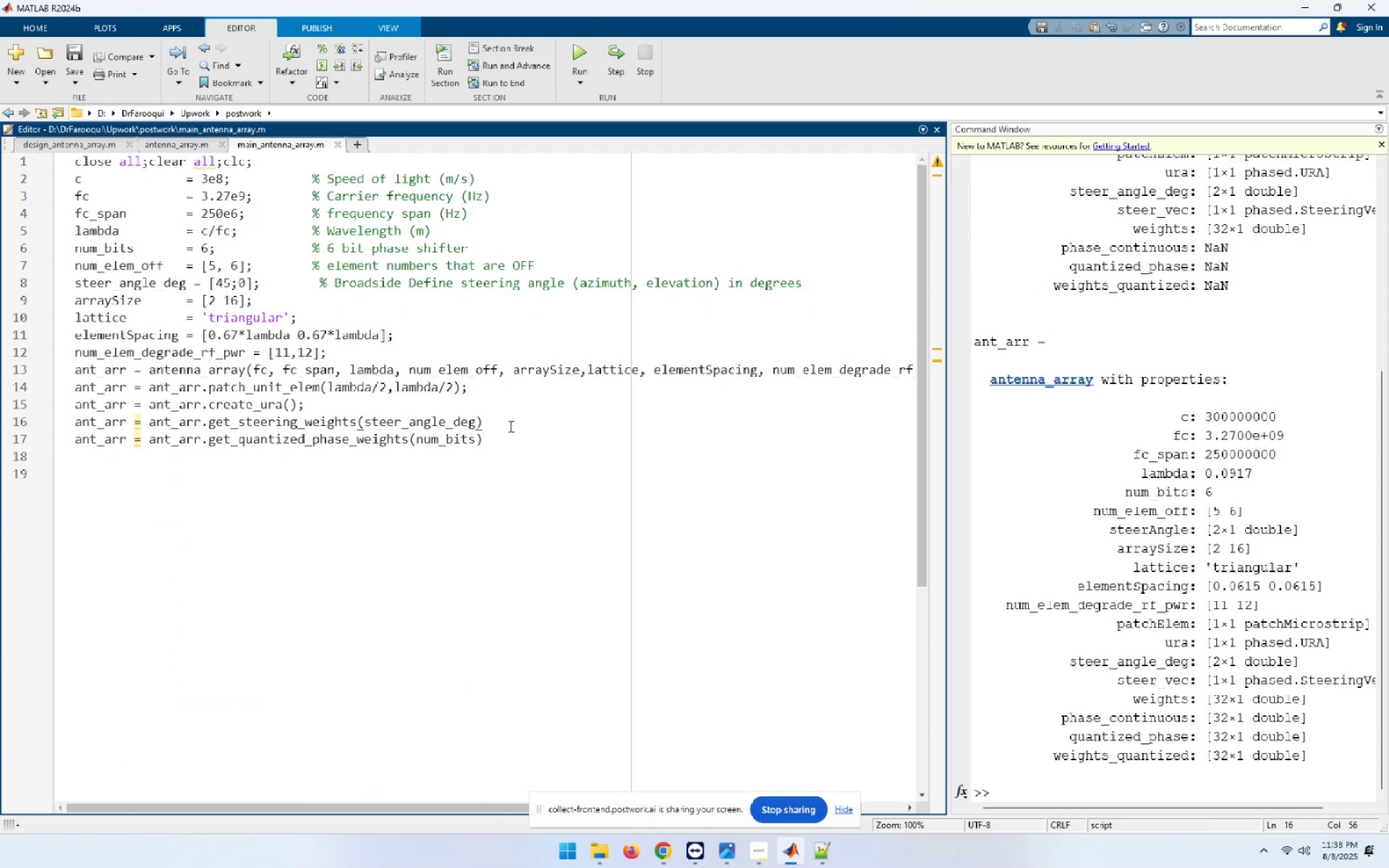 
key(Semicolon)
 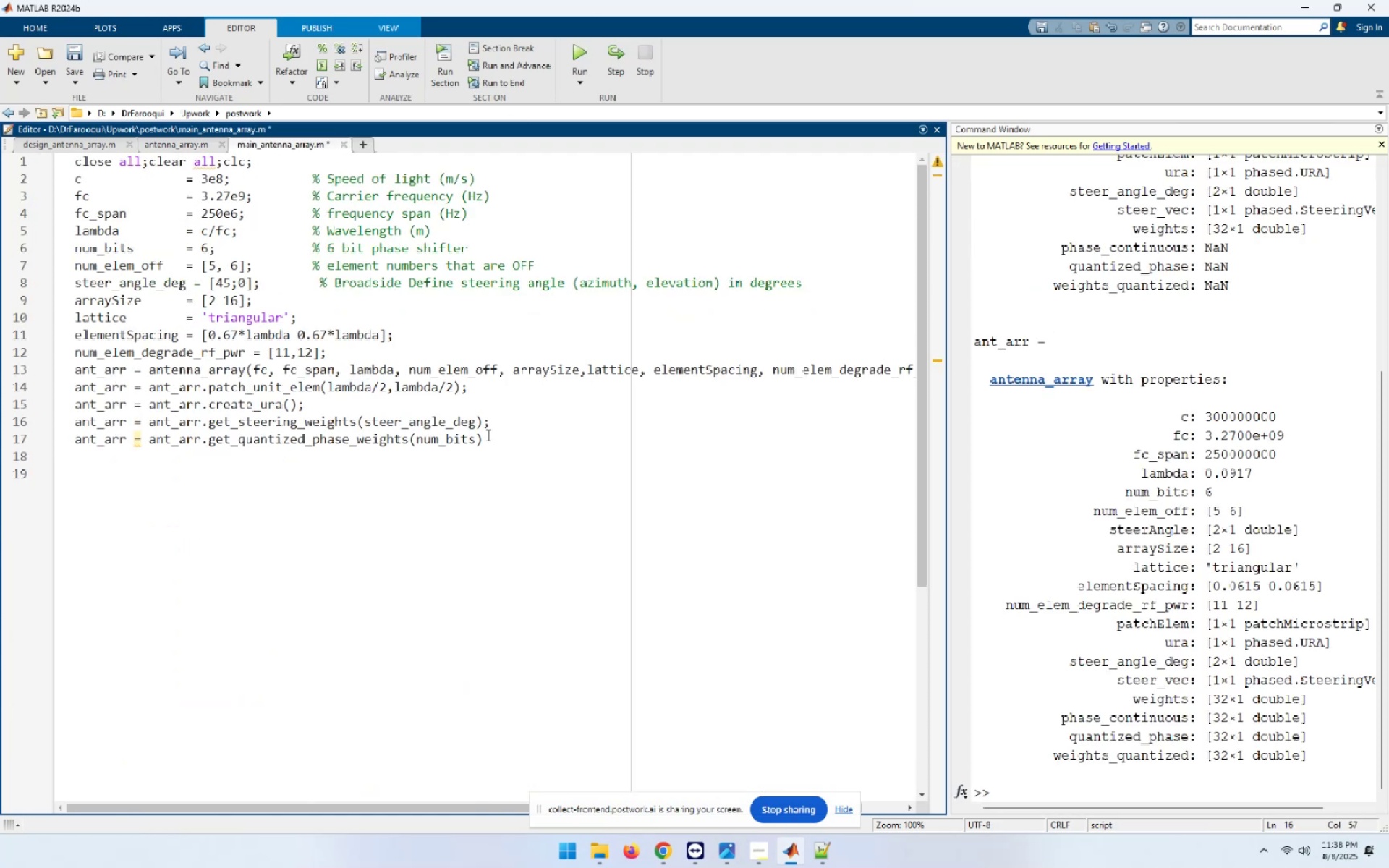 
left_click([487, 437])
 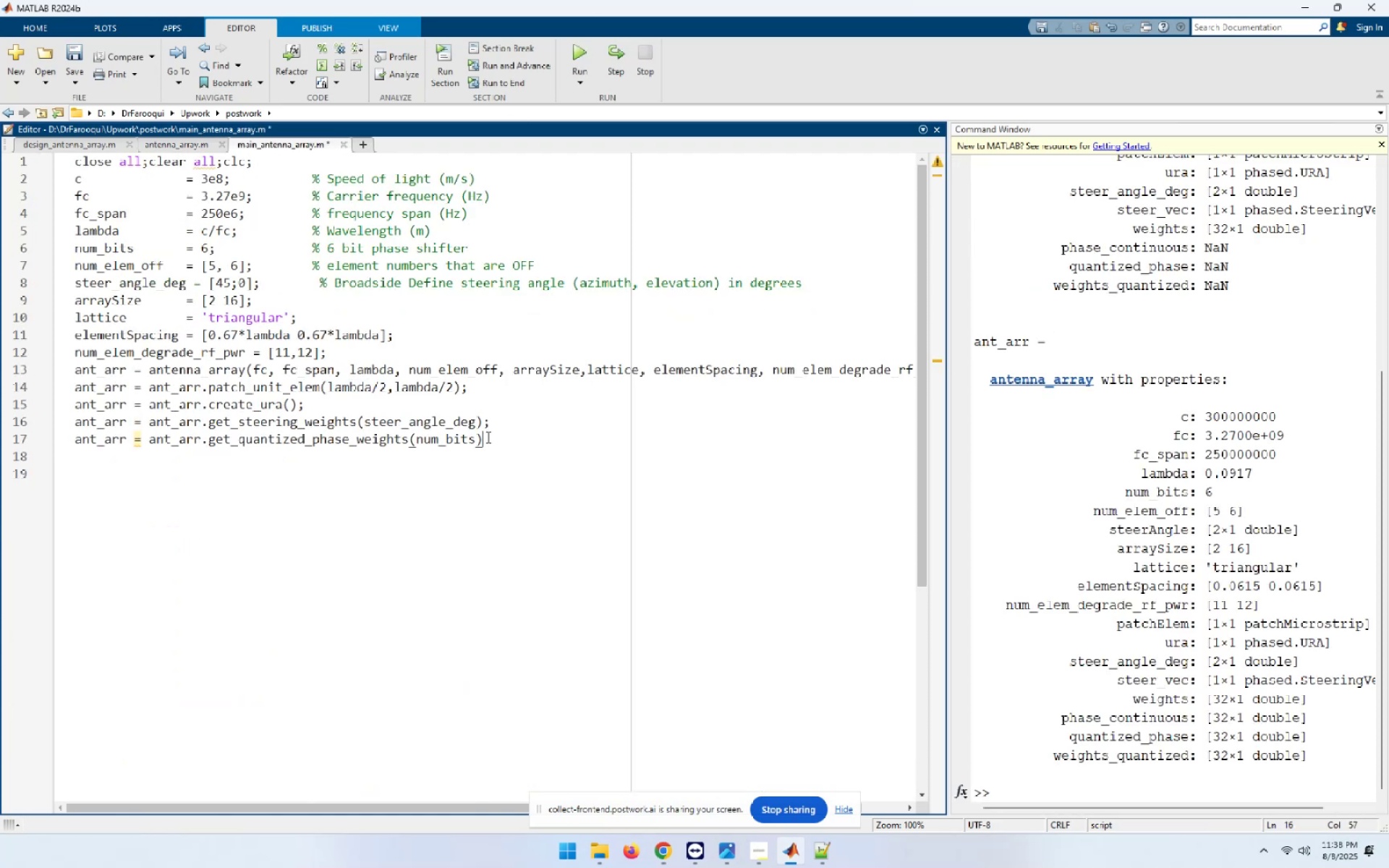 
key(Semicolon)
 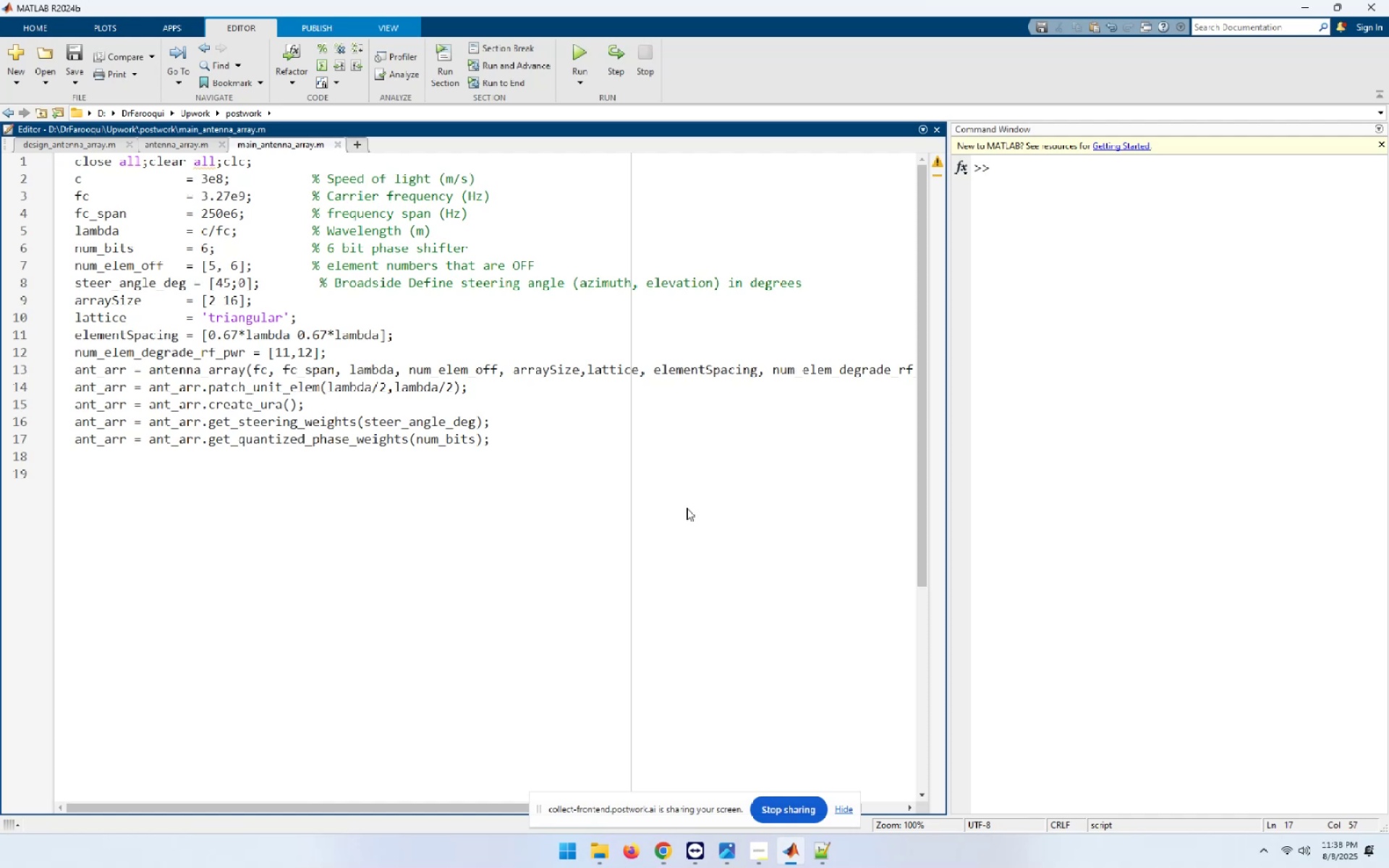 
wait(9.63)
 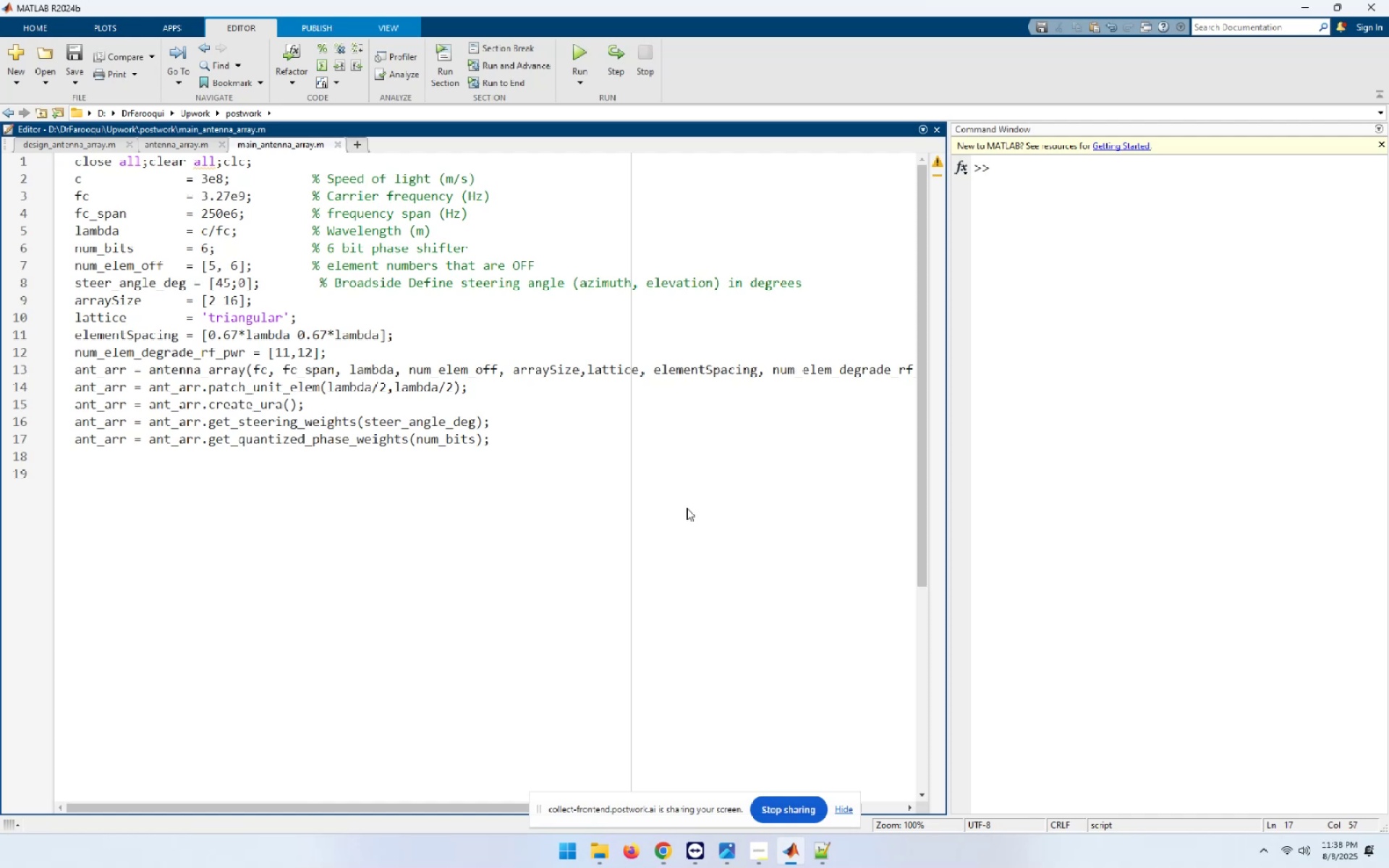 
double_click([740, 129])
 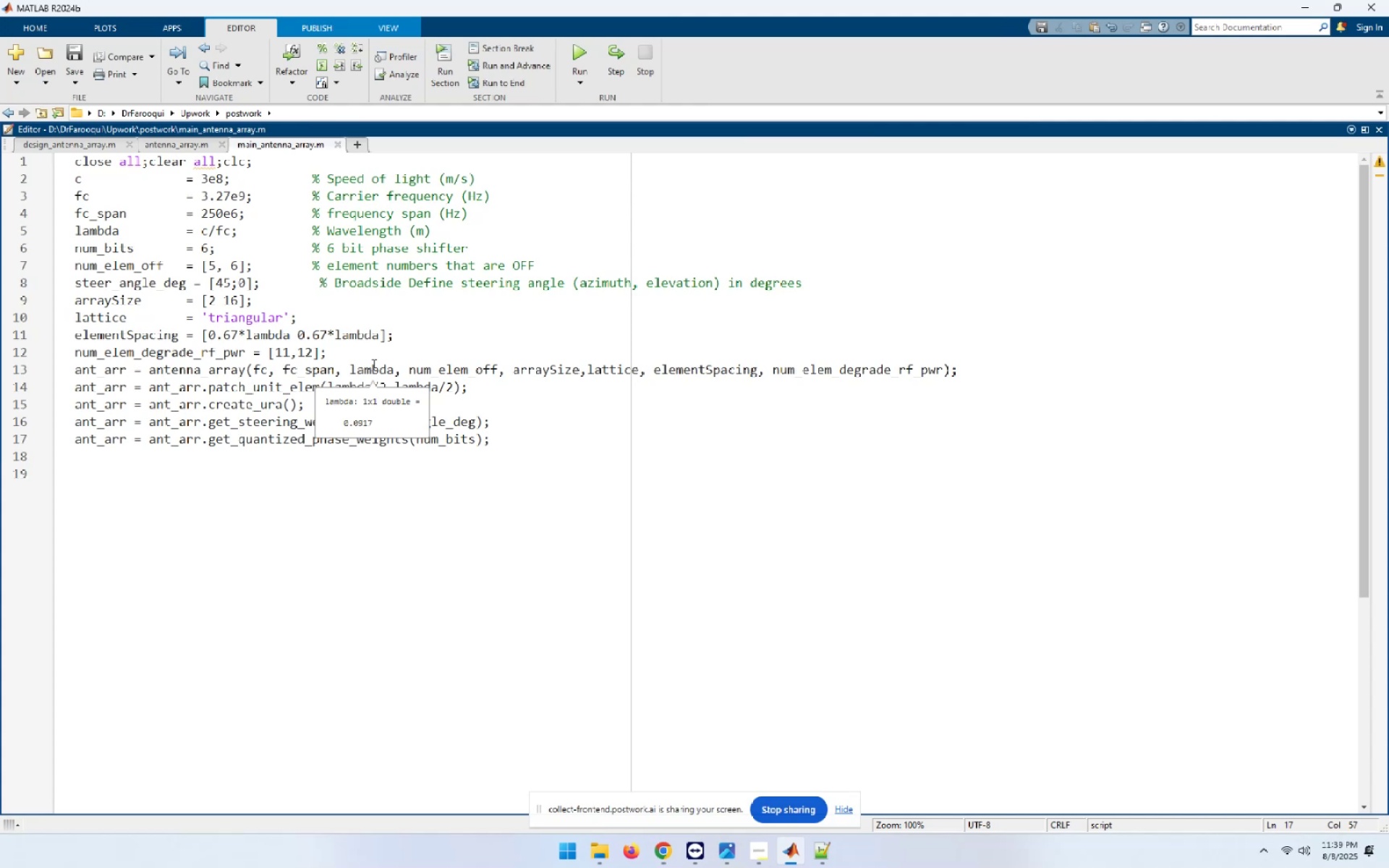 
double_click([373, 365])
 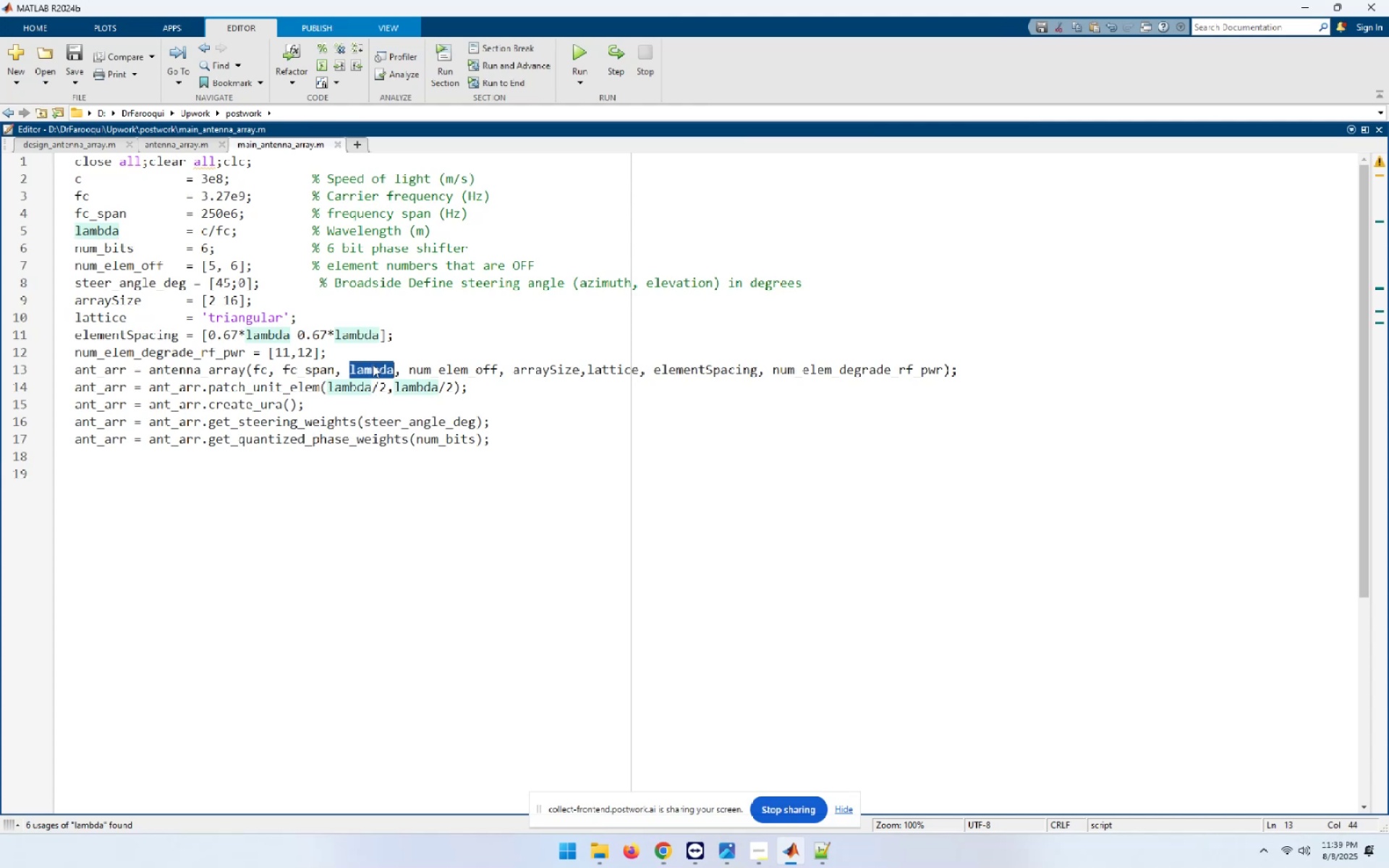 
key(Backspace)
 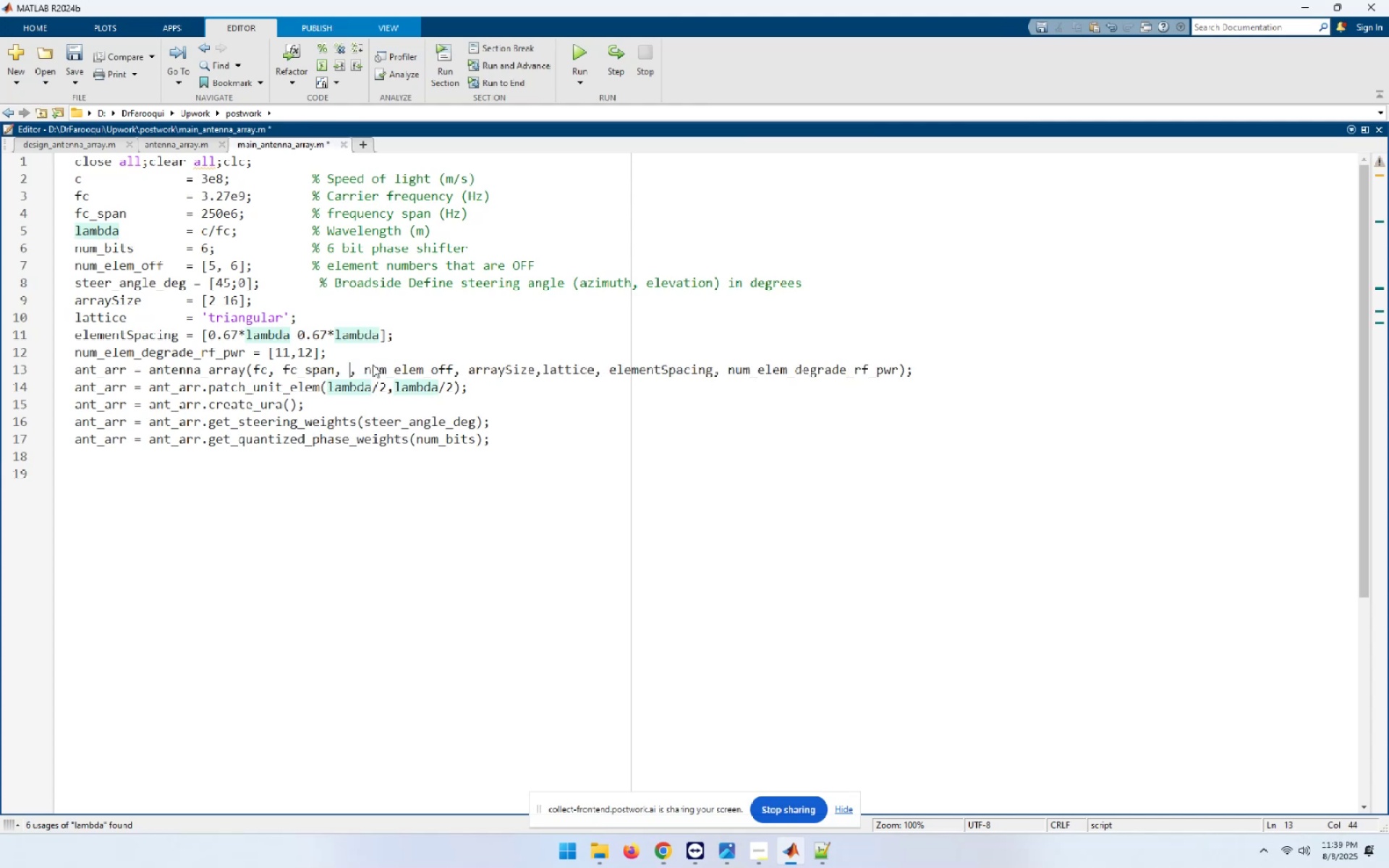 
key(Backspace)
 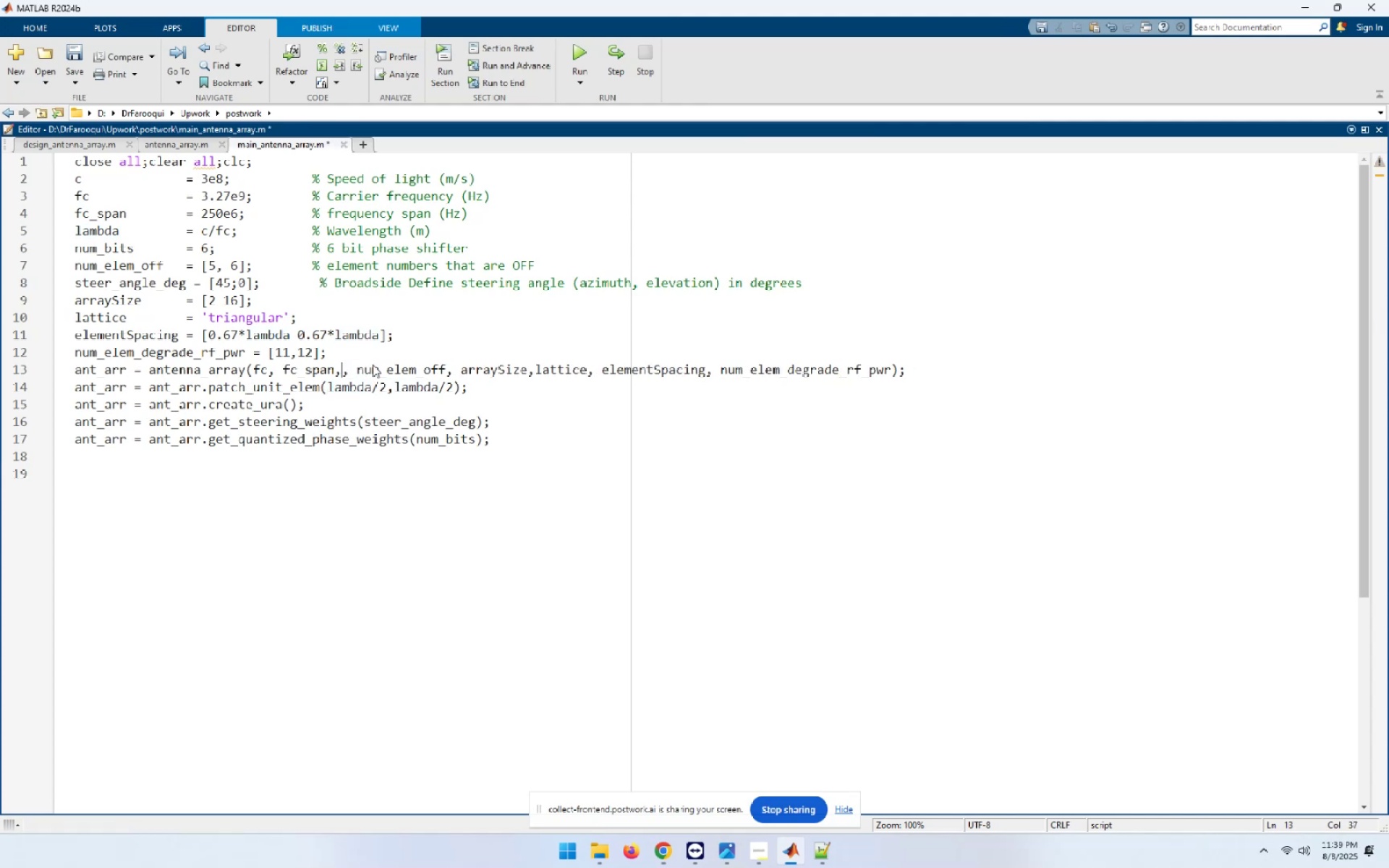 
key(Backspace)
 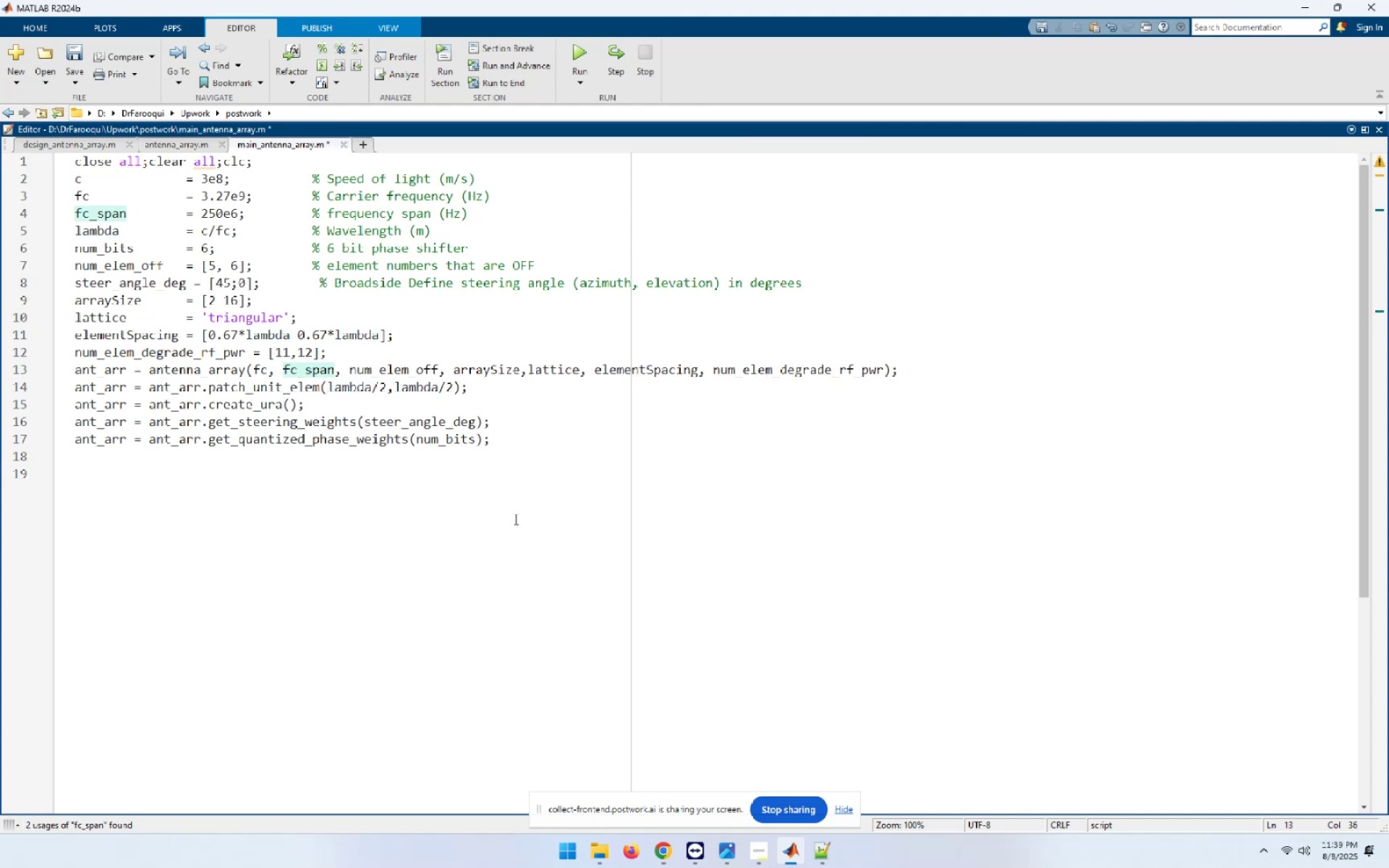 
left_click([514, 519])
 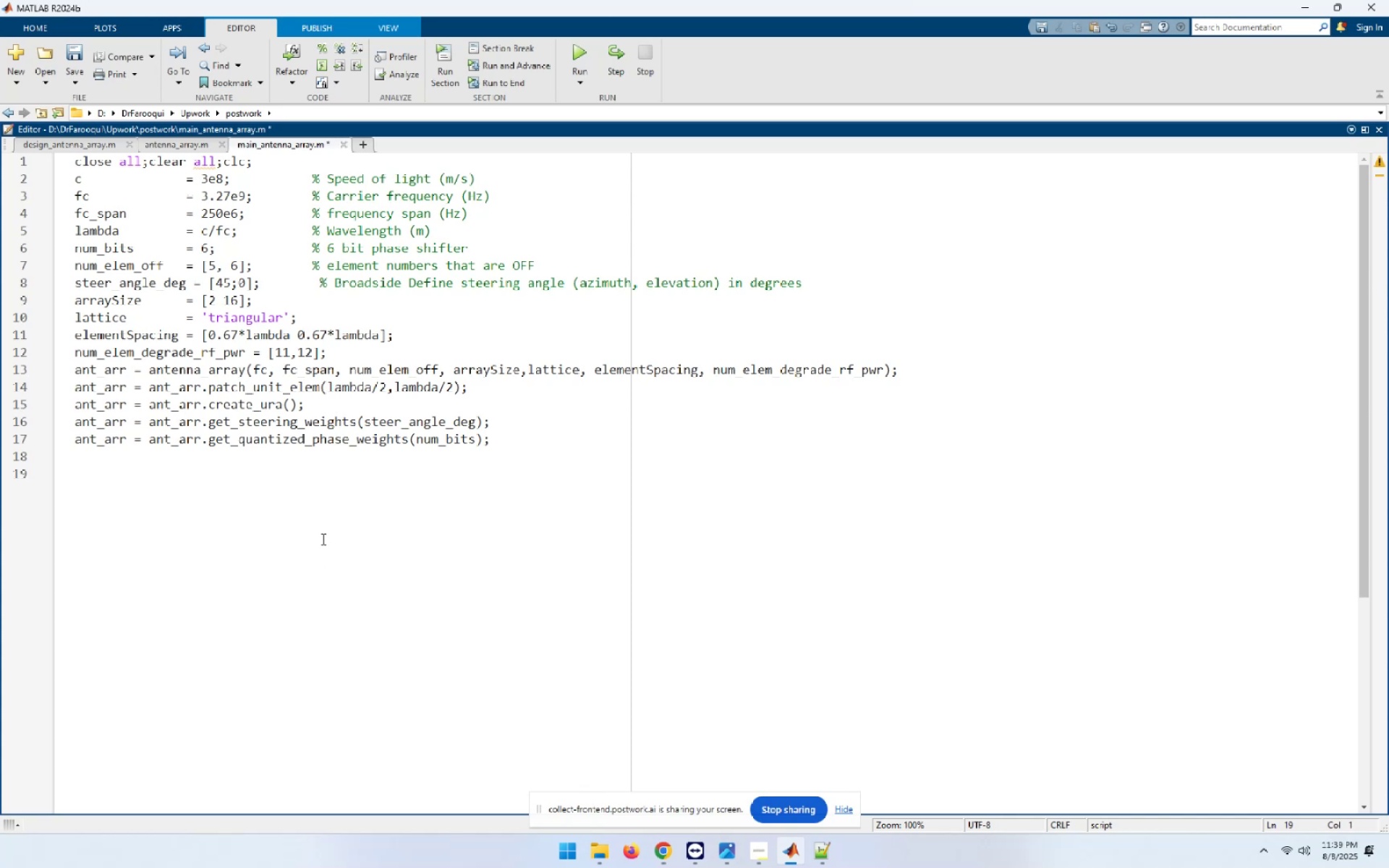 
key(Control+S)
 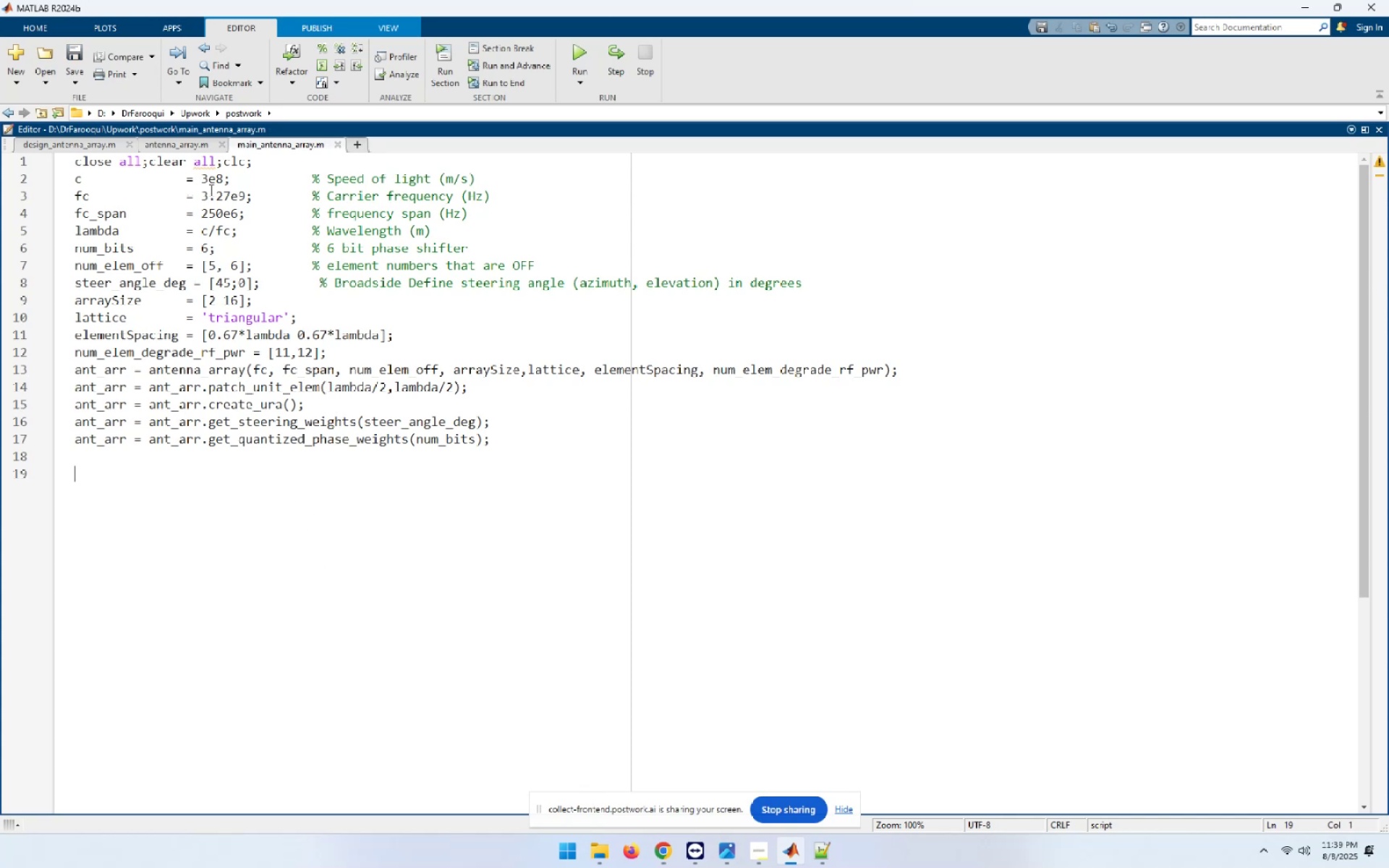 
left_click([197, 148])
 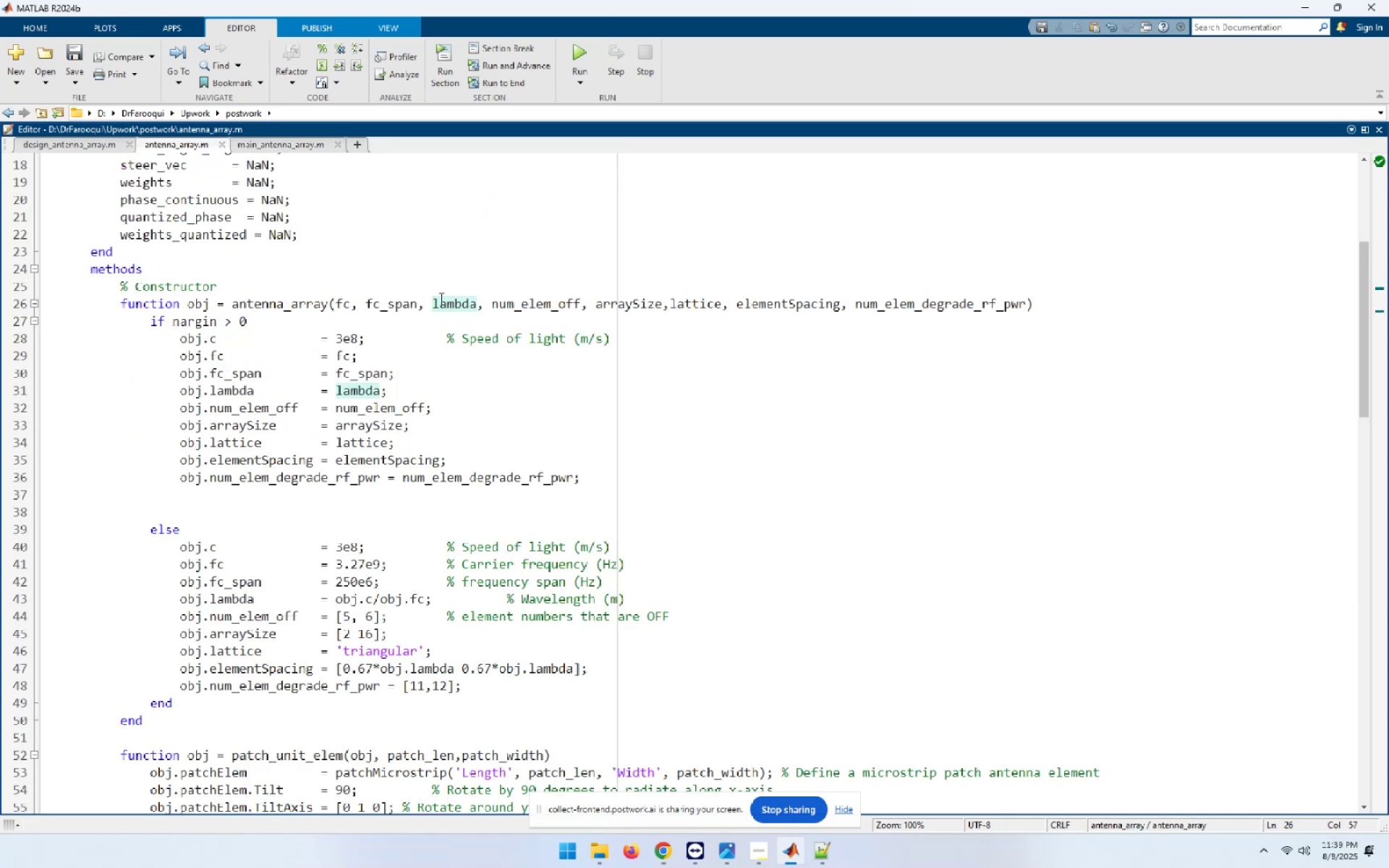 
double_click([446, 300])
 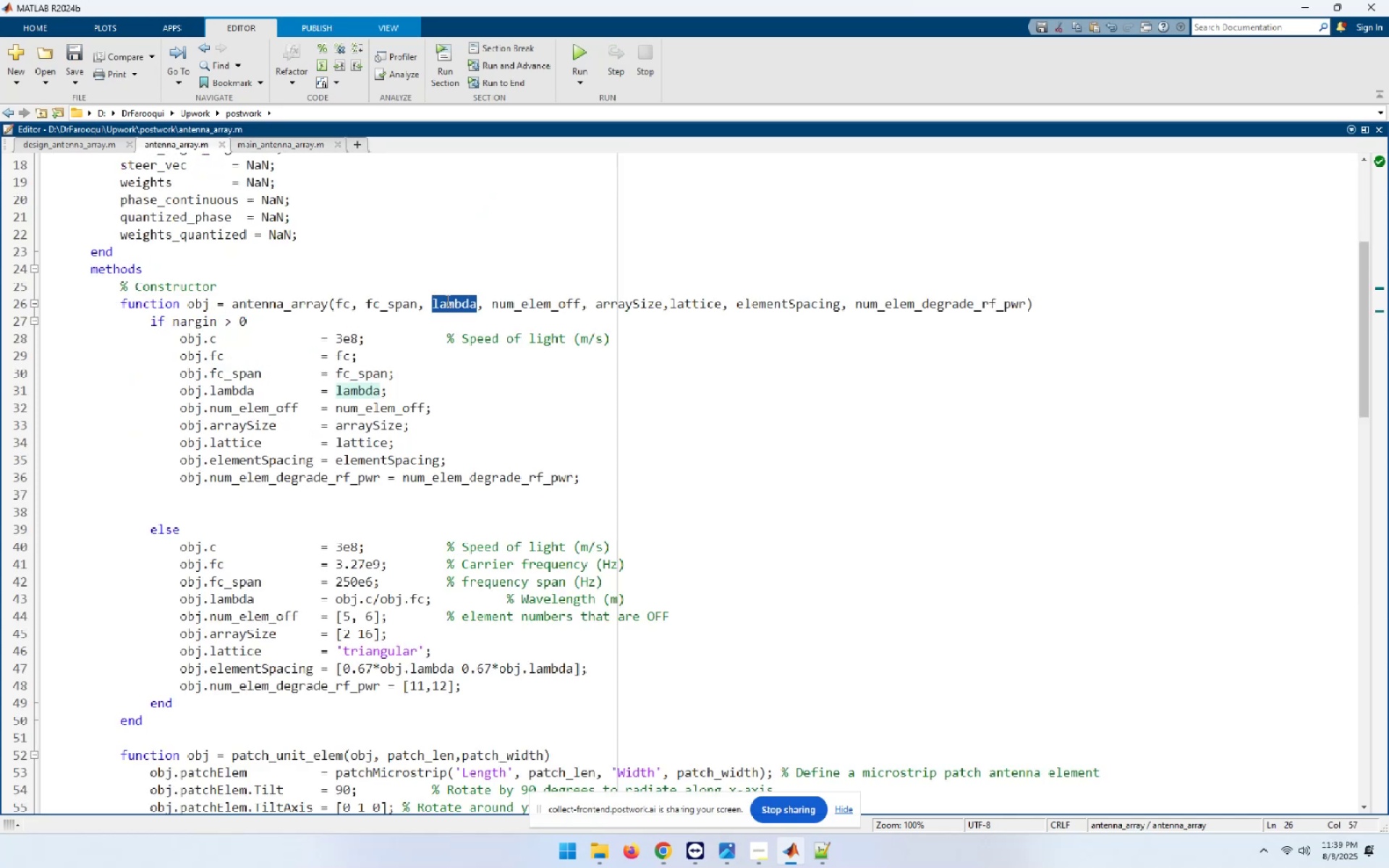 
key(Backspace)
 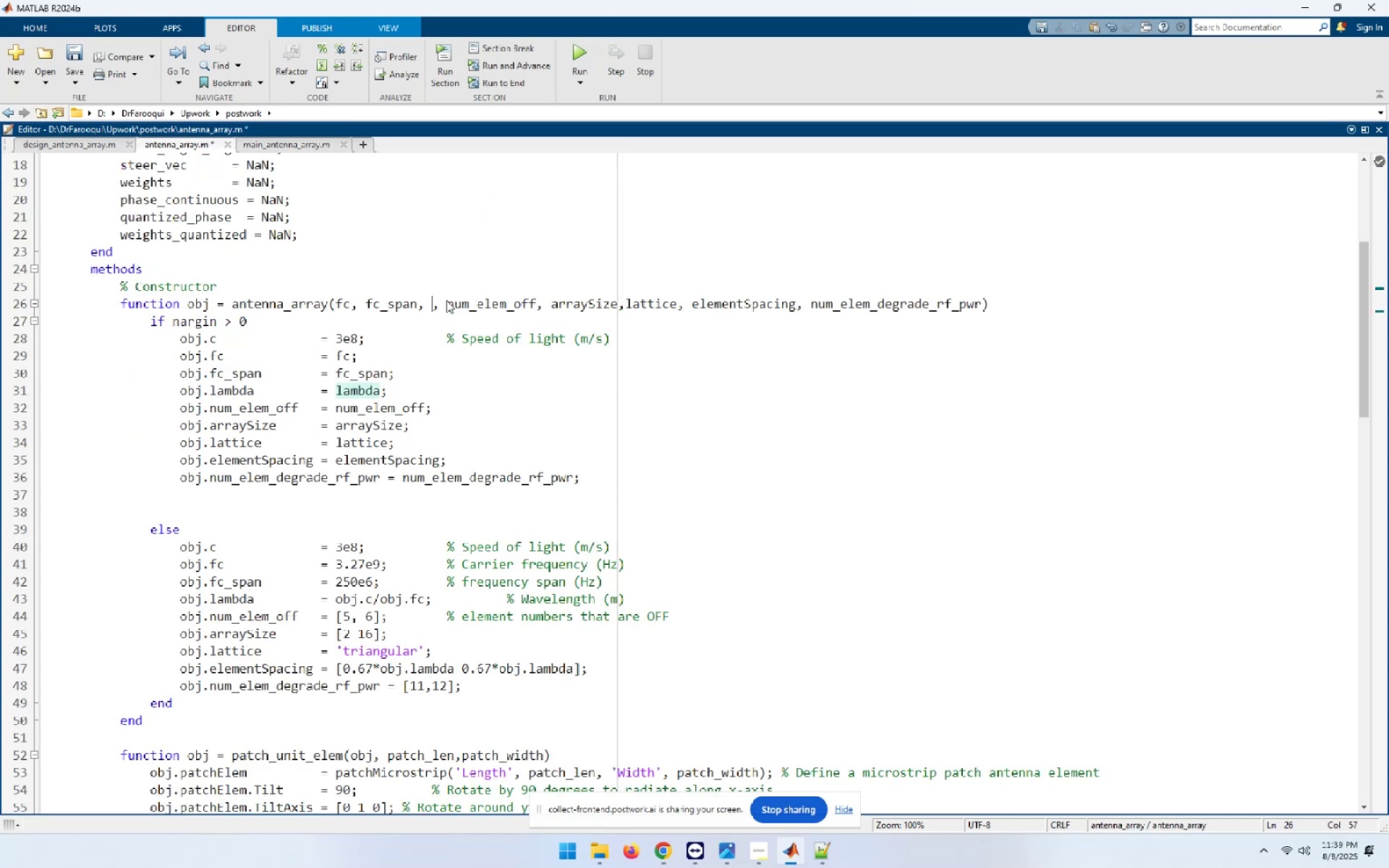 
key(Backspace)
 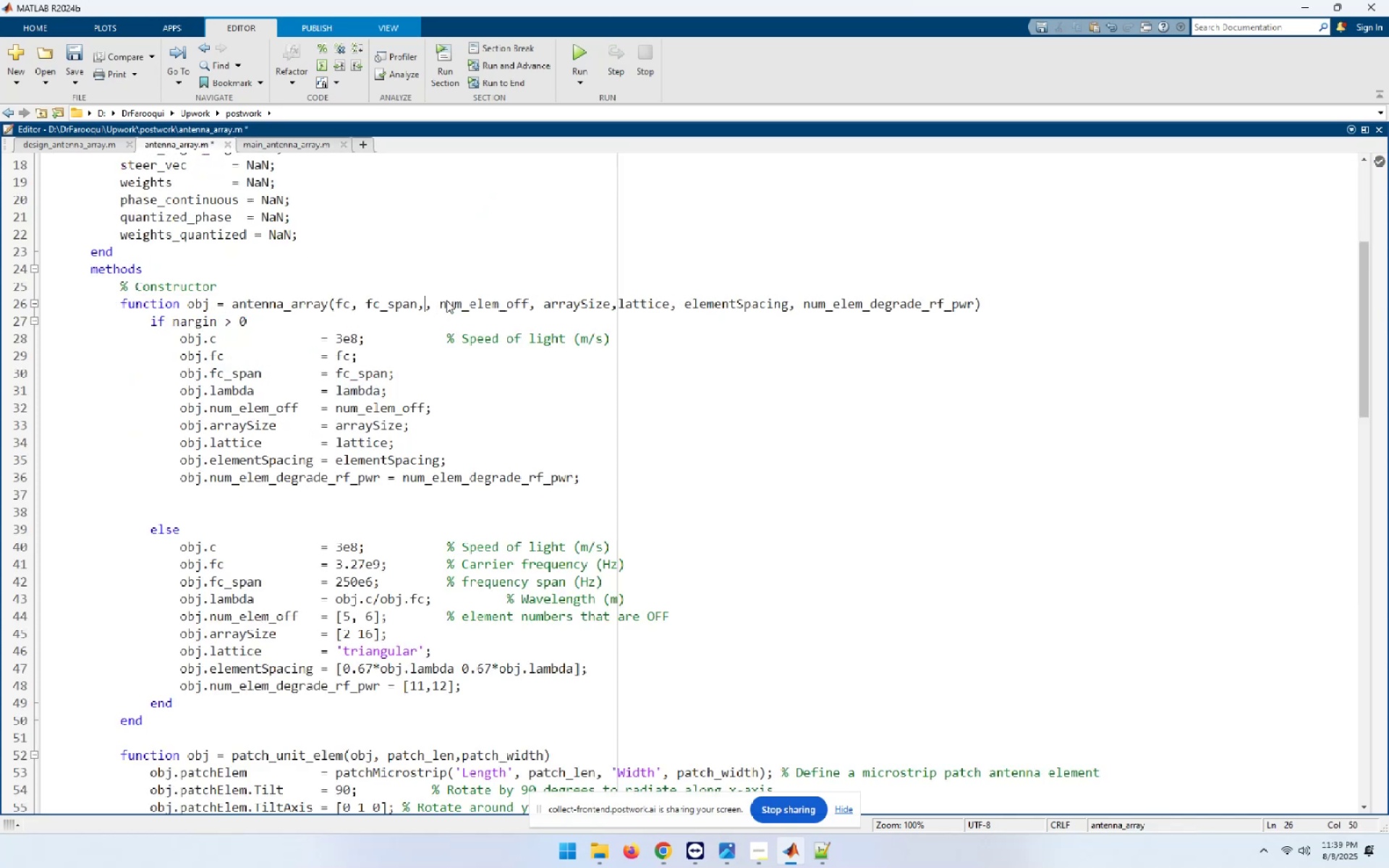 
key(Backspace)
 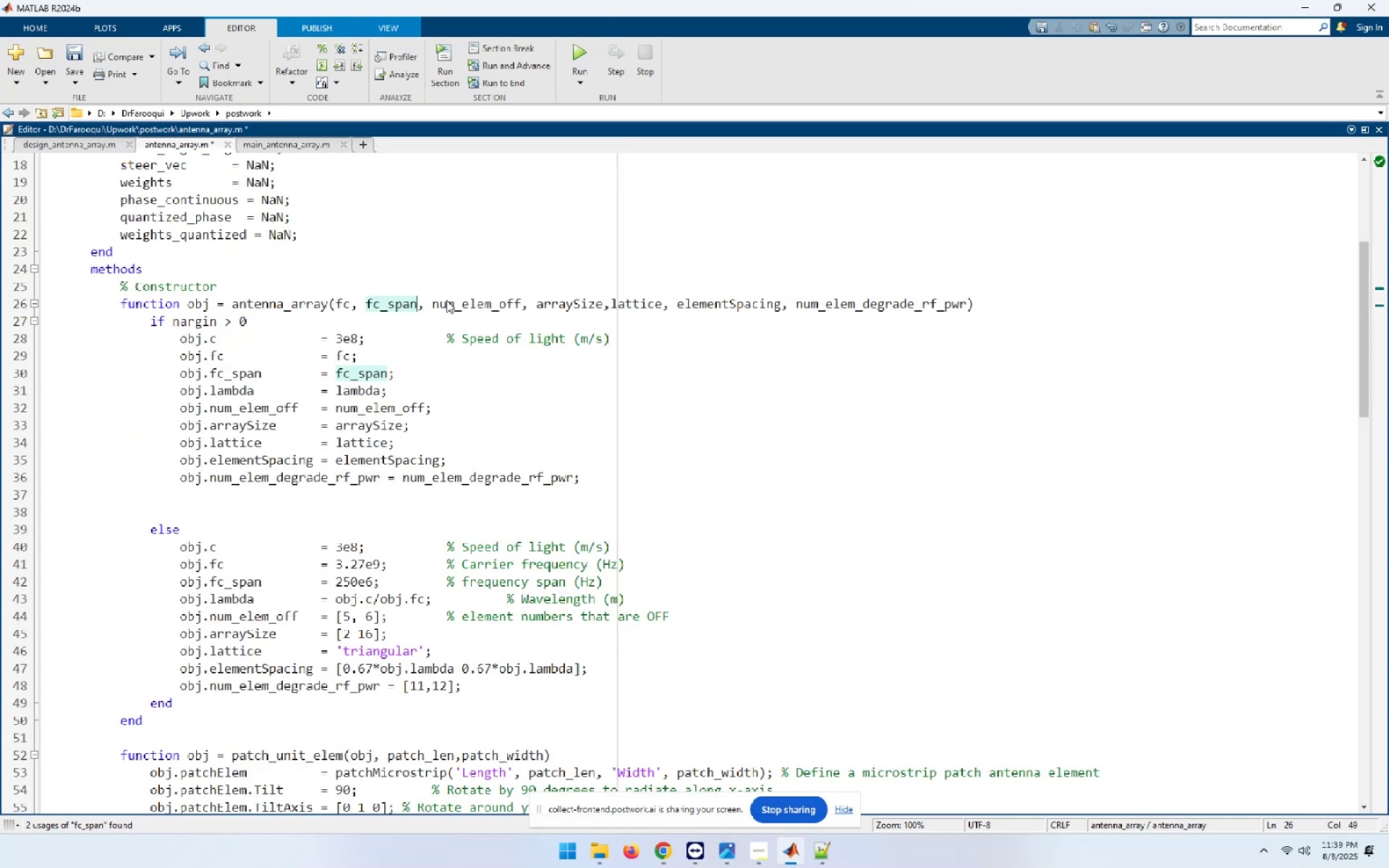 
scroll: coordinate [311, 296], scroll_direction: up, amount: 4.0
 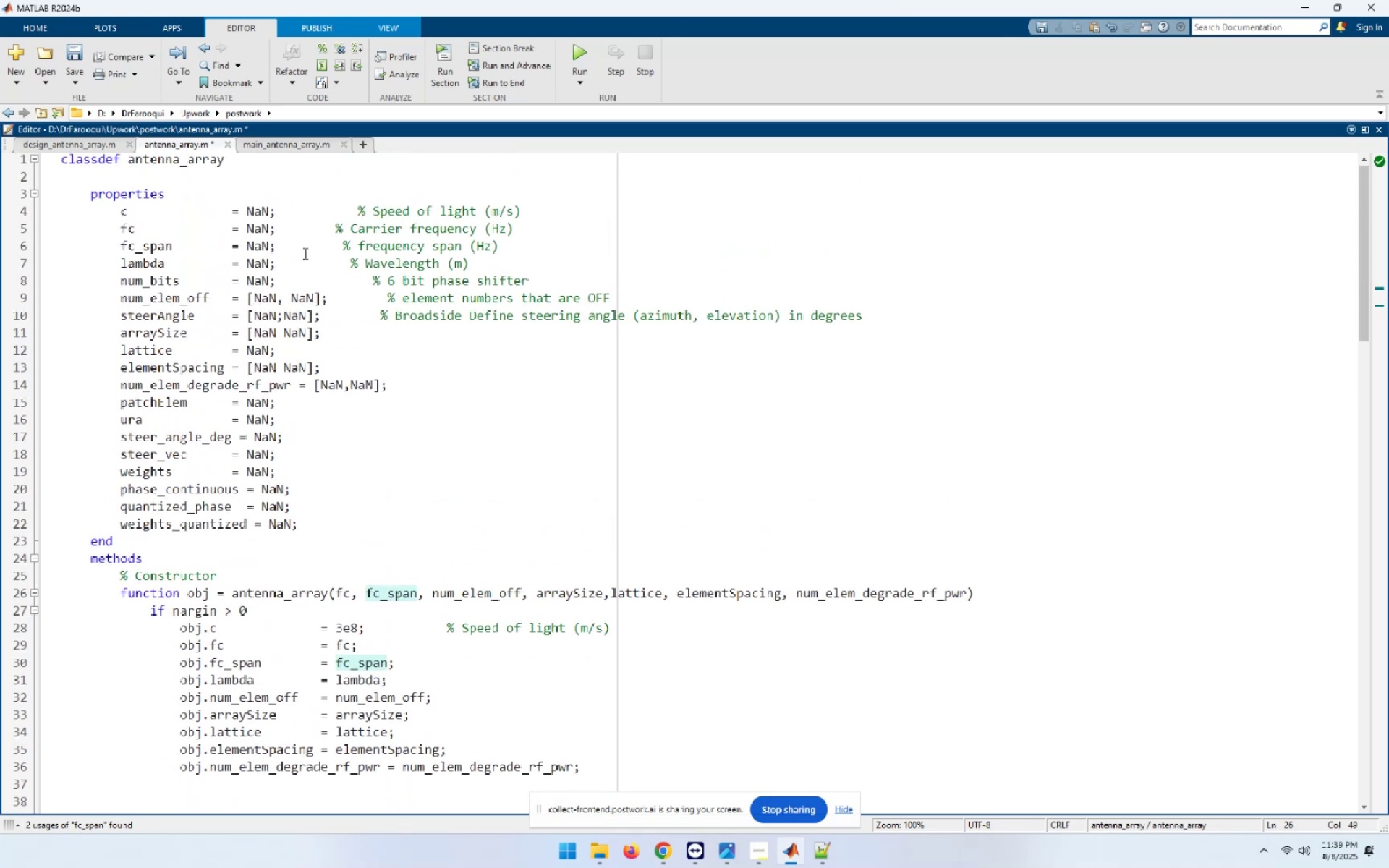 
left_click([289, 146])
 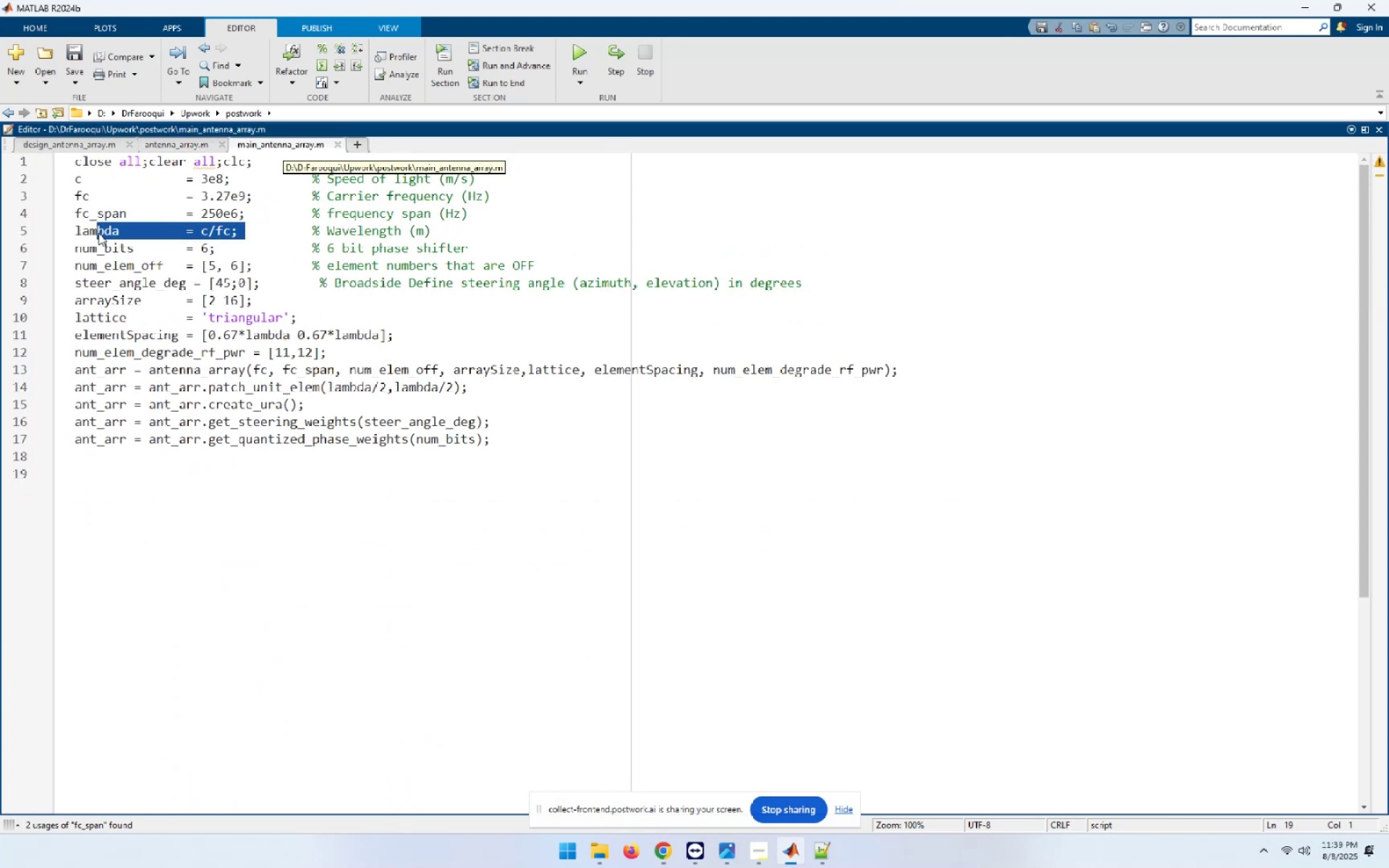 
key(Control+C)
 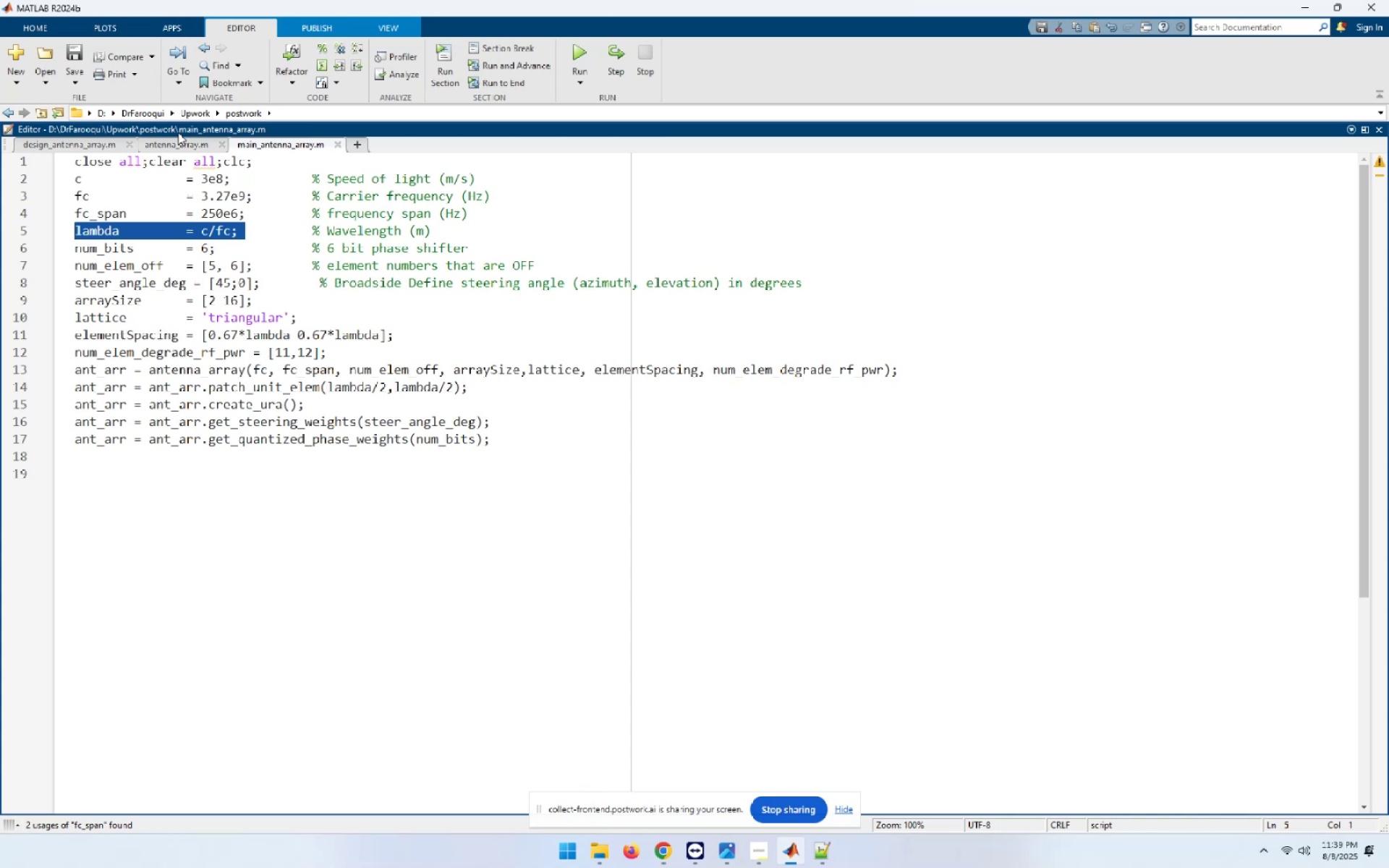 
left_click([178, 143])
 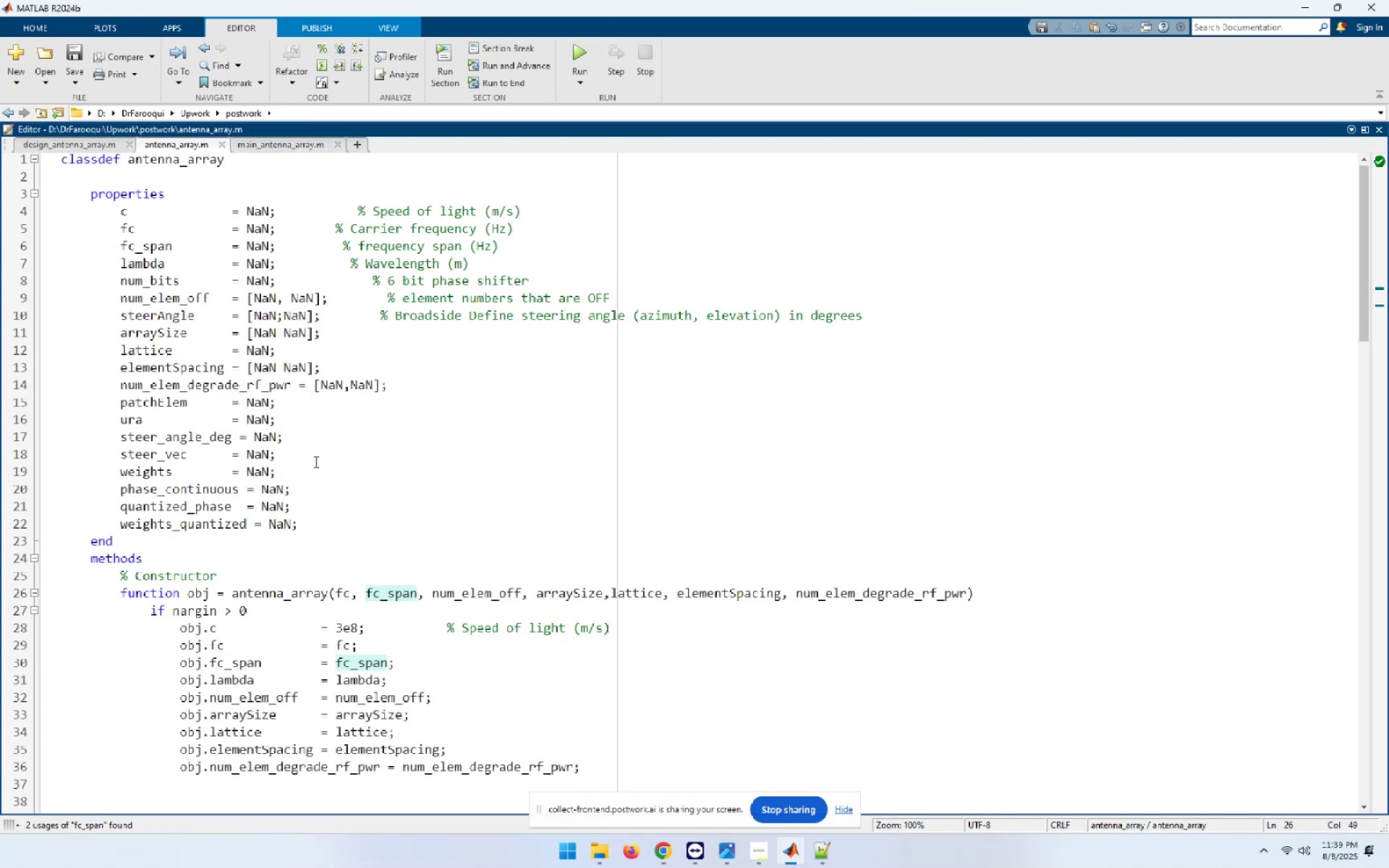 
scroll: coordinate [315, 461], scroll_direction: down, amount: 2.0
 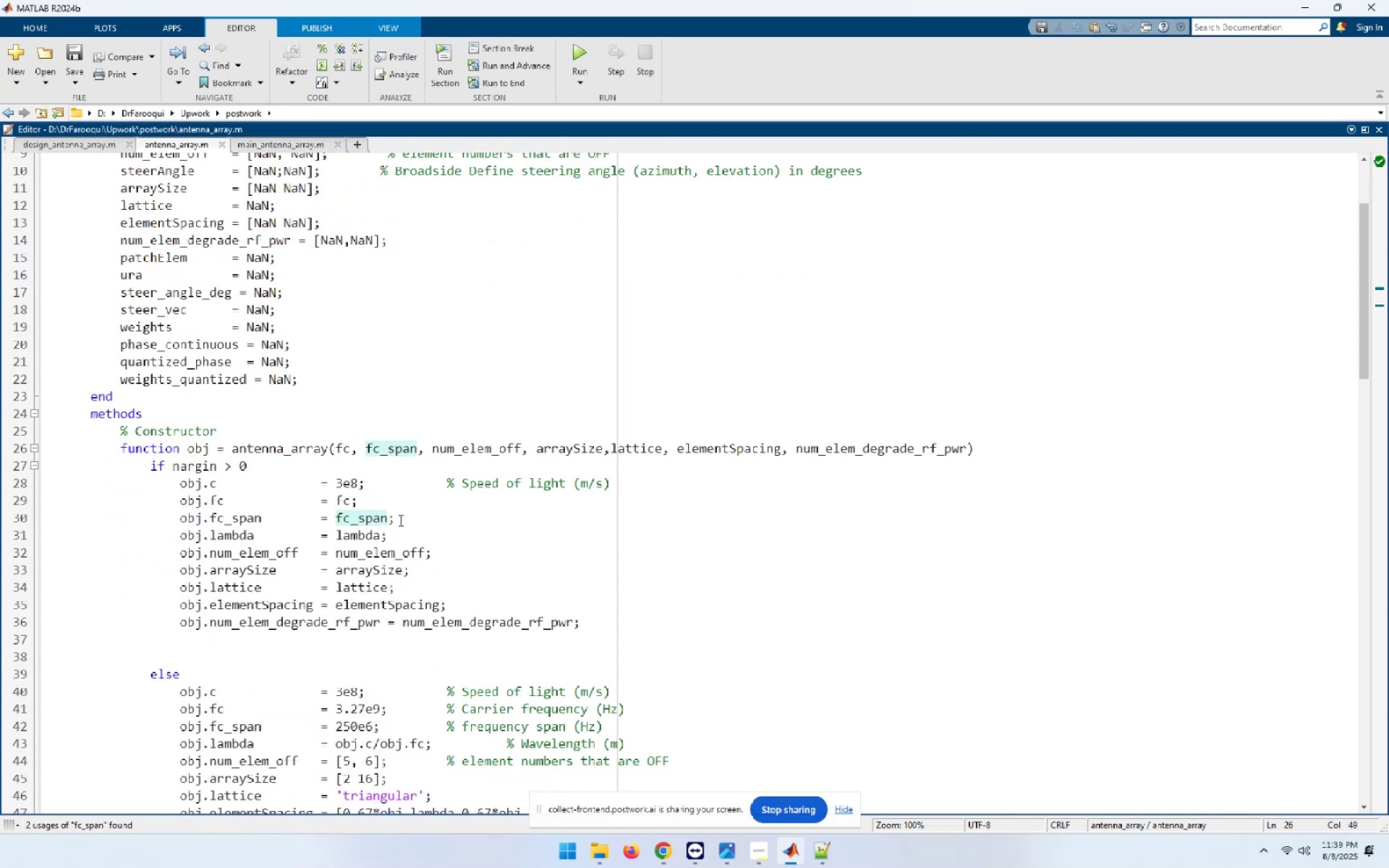 
left_click([365, 504])
 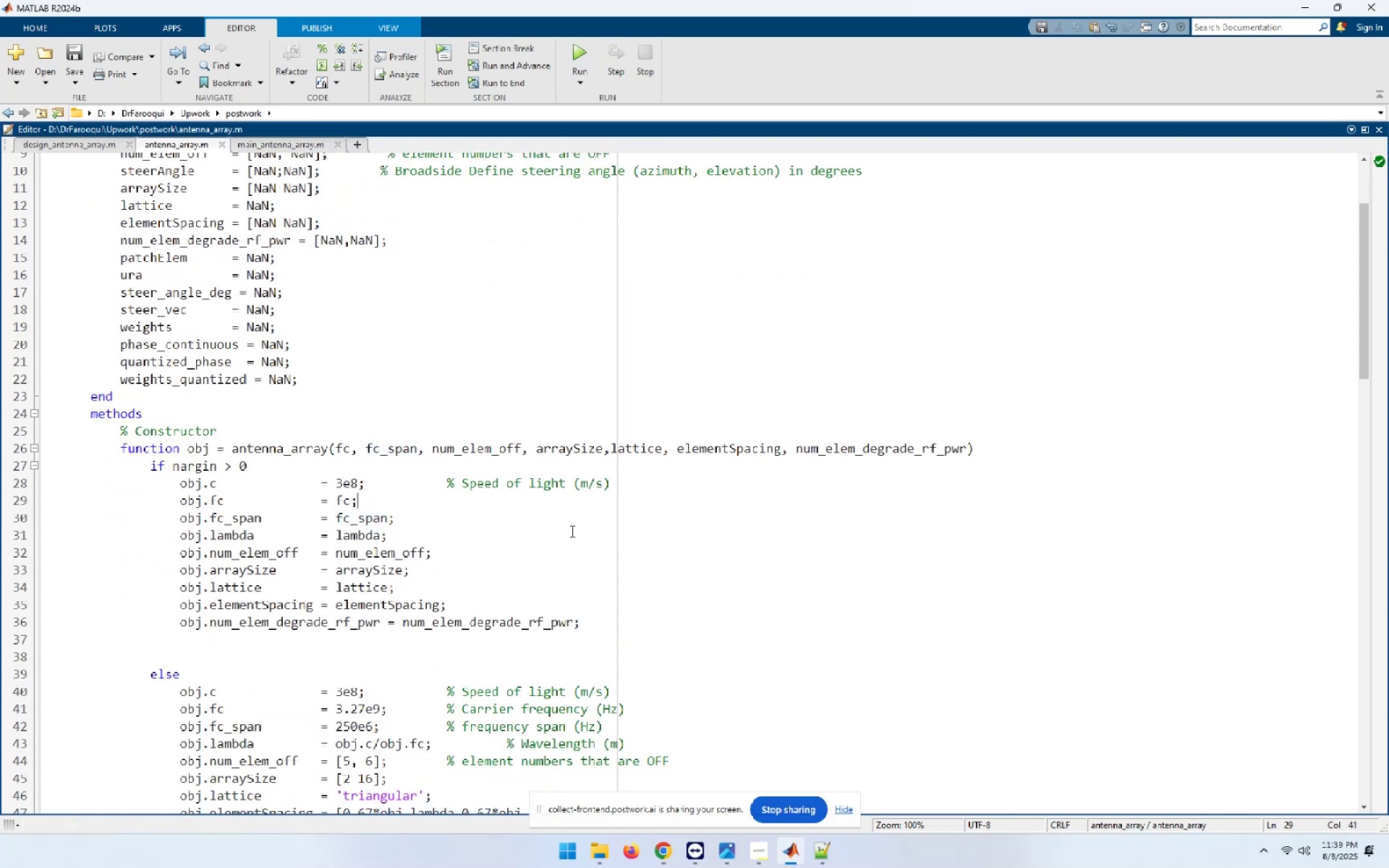 
key(NumpadEnter)
 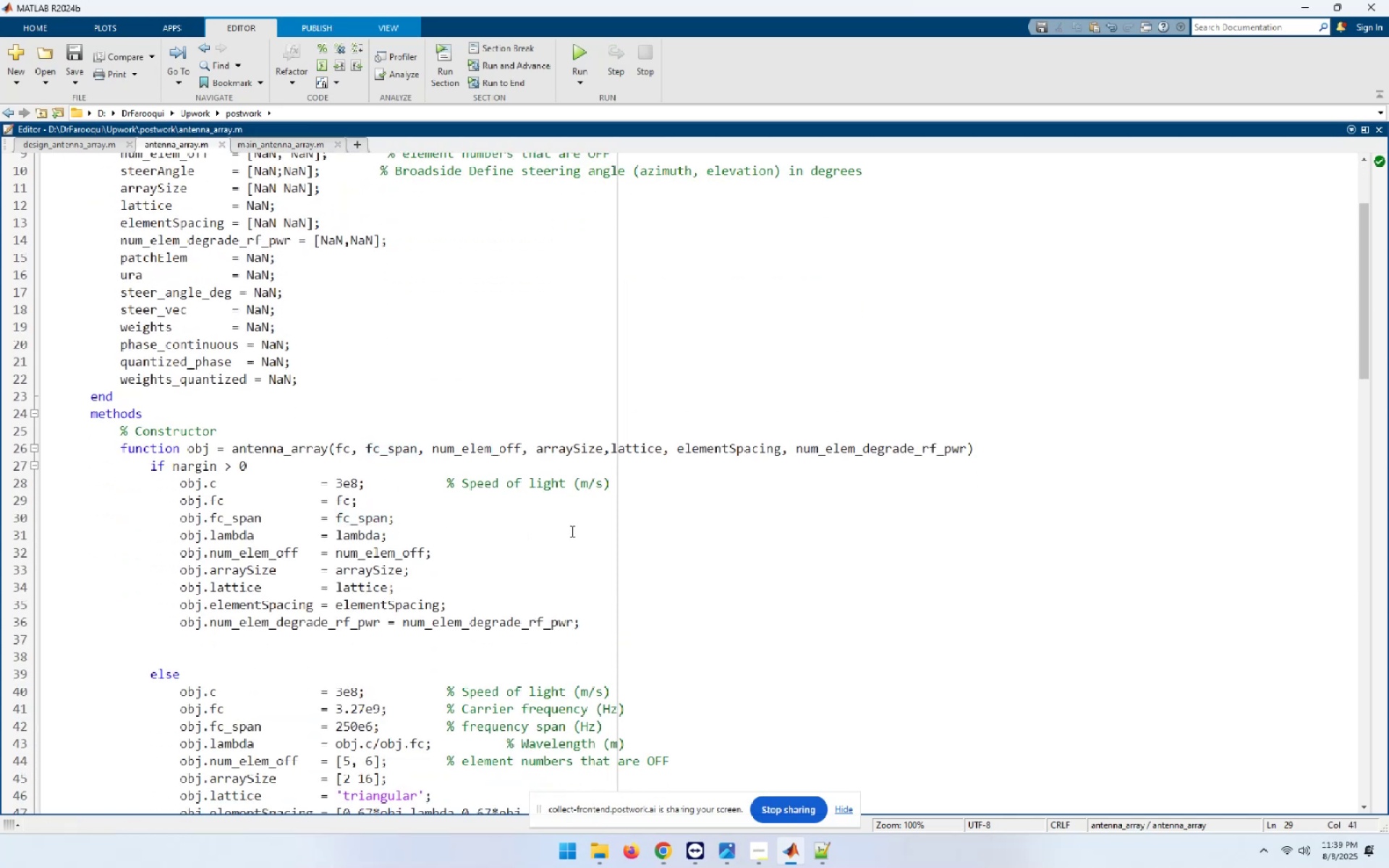 
key(Control+ControlLeft)
 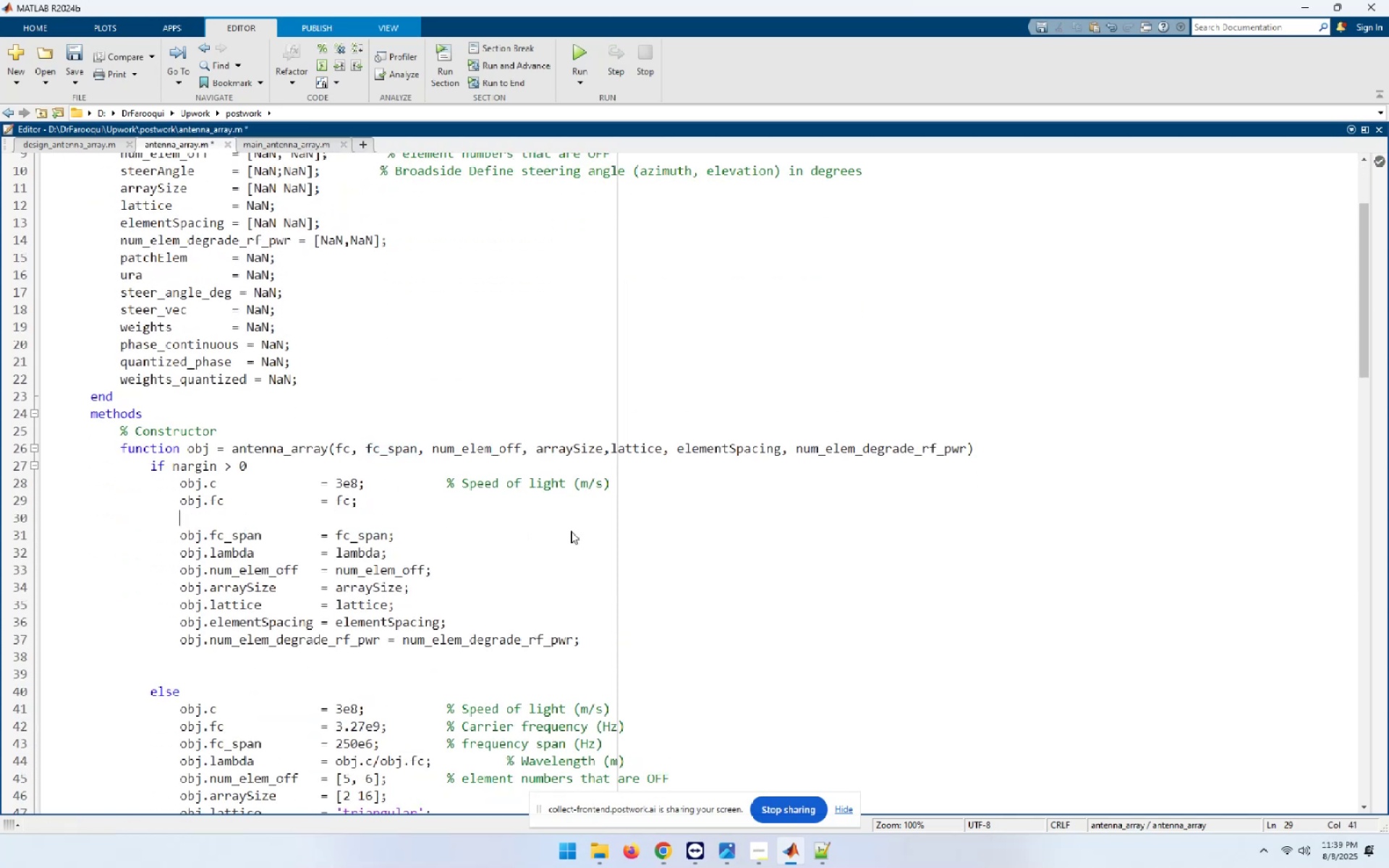 
key(Control+V)
 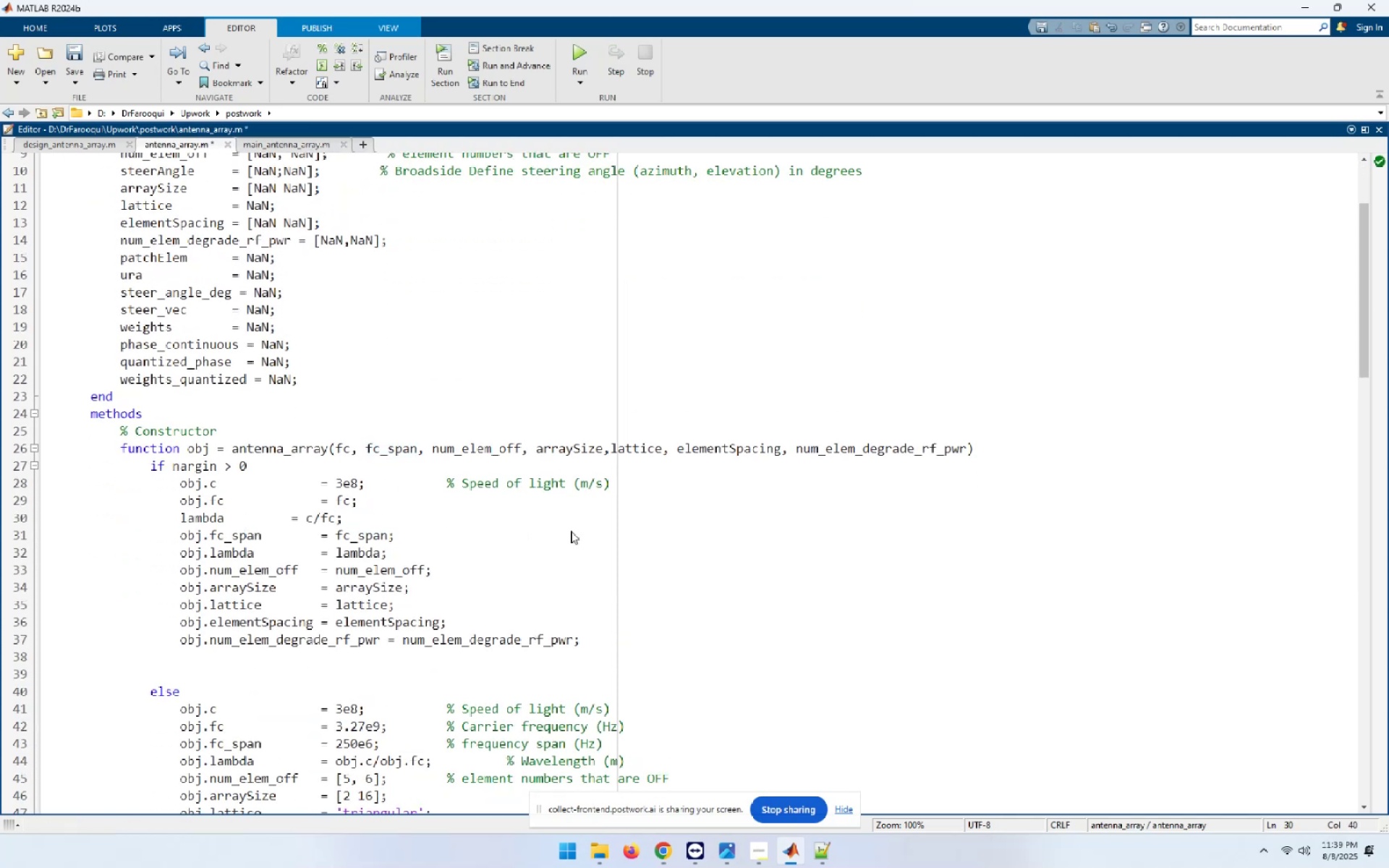 
hold_key(key=ArrowLeft, duration=0.77)
 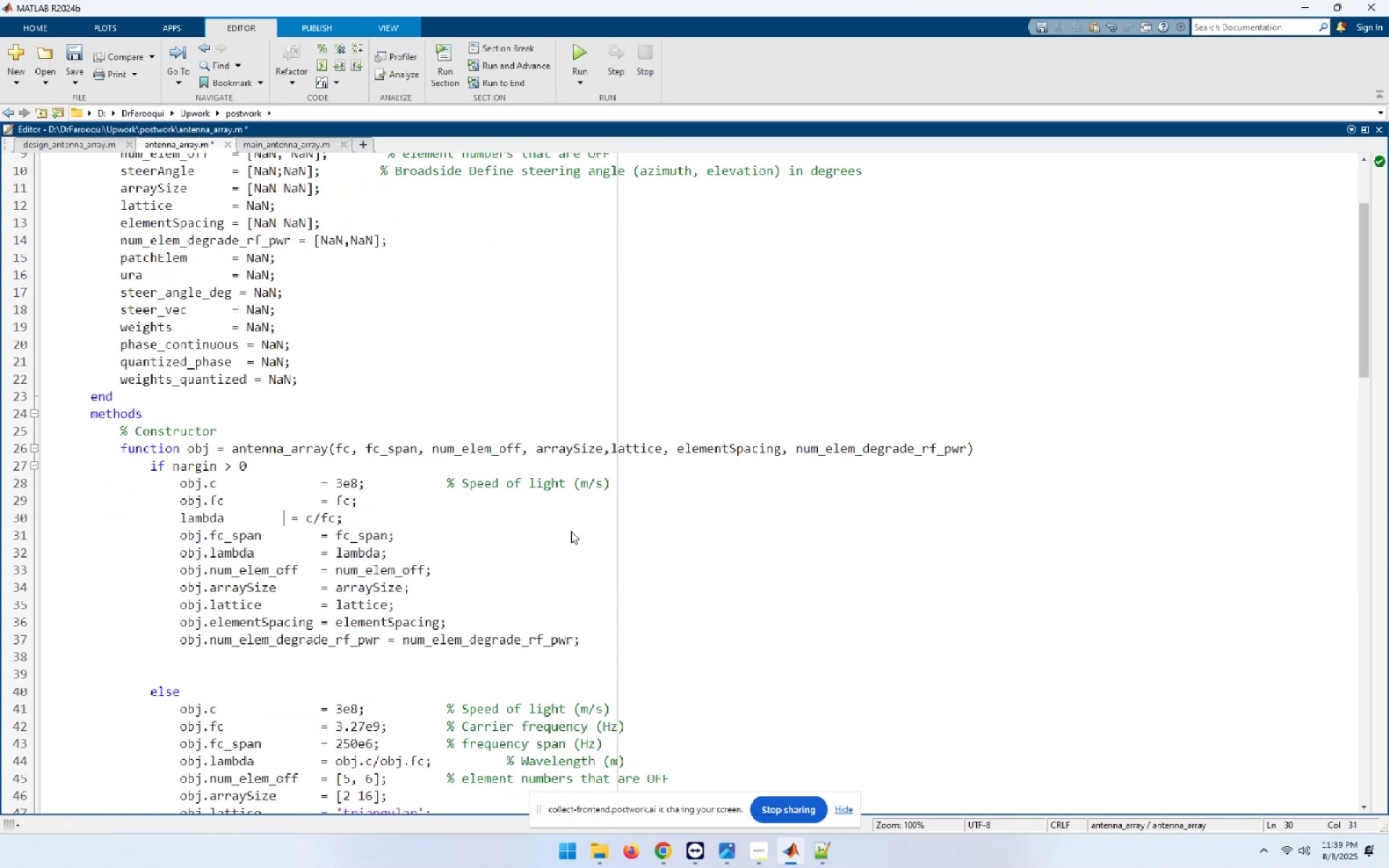 
key(ArrowRight)
 